 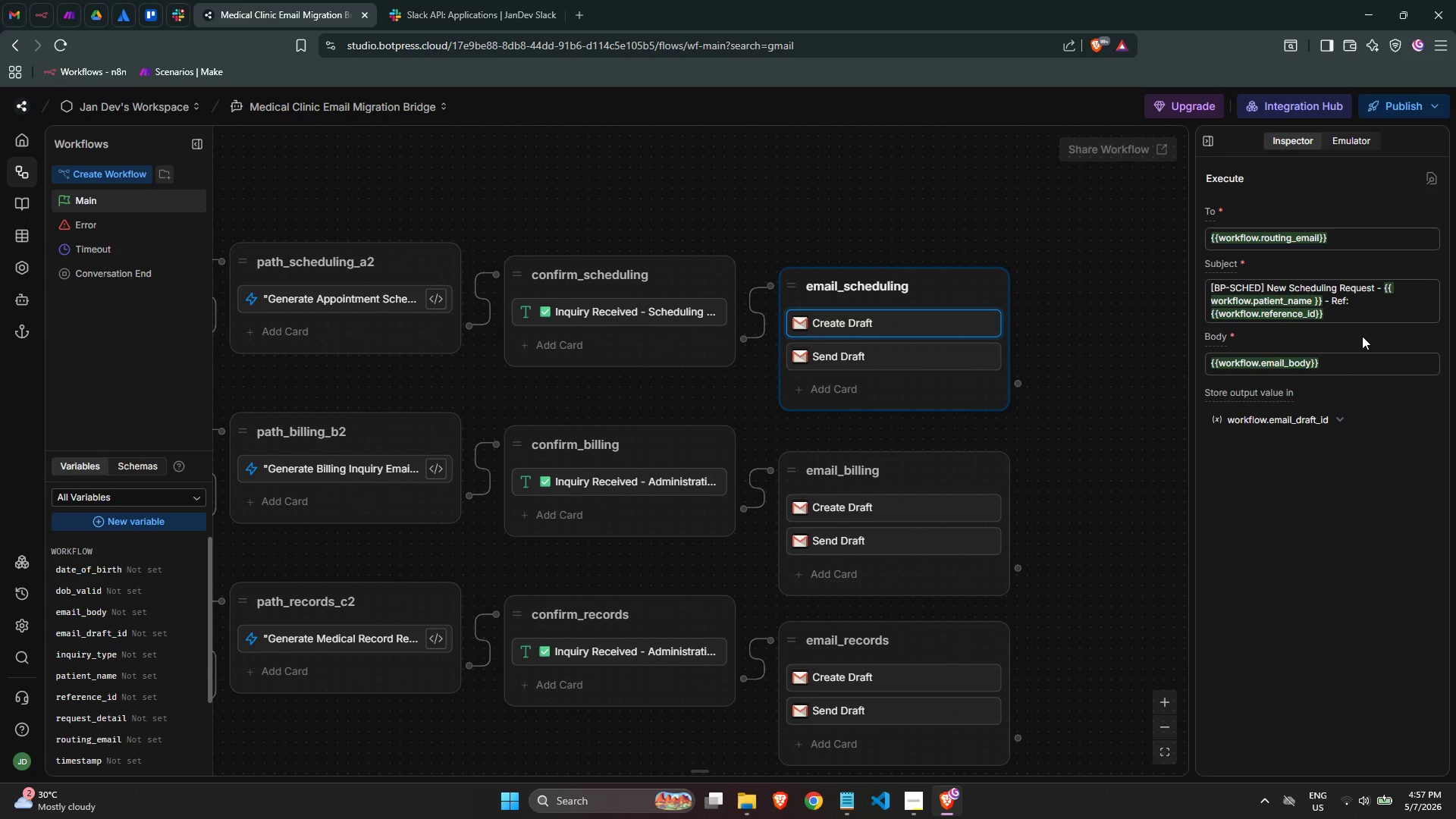 
left_click([918, 519])
 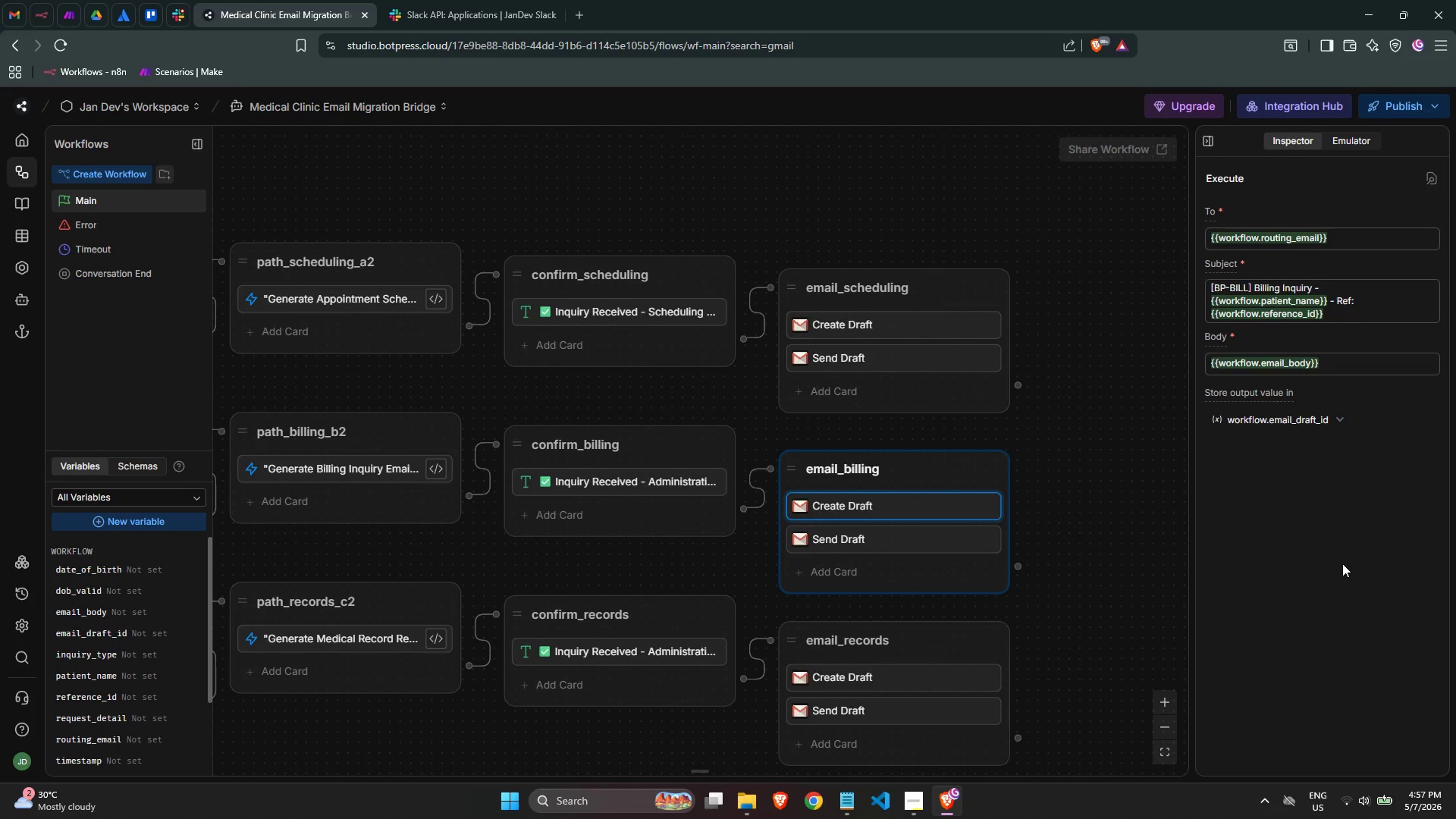 
wait(5.97)
 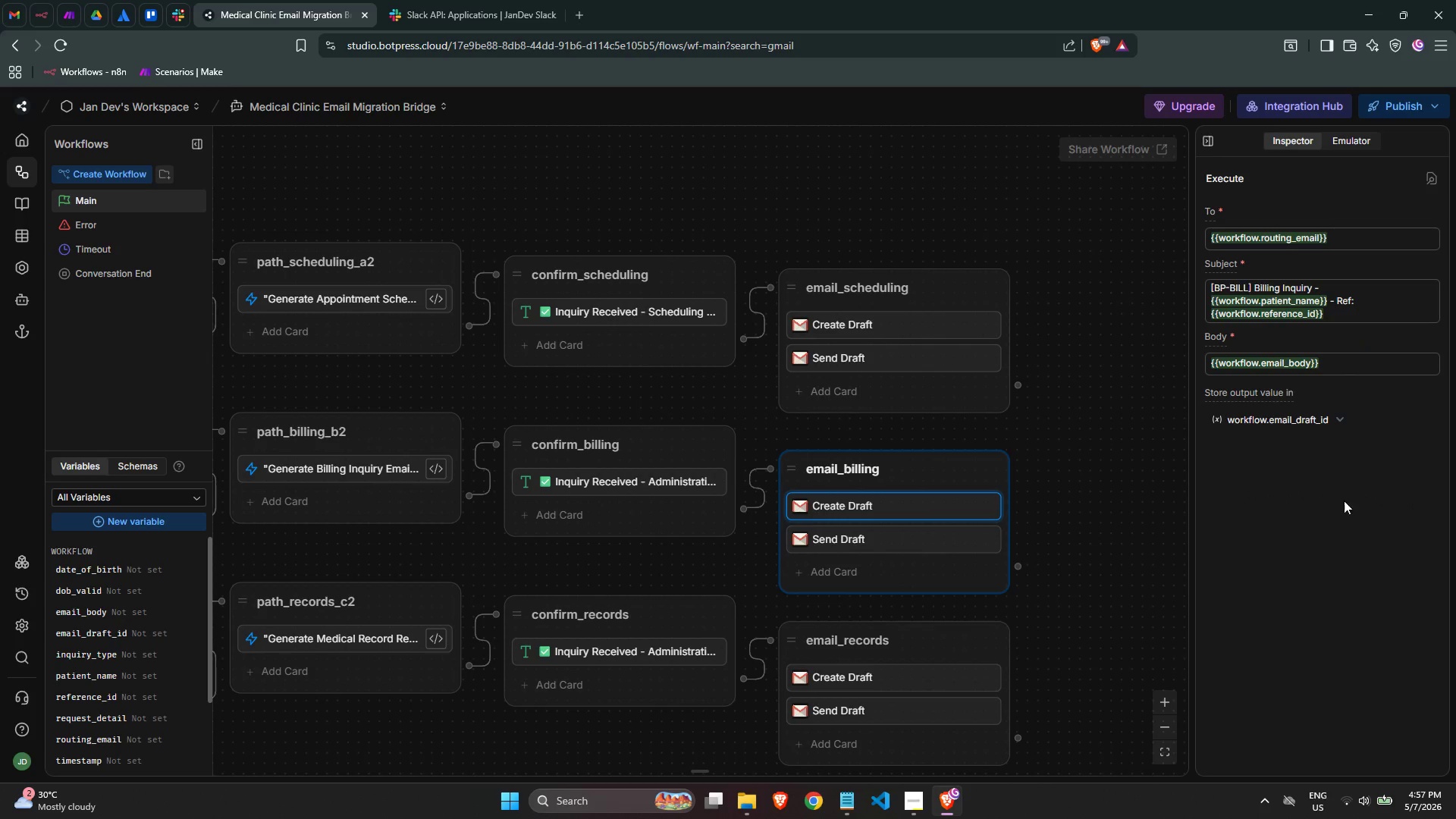 
left_click([1345, 546])
 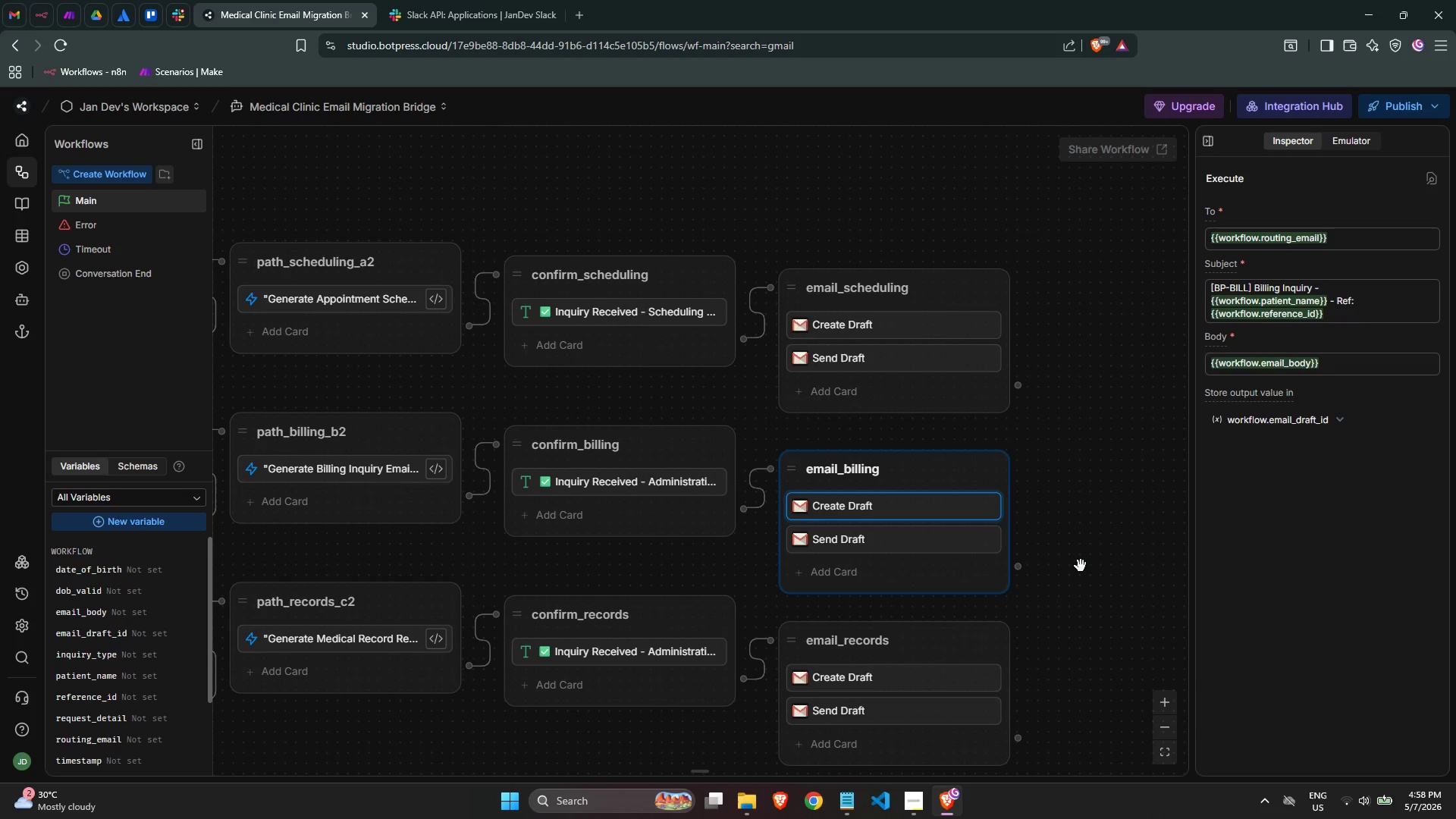 
wait(17.8)
 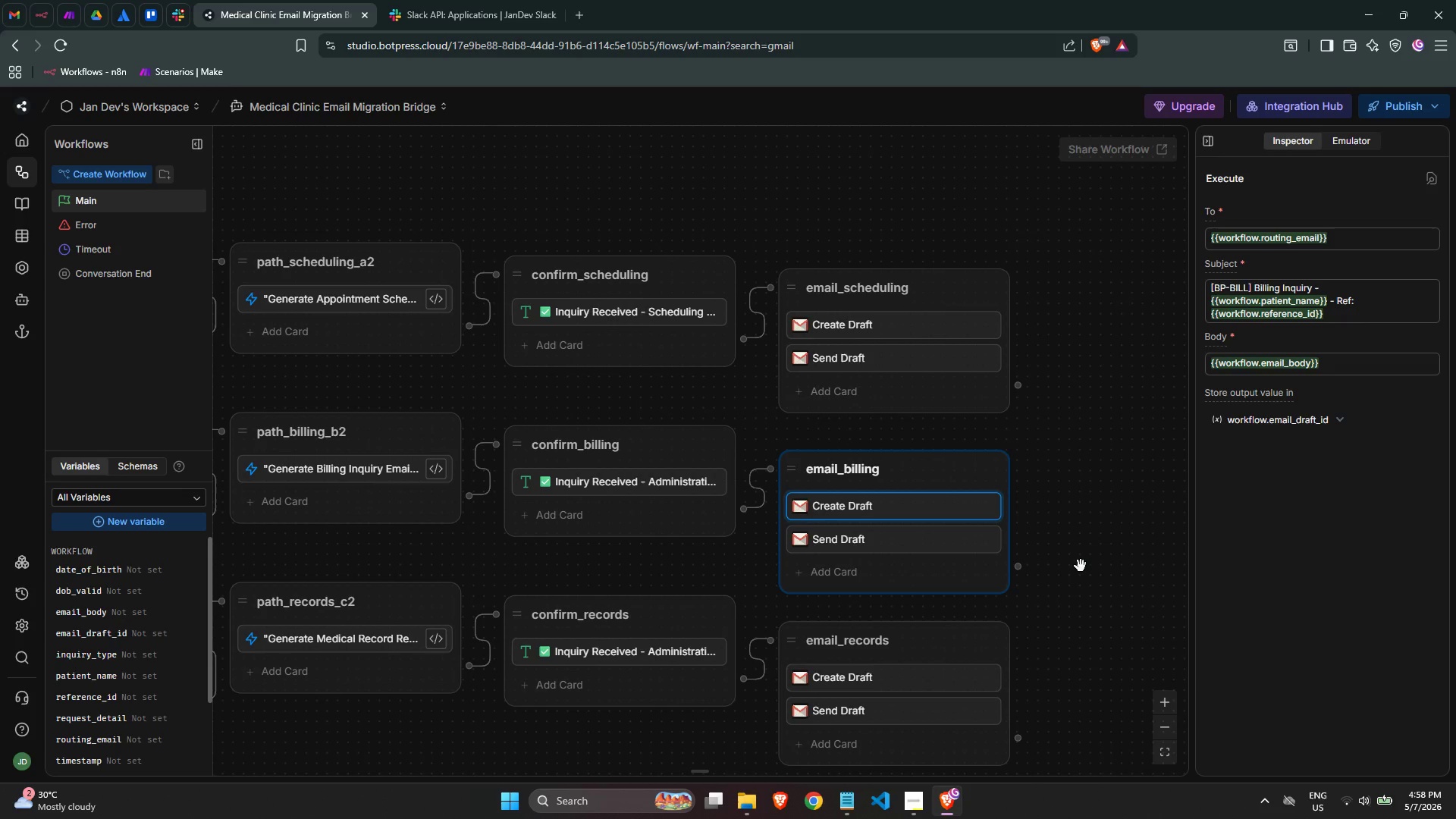 
left_click([1104, 527])
 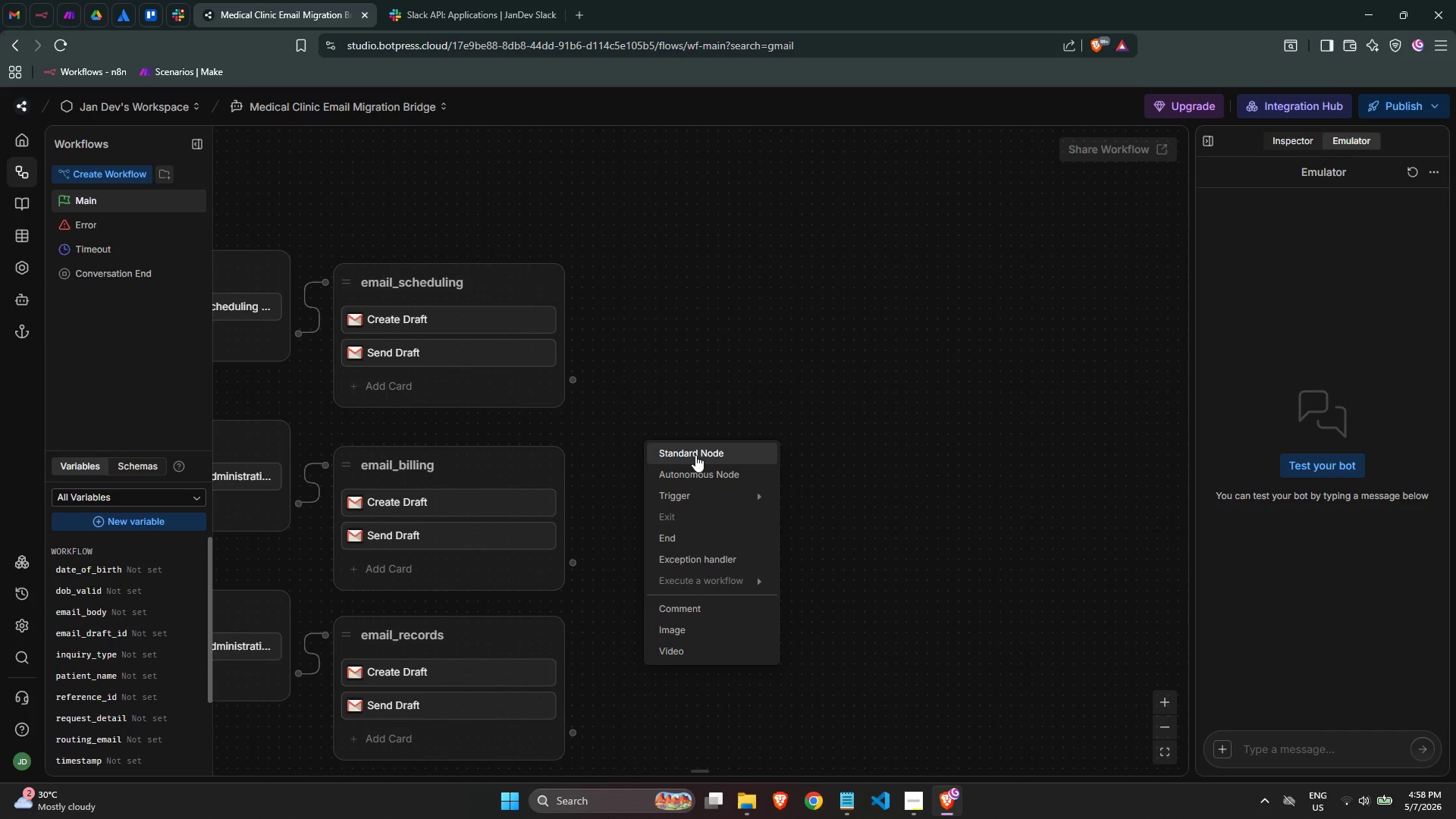 
left_click([695, 457])
 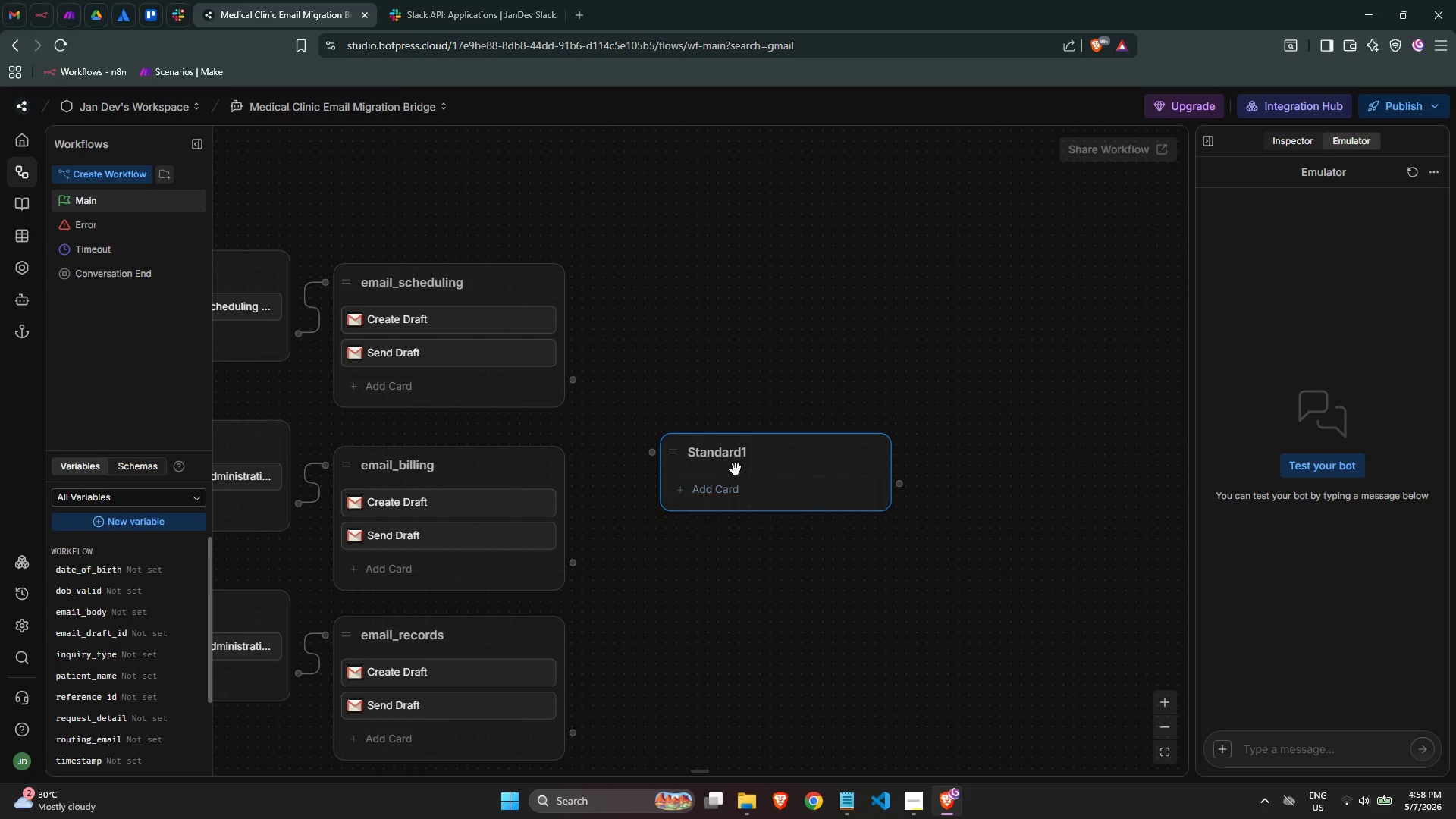 
double_click([736, 453])
 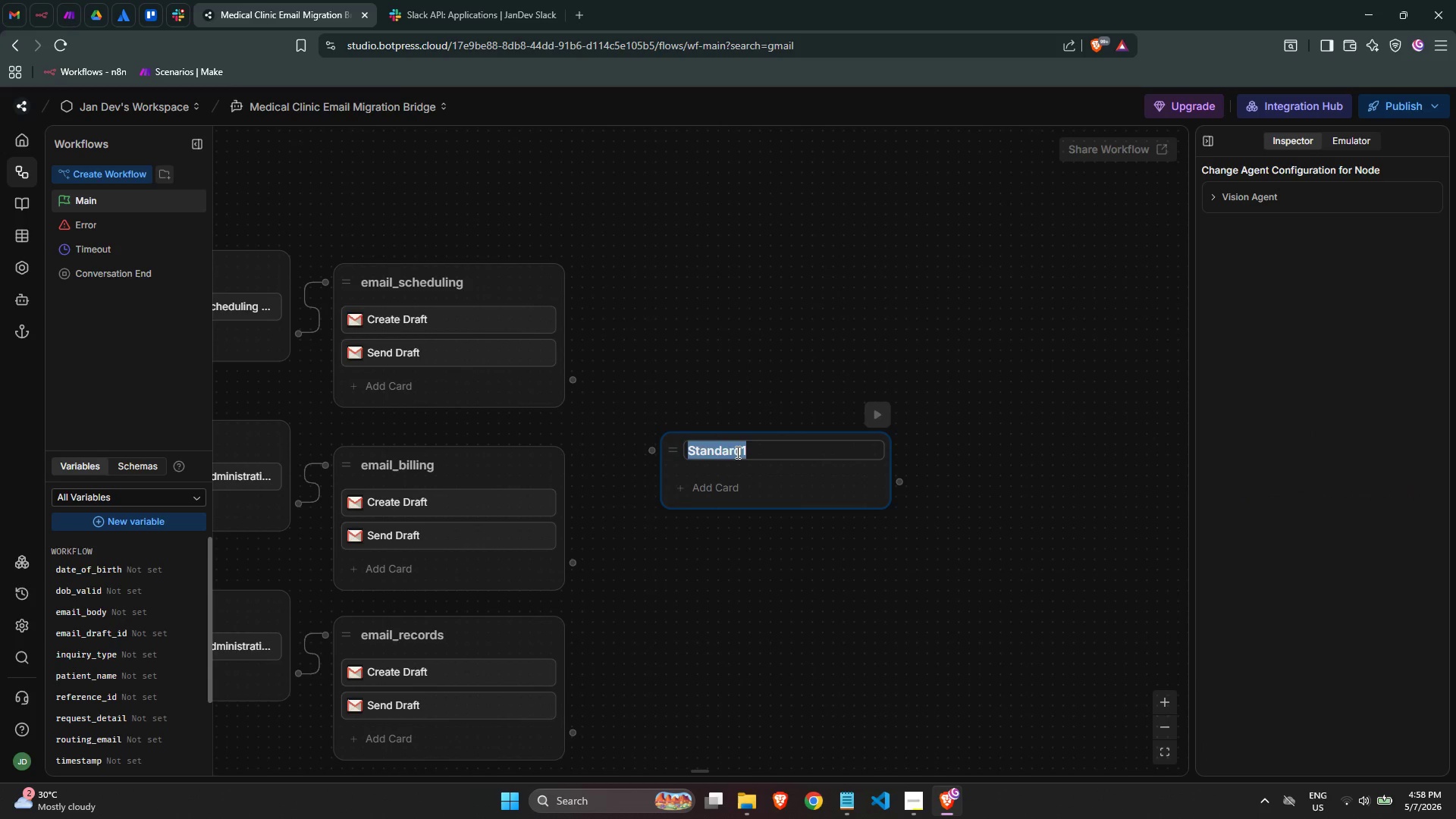 
type(closing_message)
 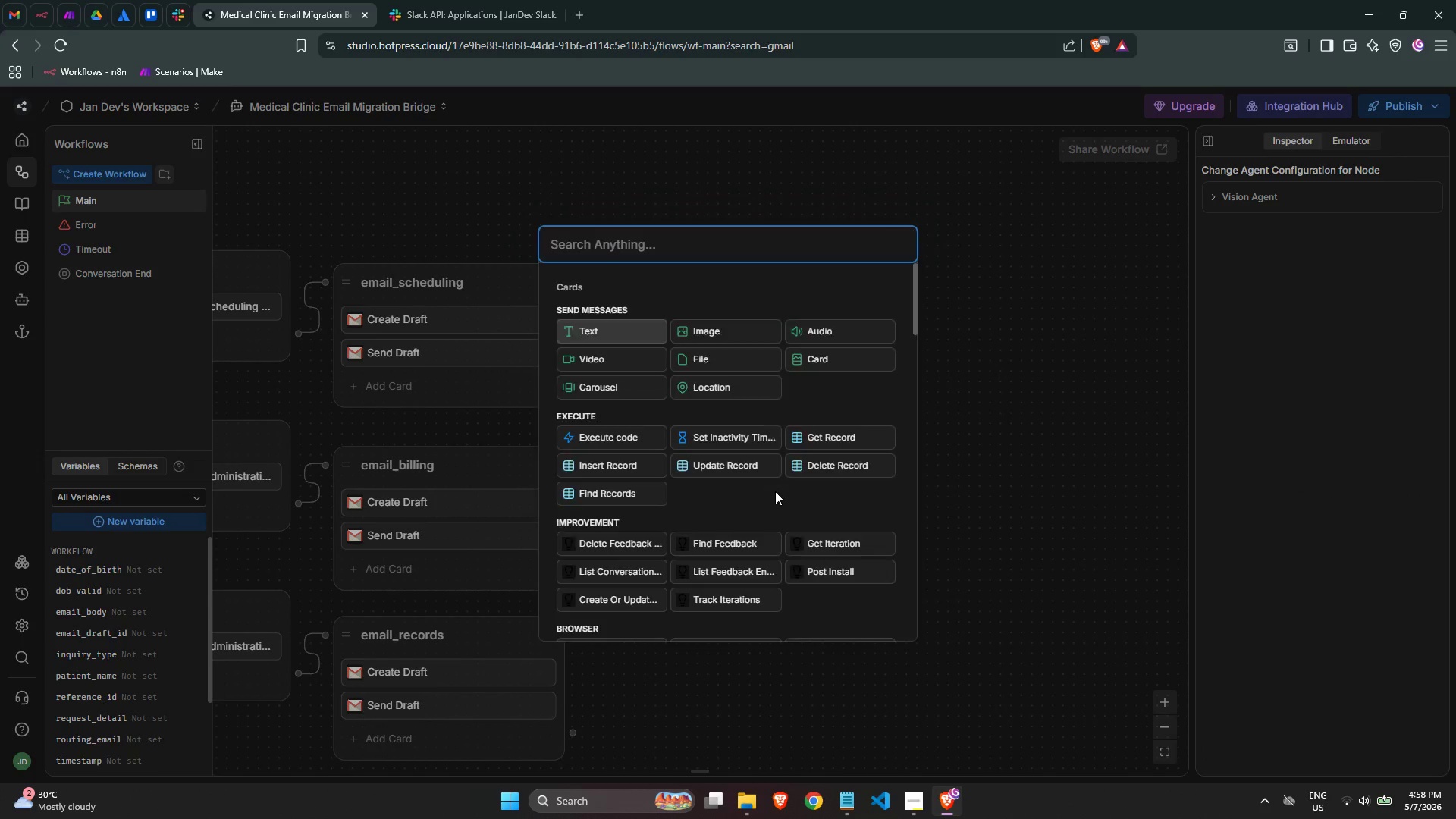 
wait(5.39)
 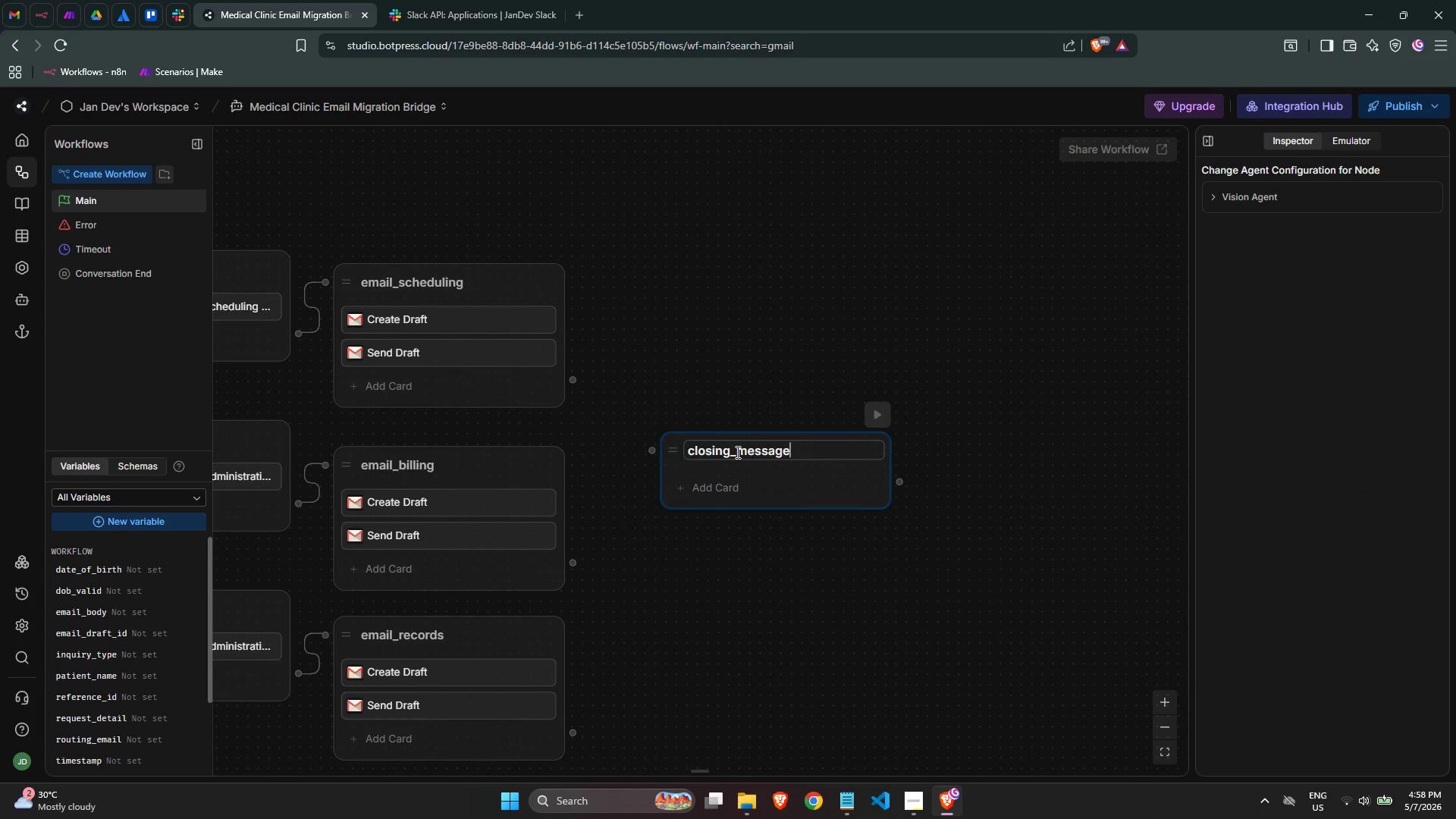 
left_click([617, 327])
 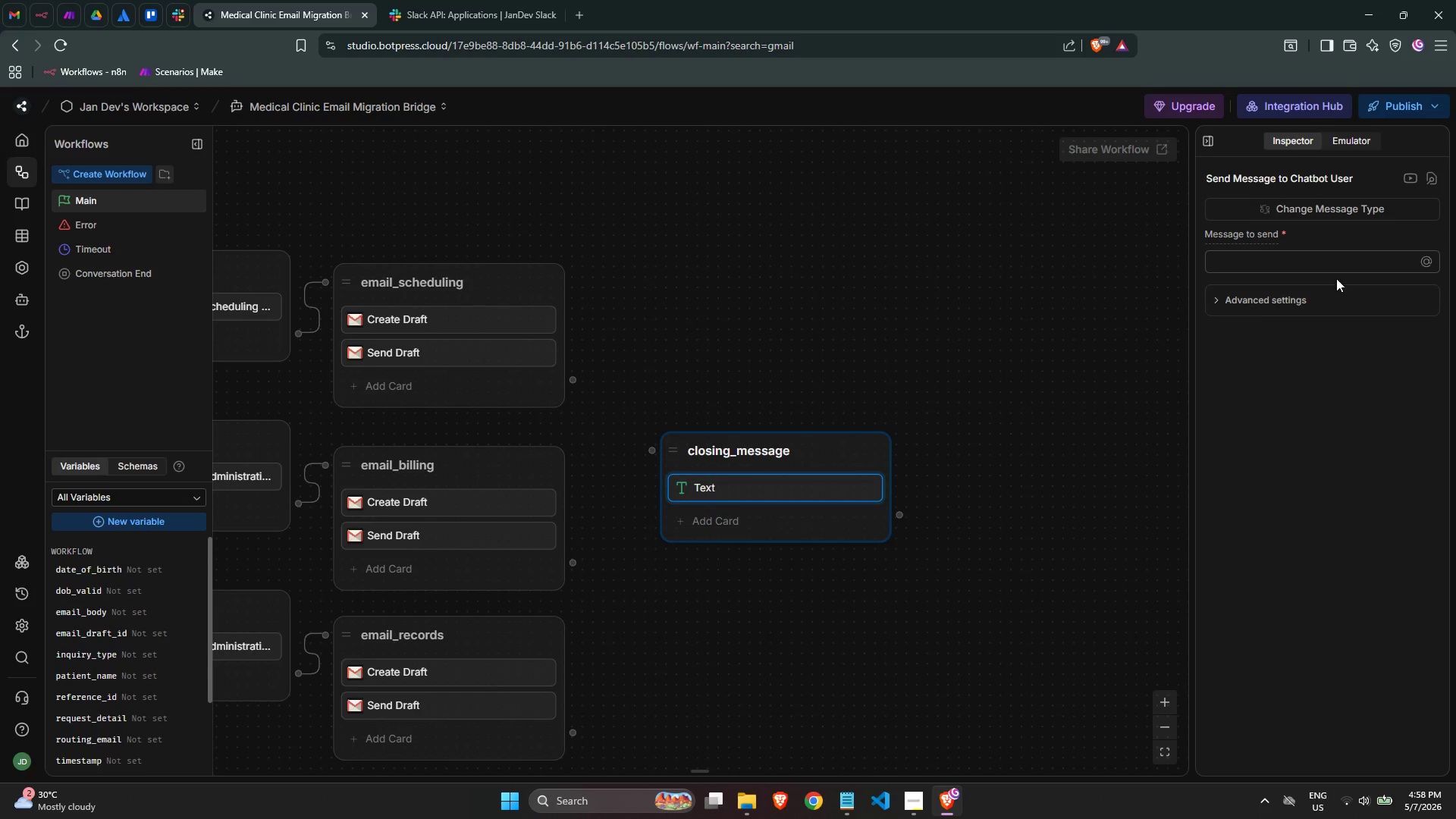 
left_click([1270, 251])
 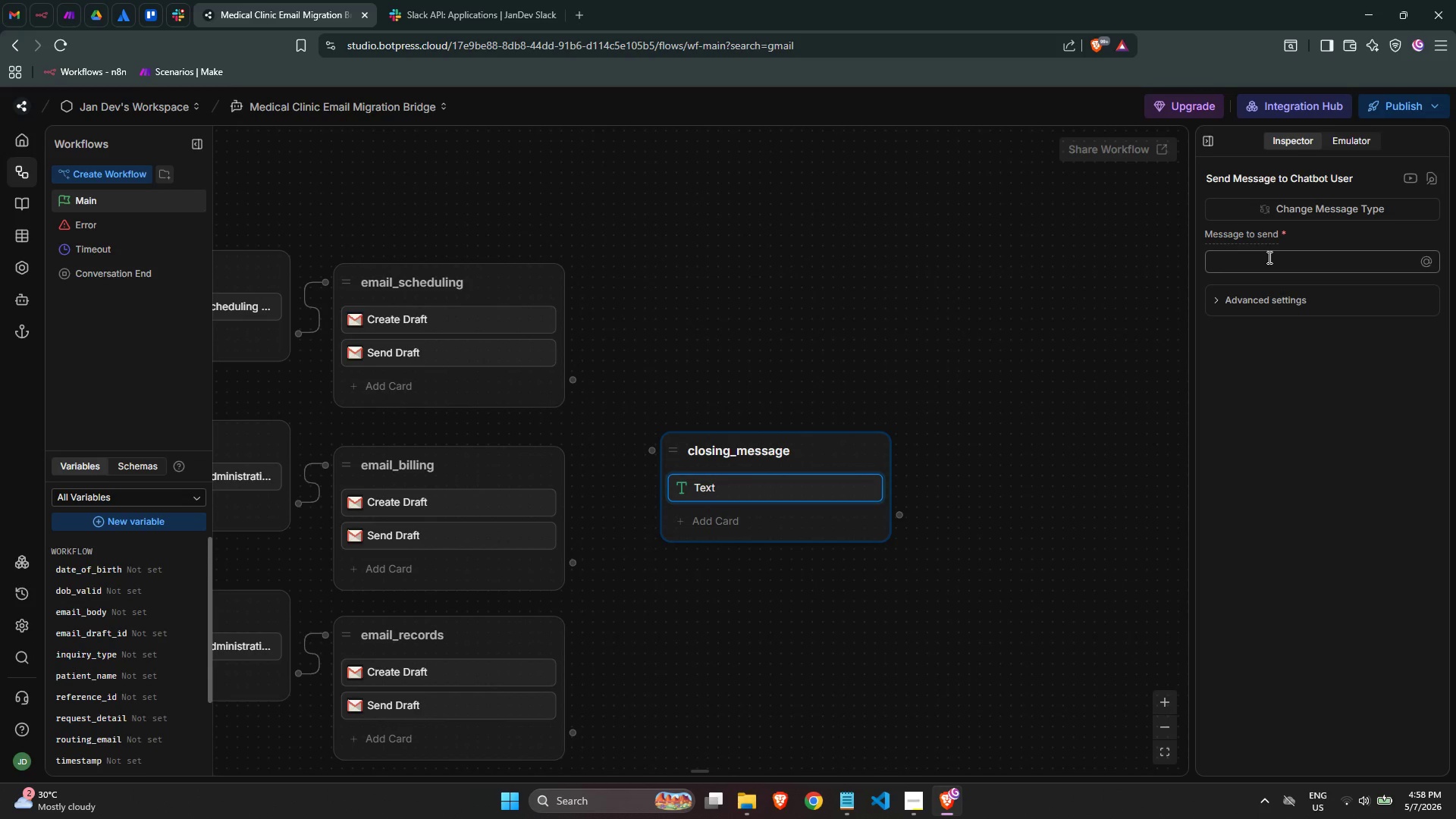 
left_click([1268, 257])
 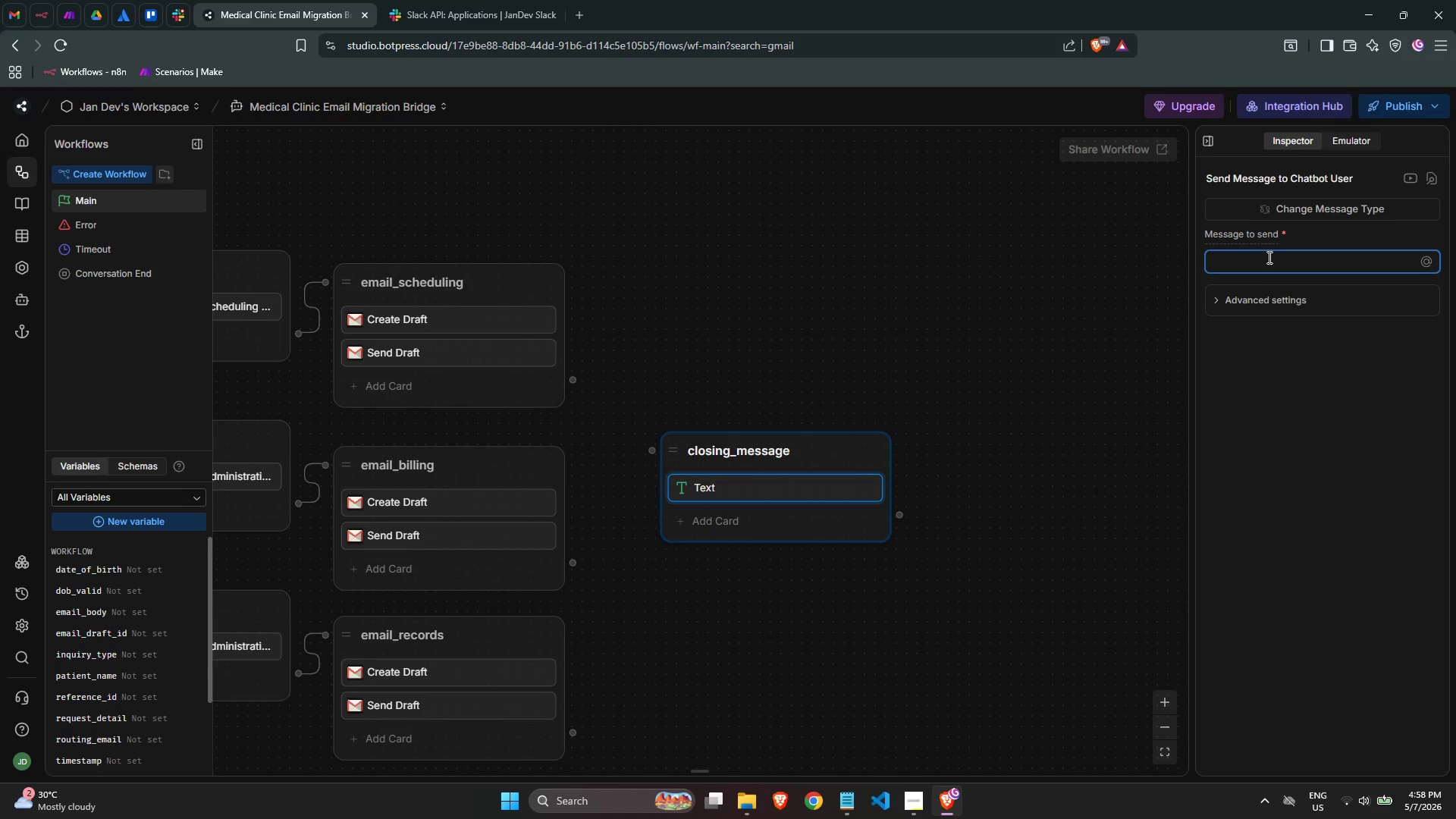 
key(Meta+MetaLeft)
 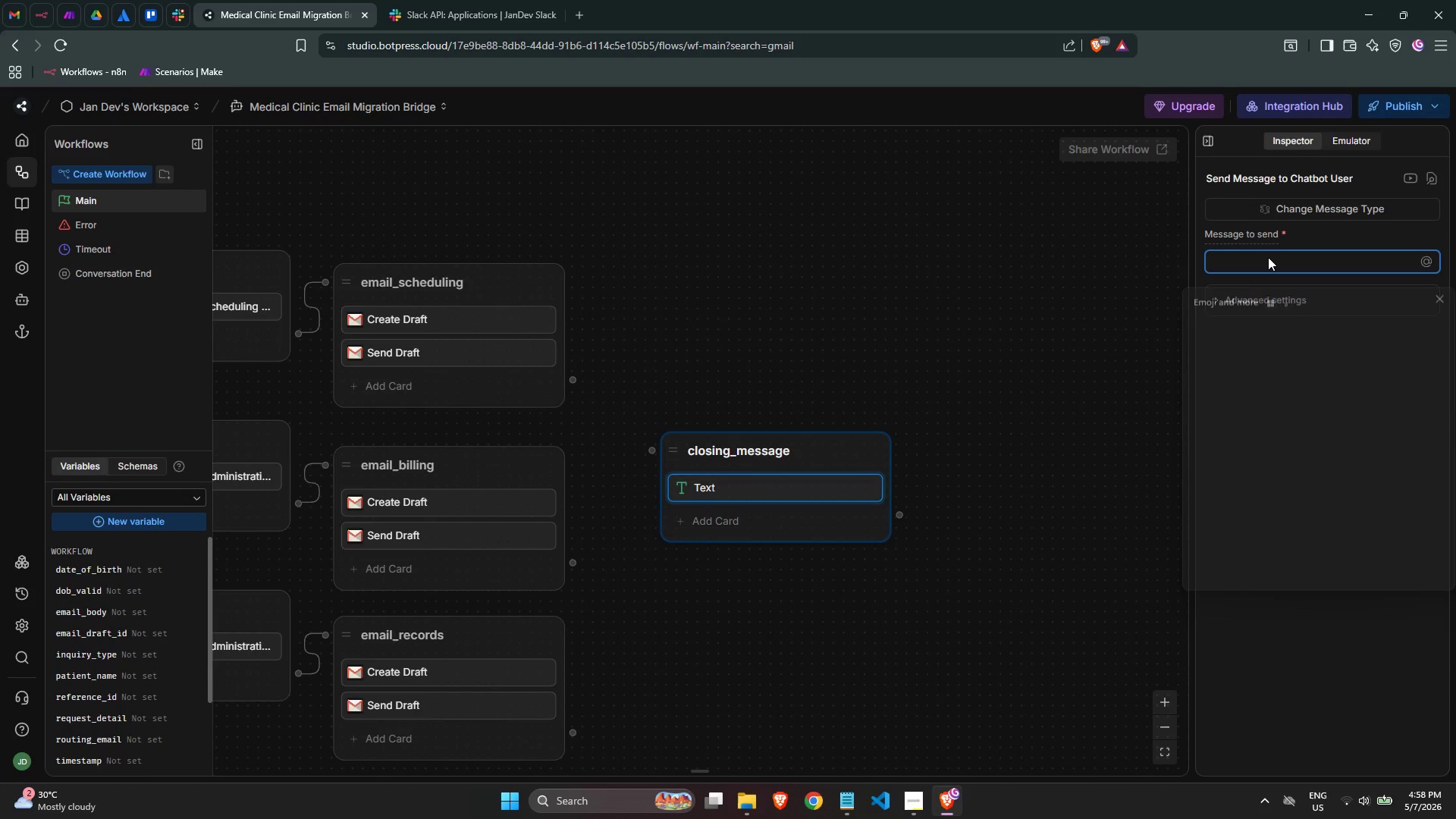 
key(Meta+Period)
 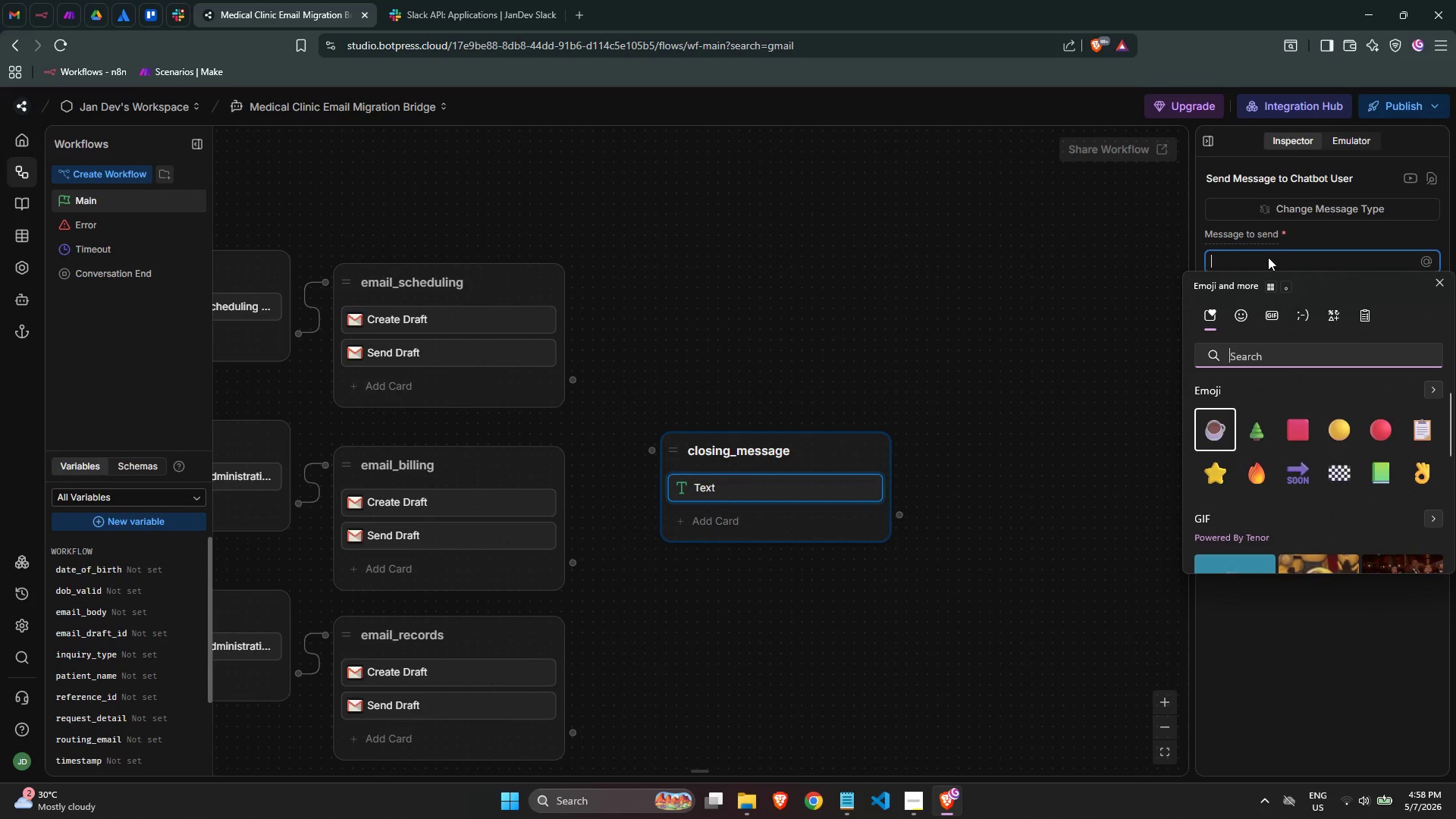 
type(flowe)
 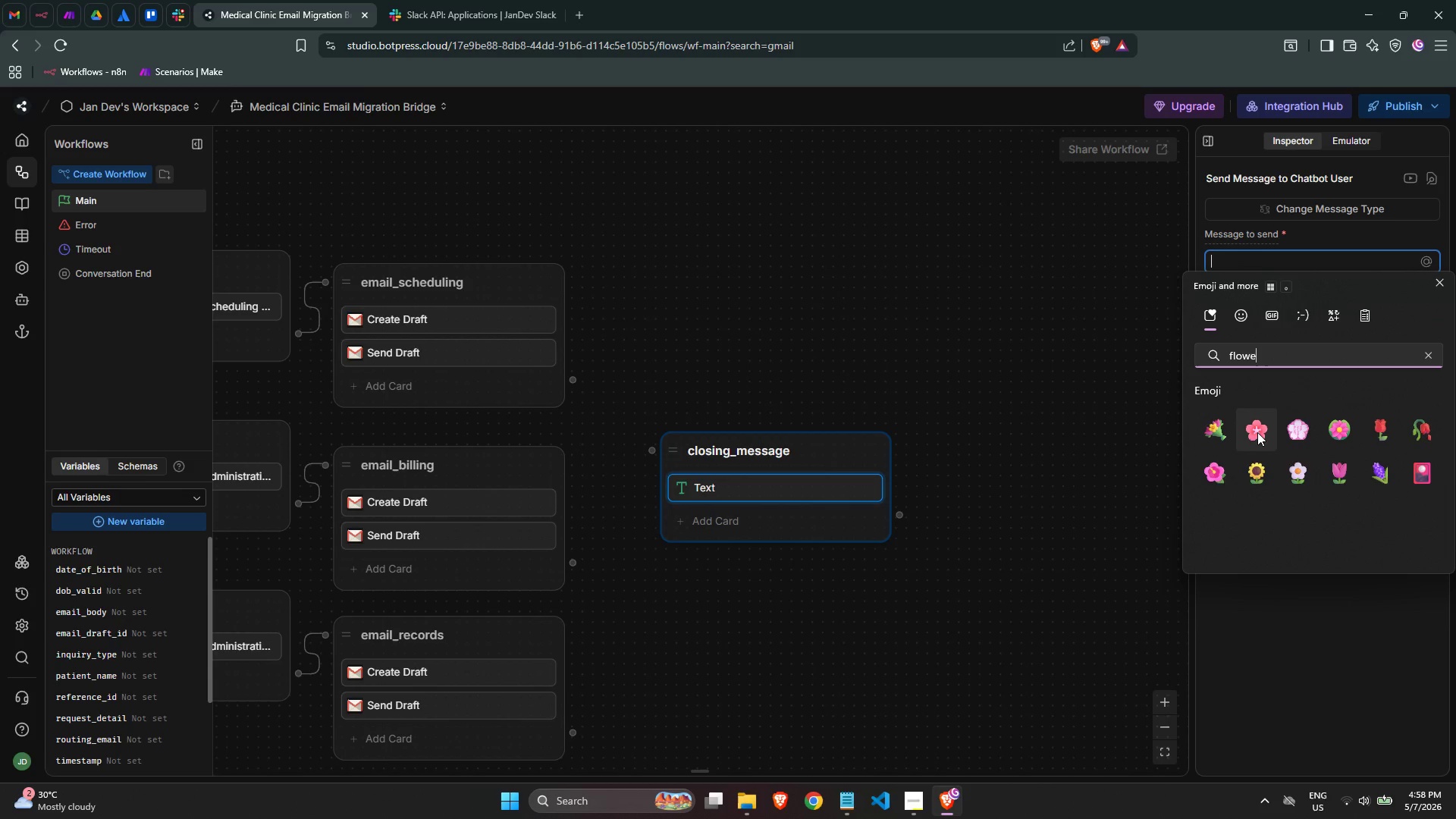 
left_click([1257, 432])
 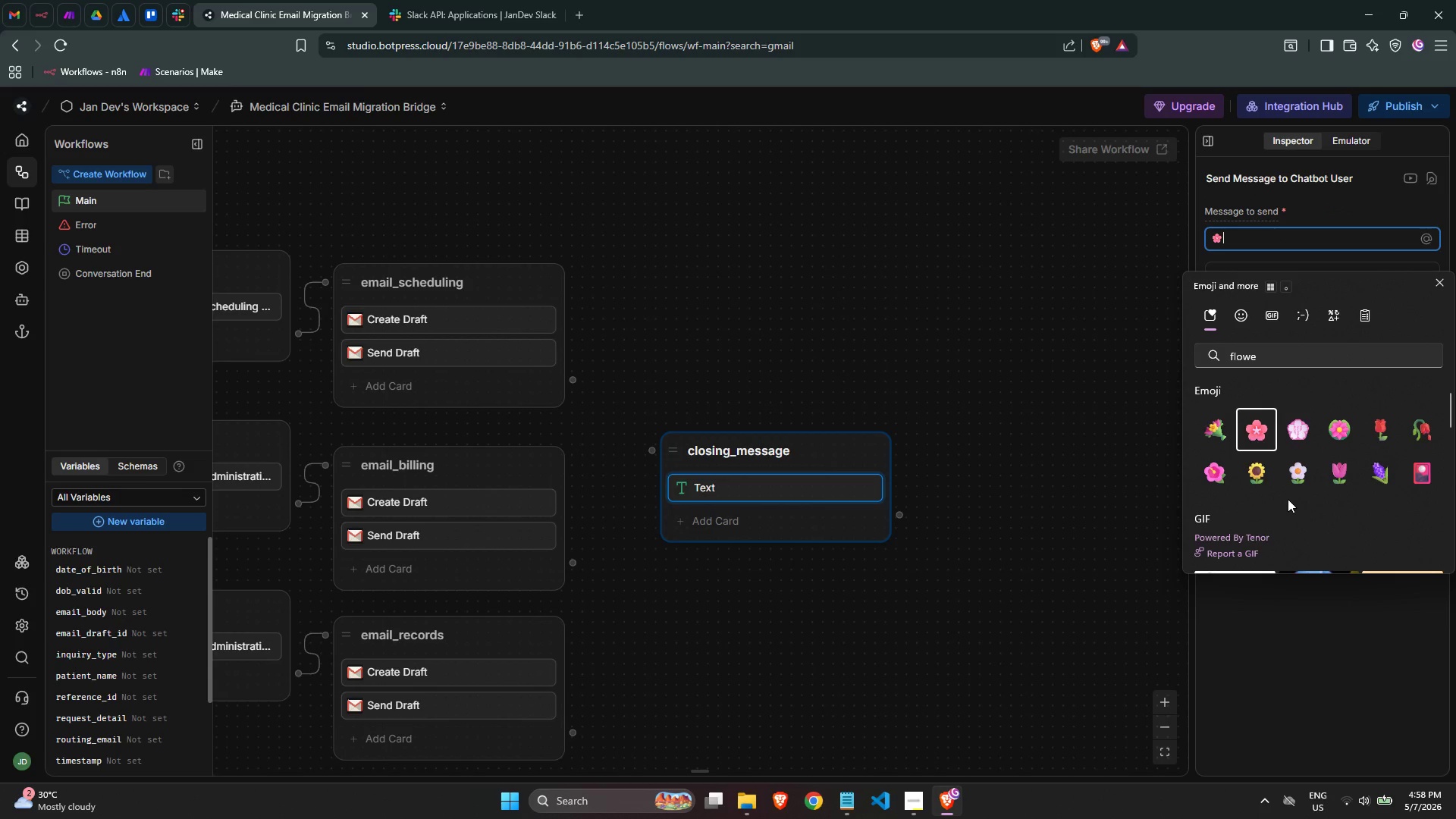 
type( Than )
key(Backspace)
type(l)
key(Backspace)
type( )
key(Backspace)
type(k you - BloomP)
key(Backspace)
type( Pediatrics)
 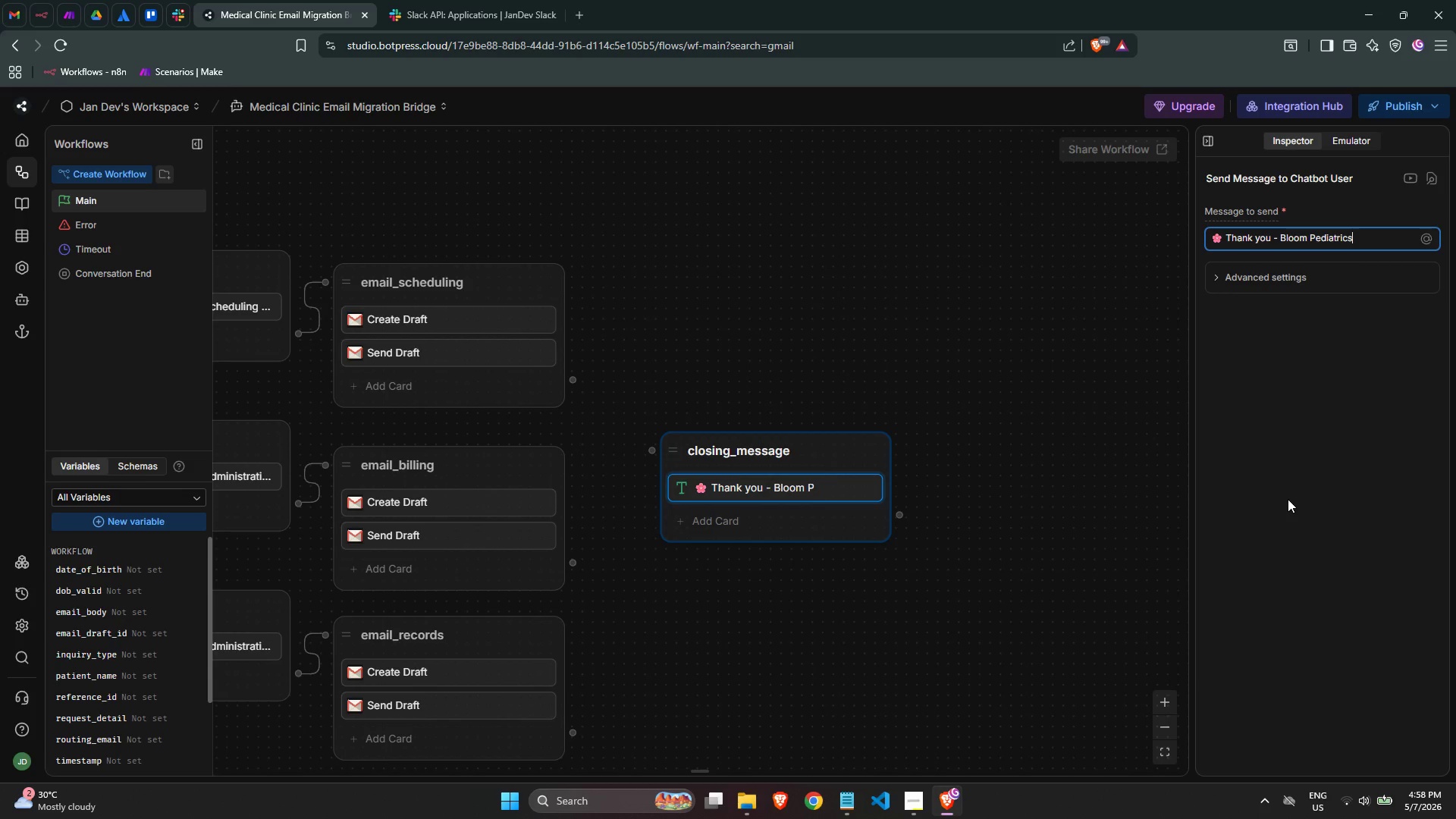 
key(Enter)
 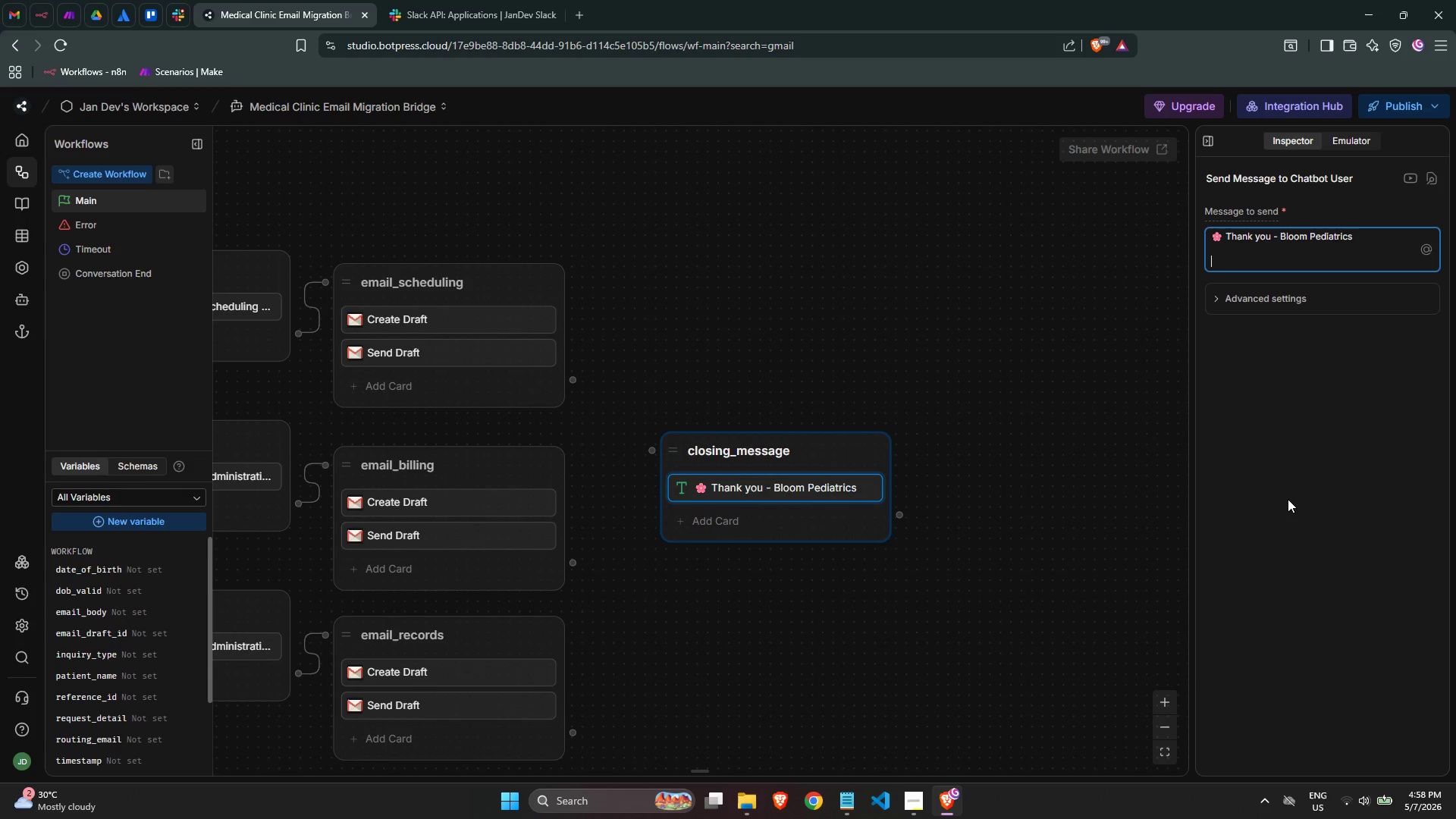 
key(Enter)
 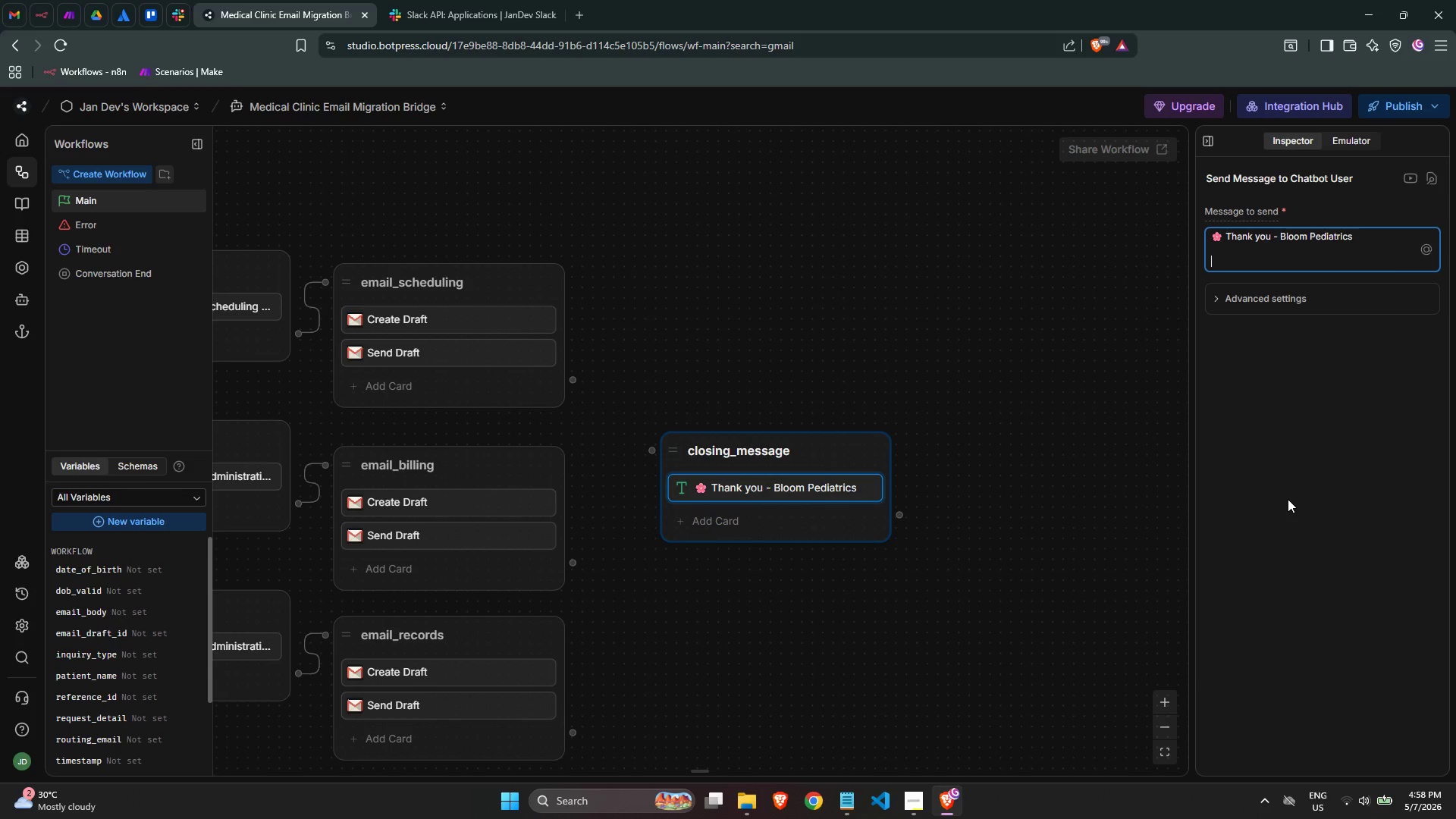 
type(Your inquiry has been safely received and routed to the correct member of our care team. You can expect a e)
key(Backspace)
type(response within one business day.)
 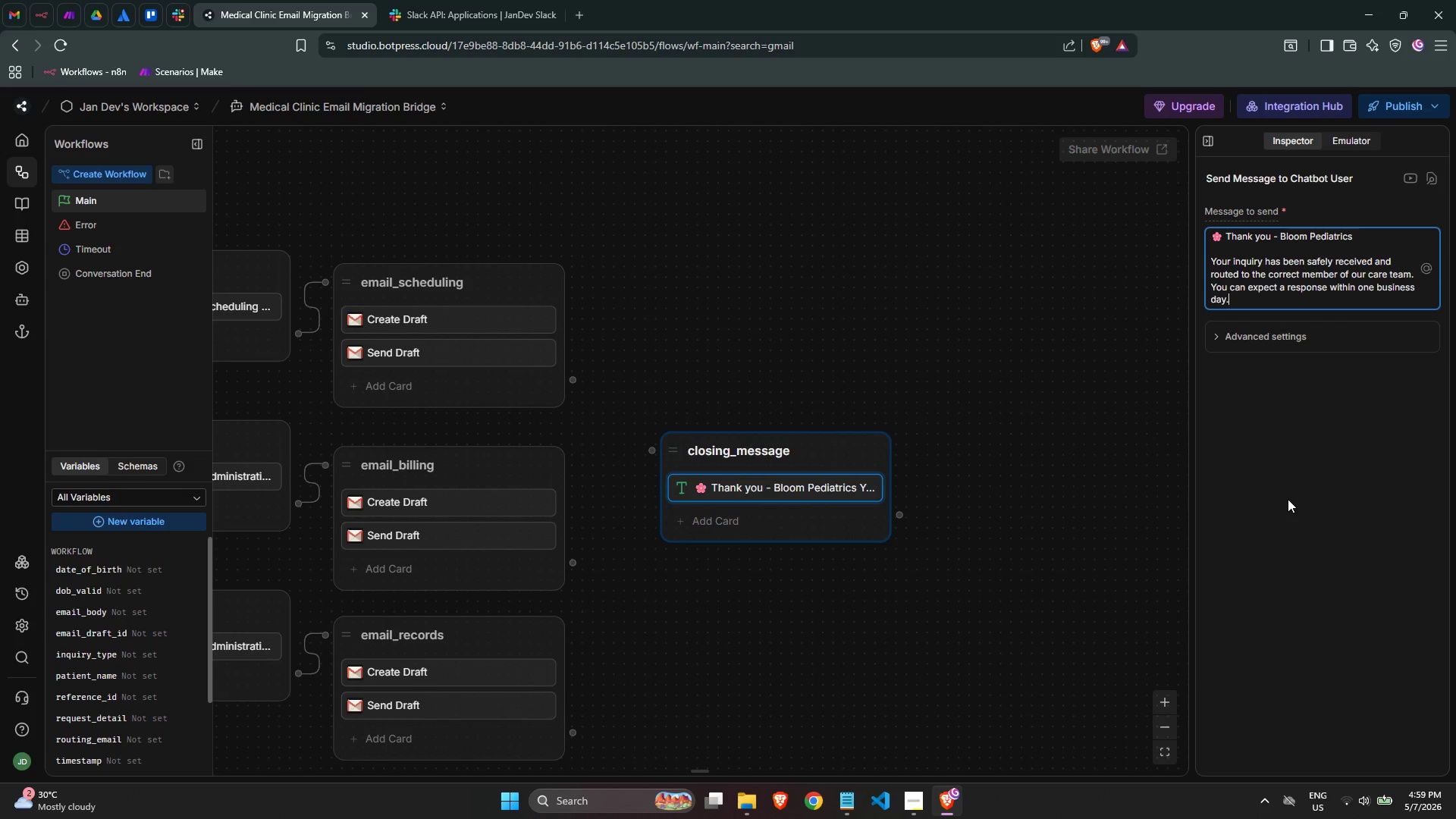 
key(Enter)
 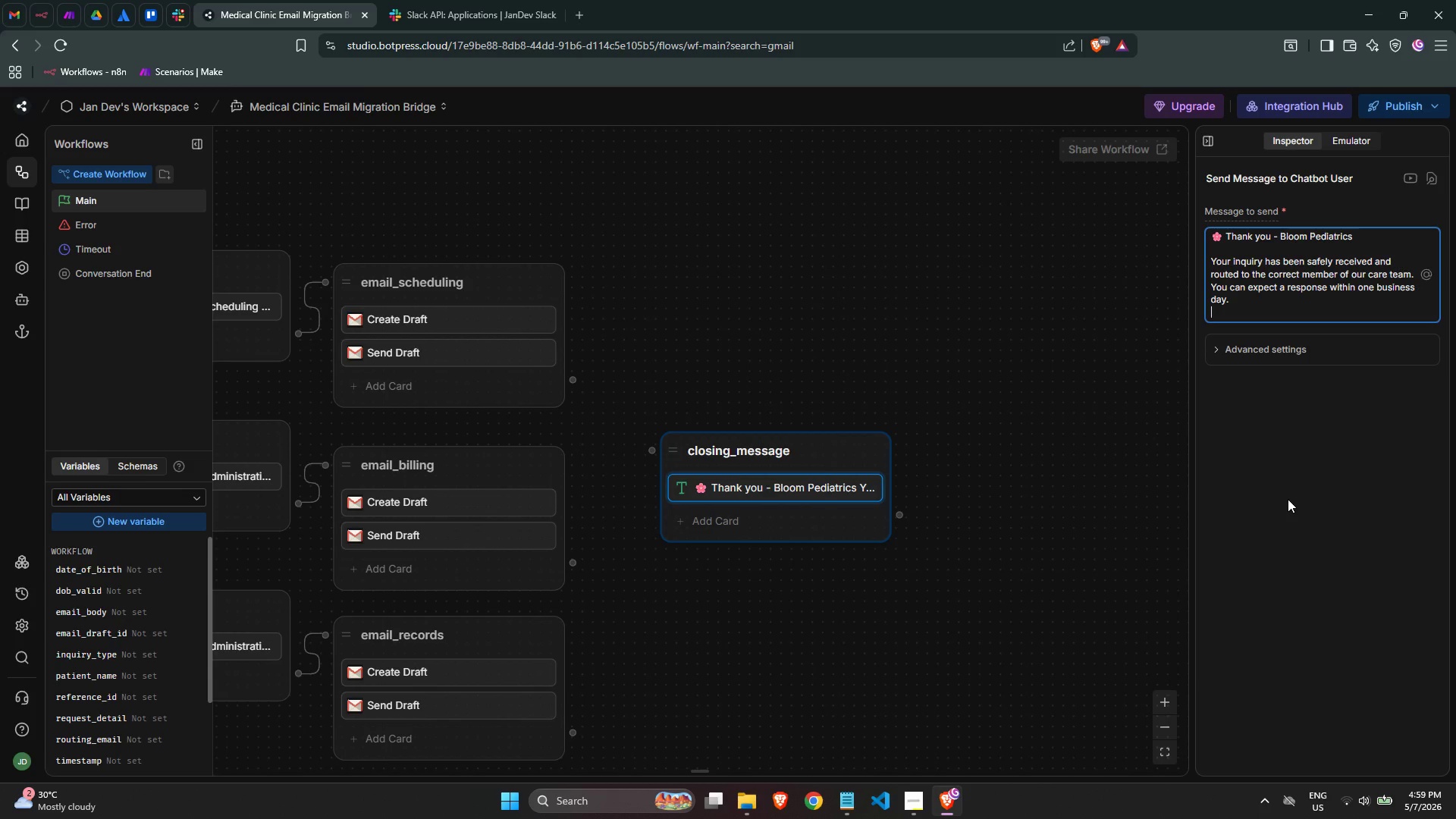 
key(Enter)
 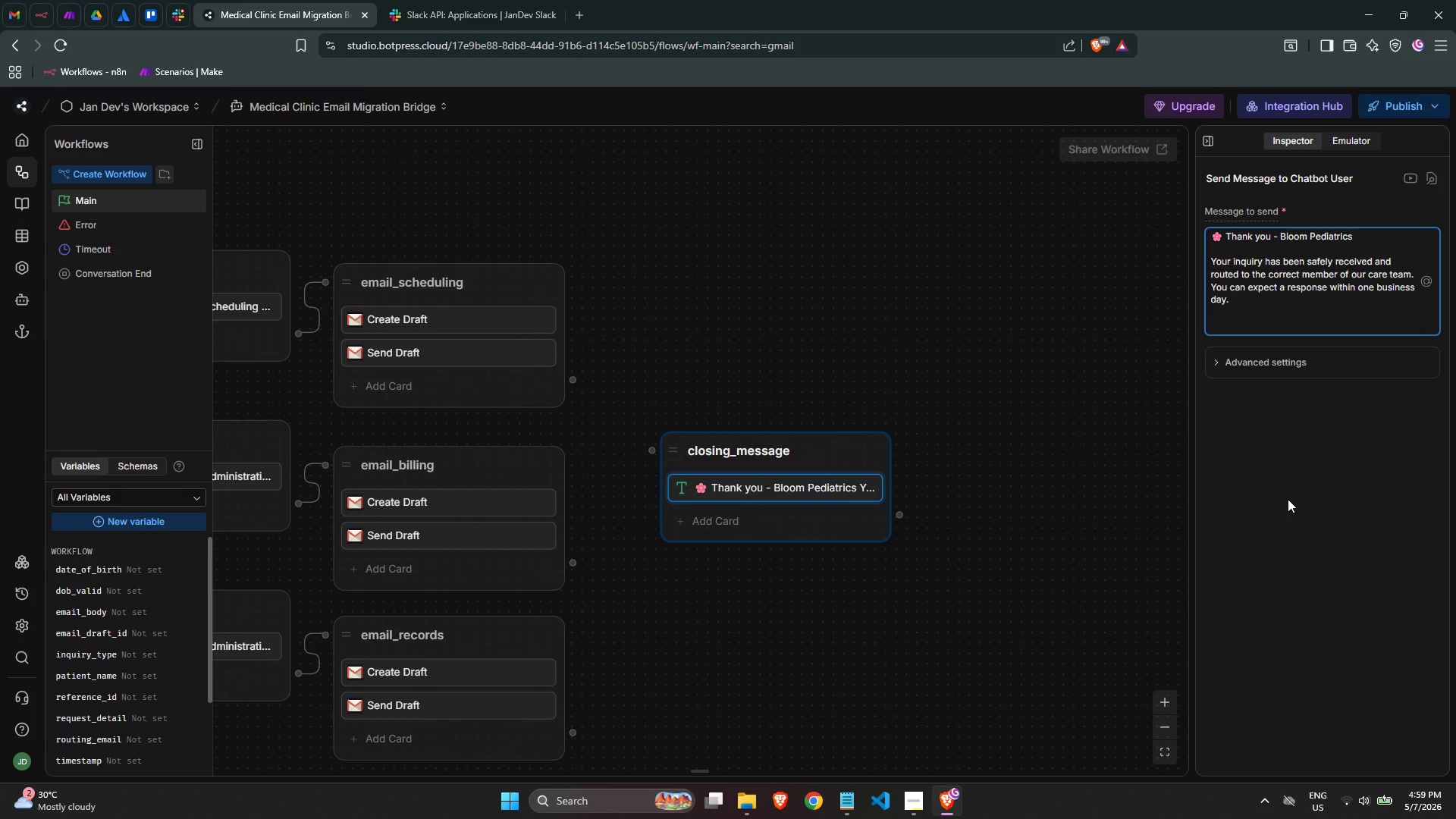 
hold_key(key=Minus, duration=1.5)
 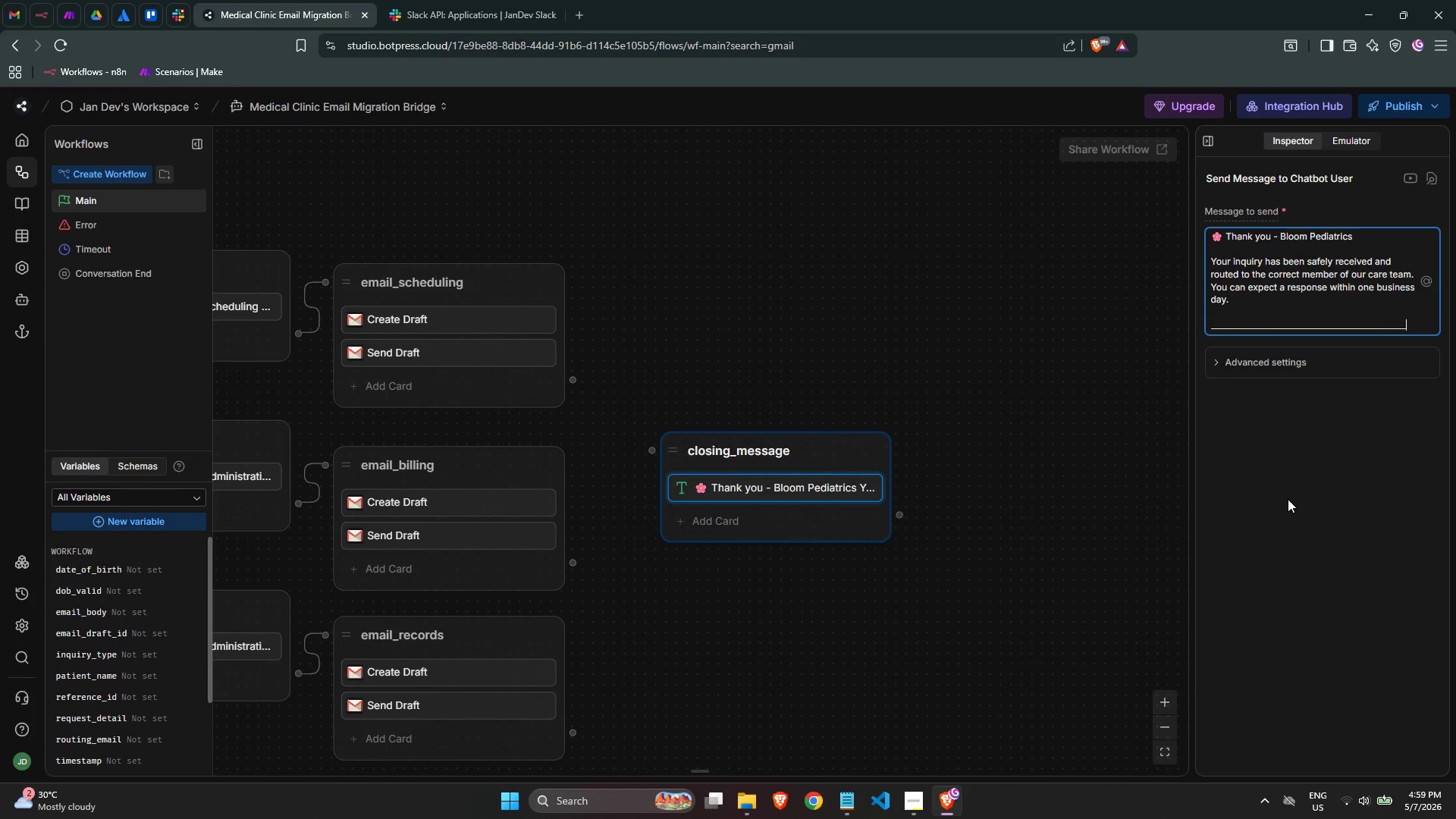 
hold_key(key=Minus, duration=0.56)
 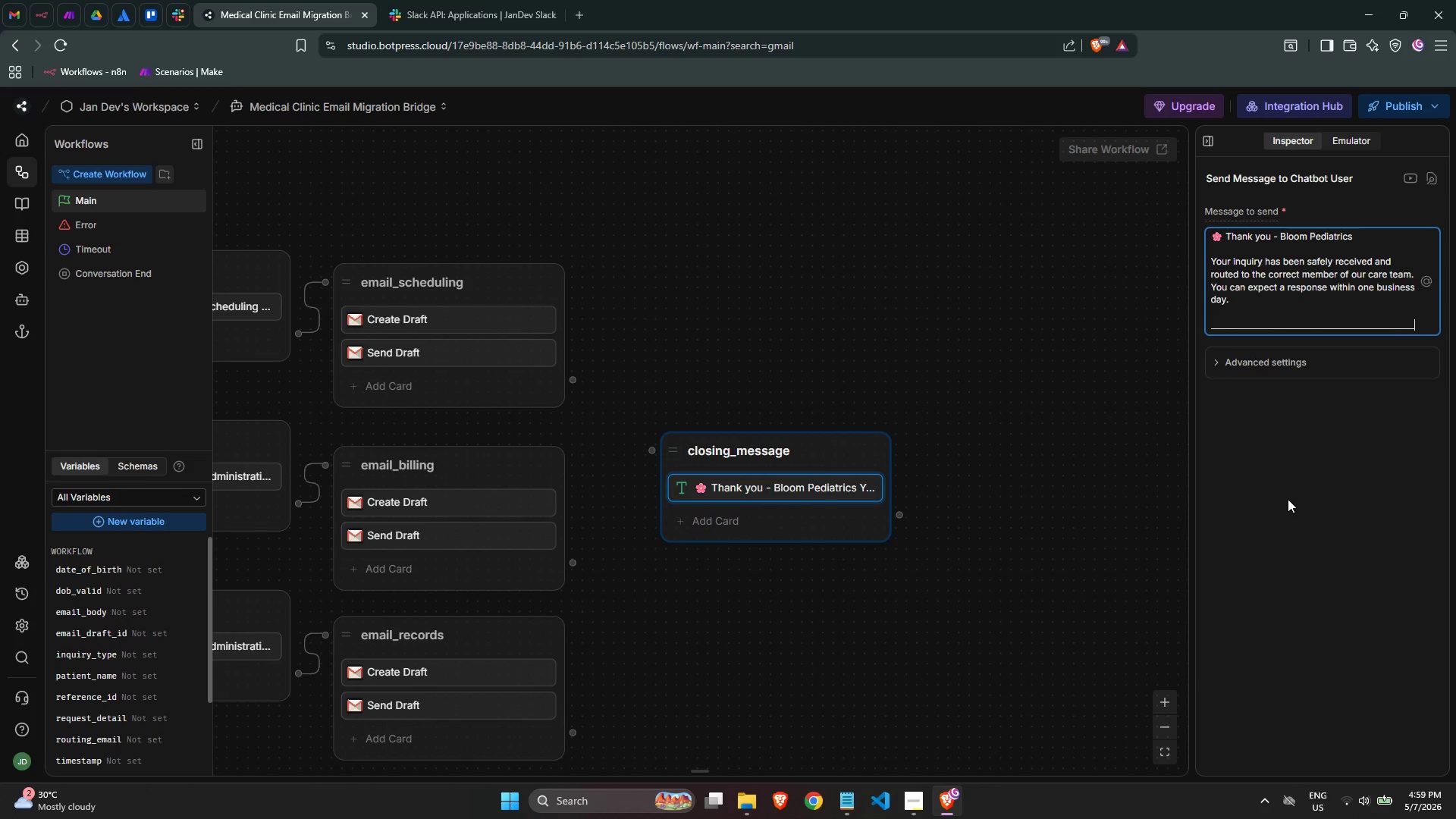 
key(Shift+Minus)
 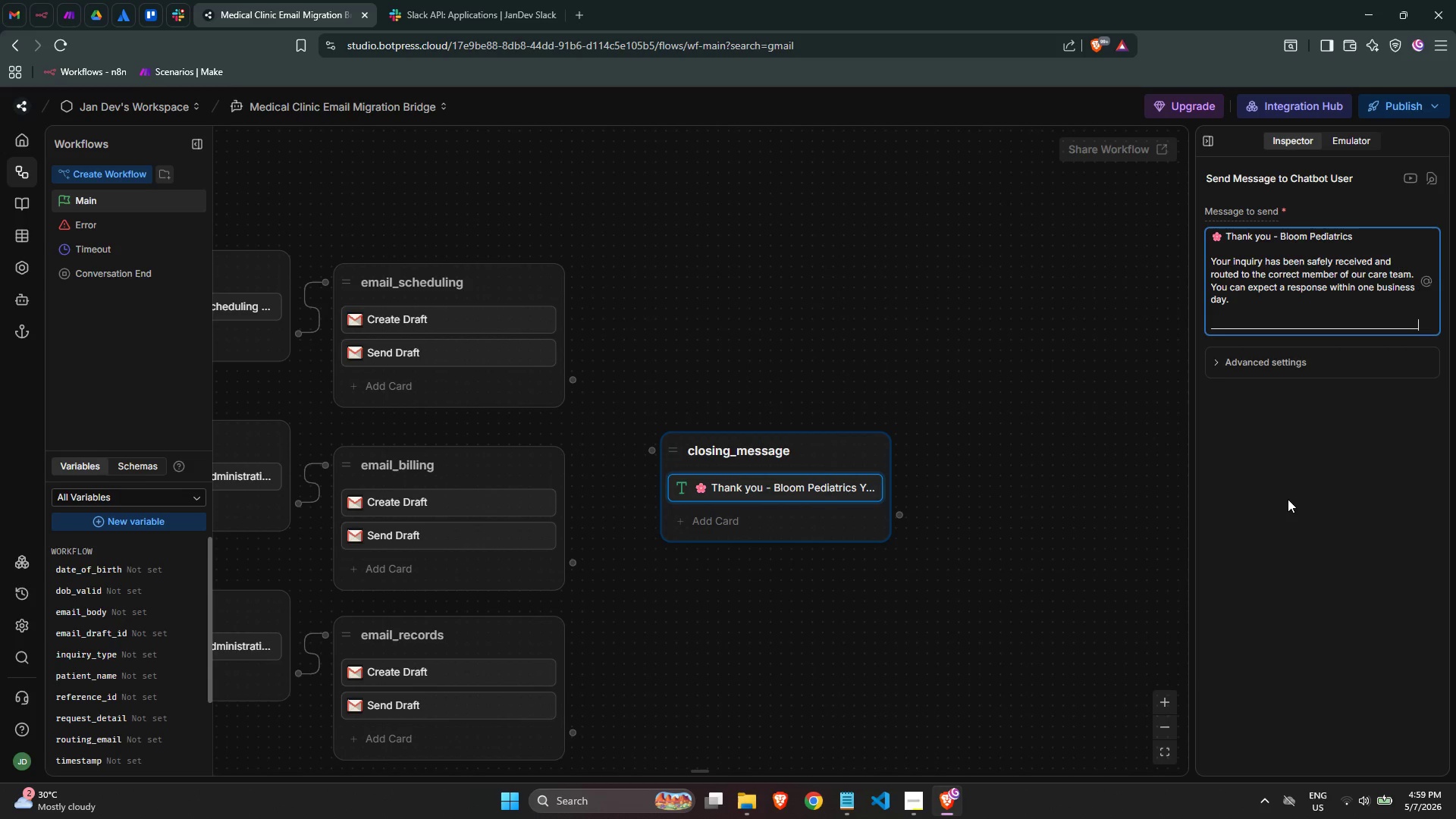 
key(Shift+Minus)
 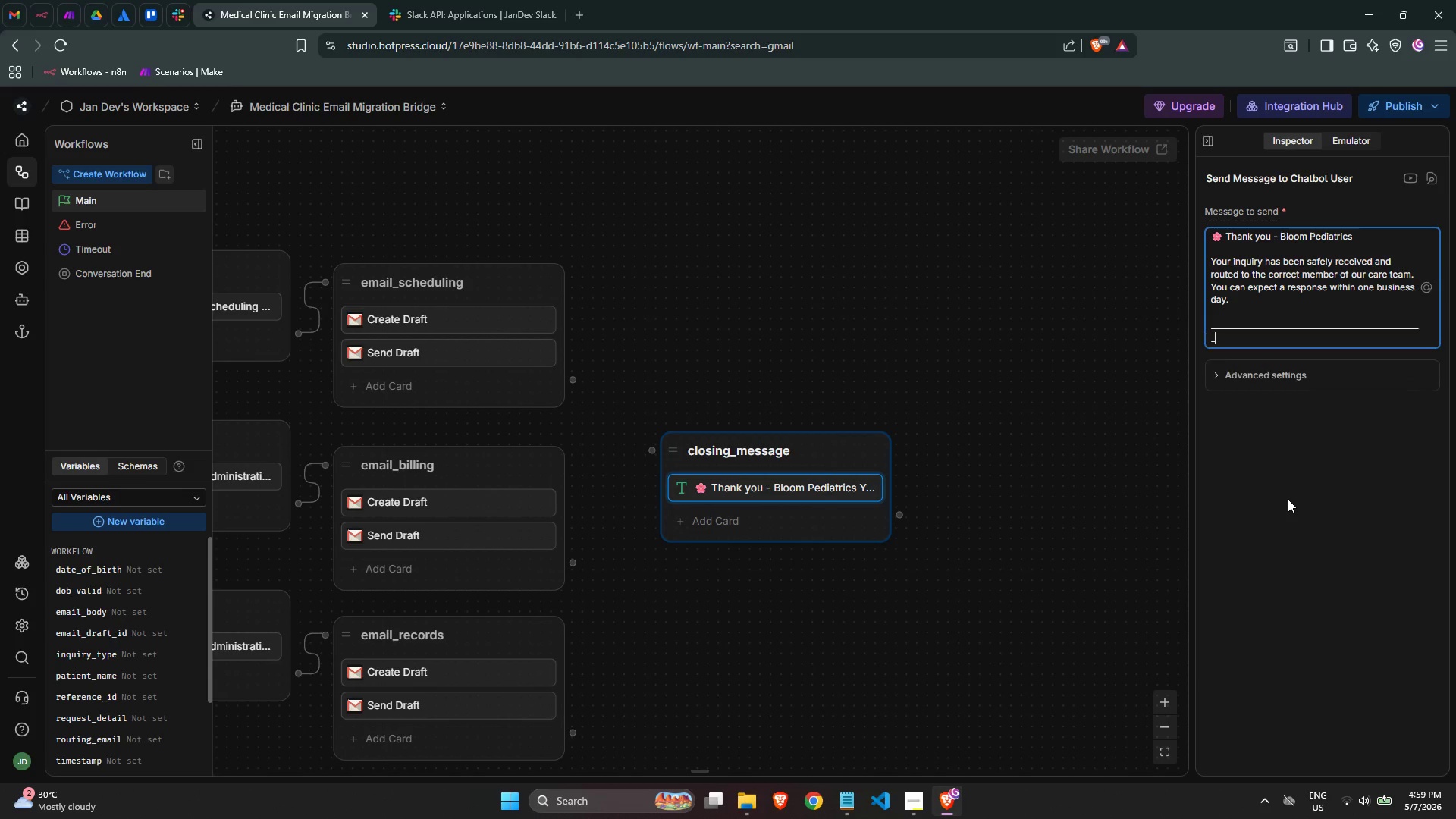 
key(Shift+Minus)
 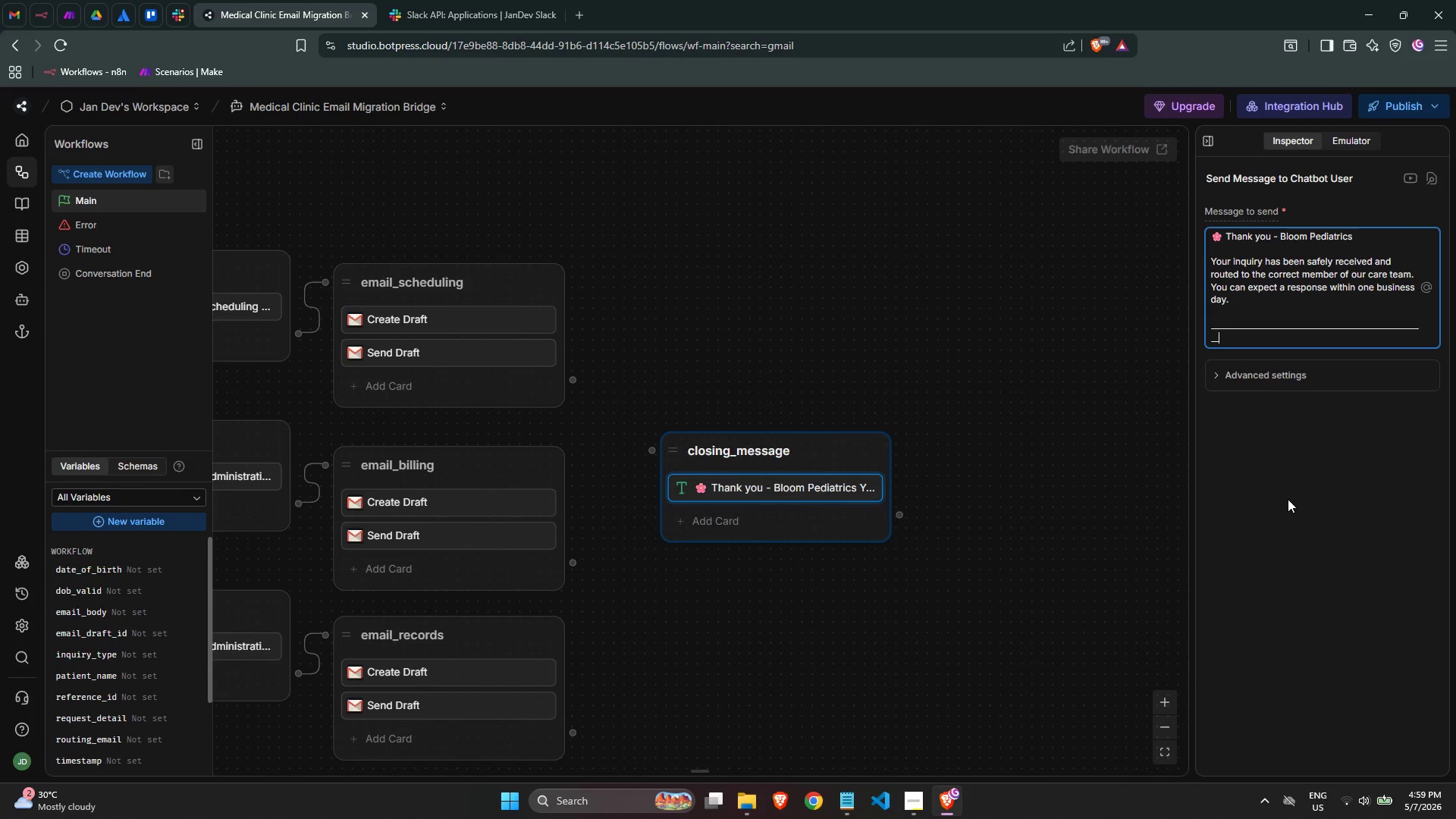 
key(Backspace)
 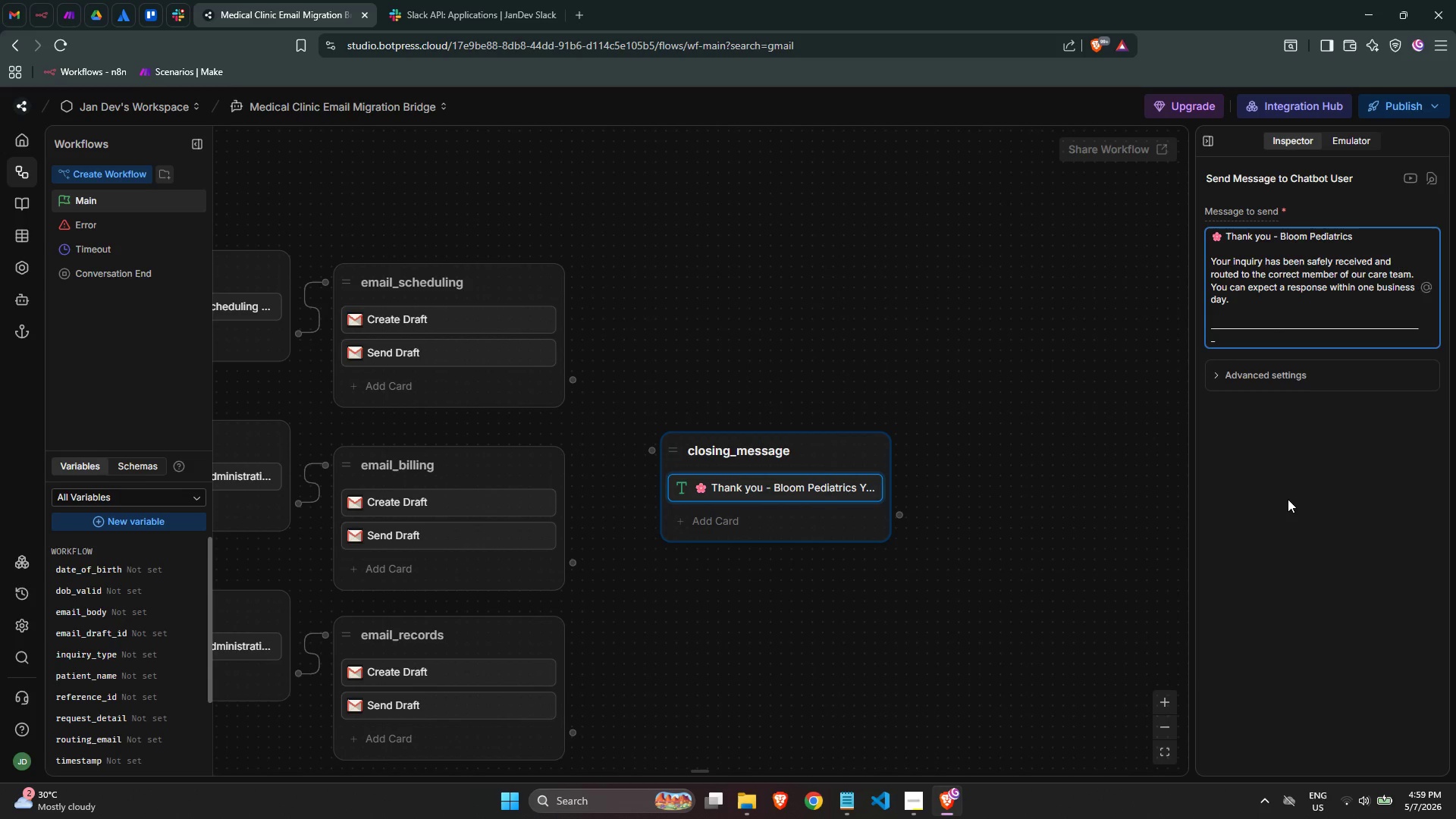 
key(Backspace)
 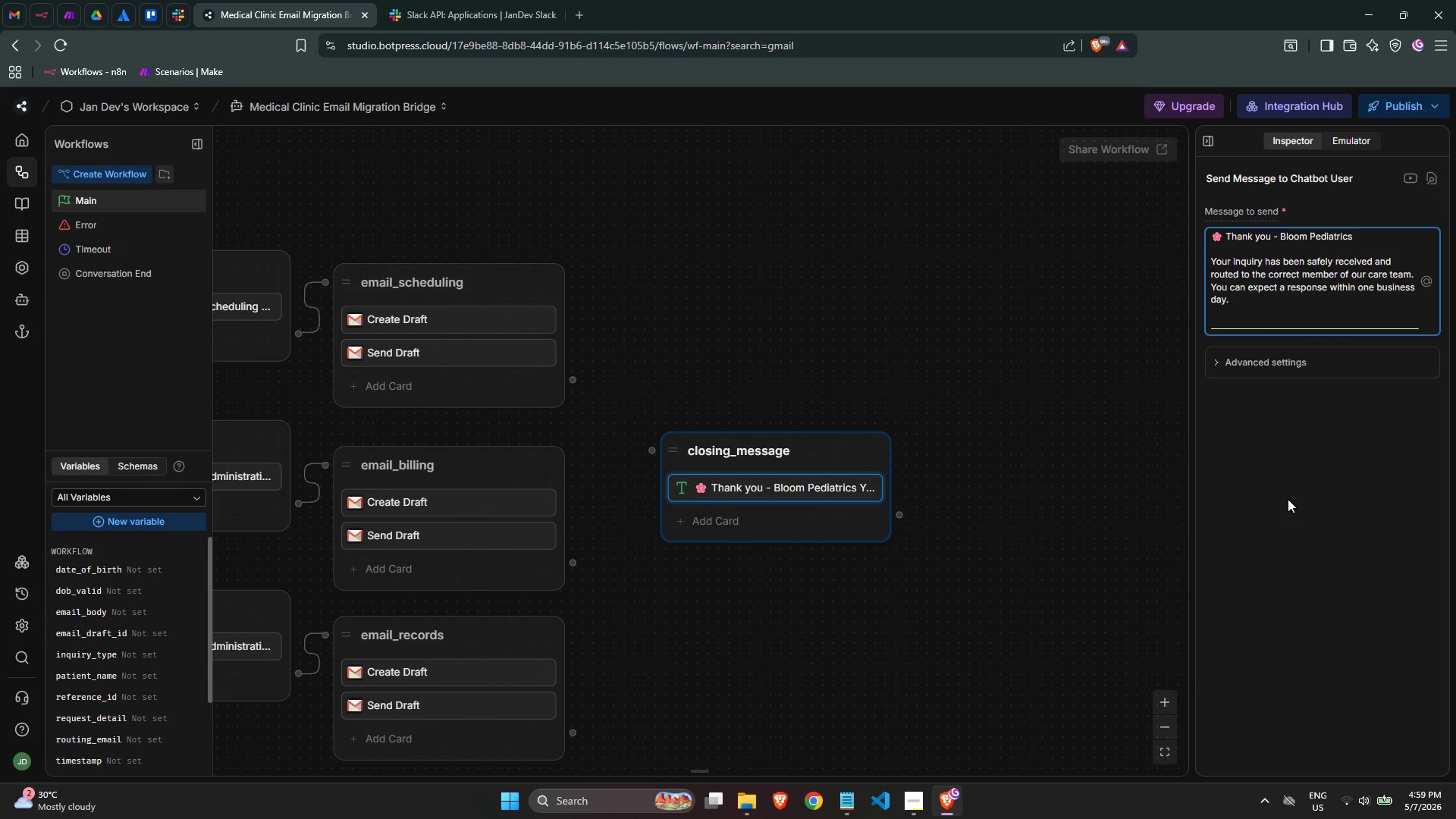 
key(Enter)
 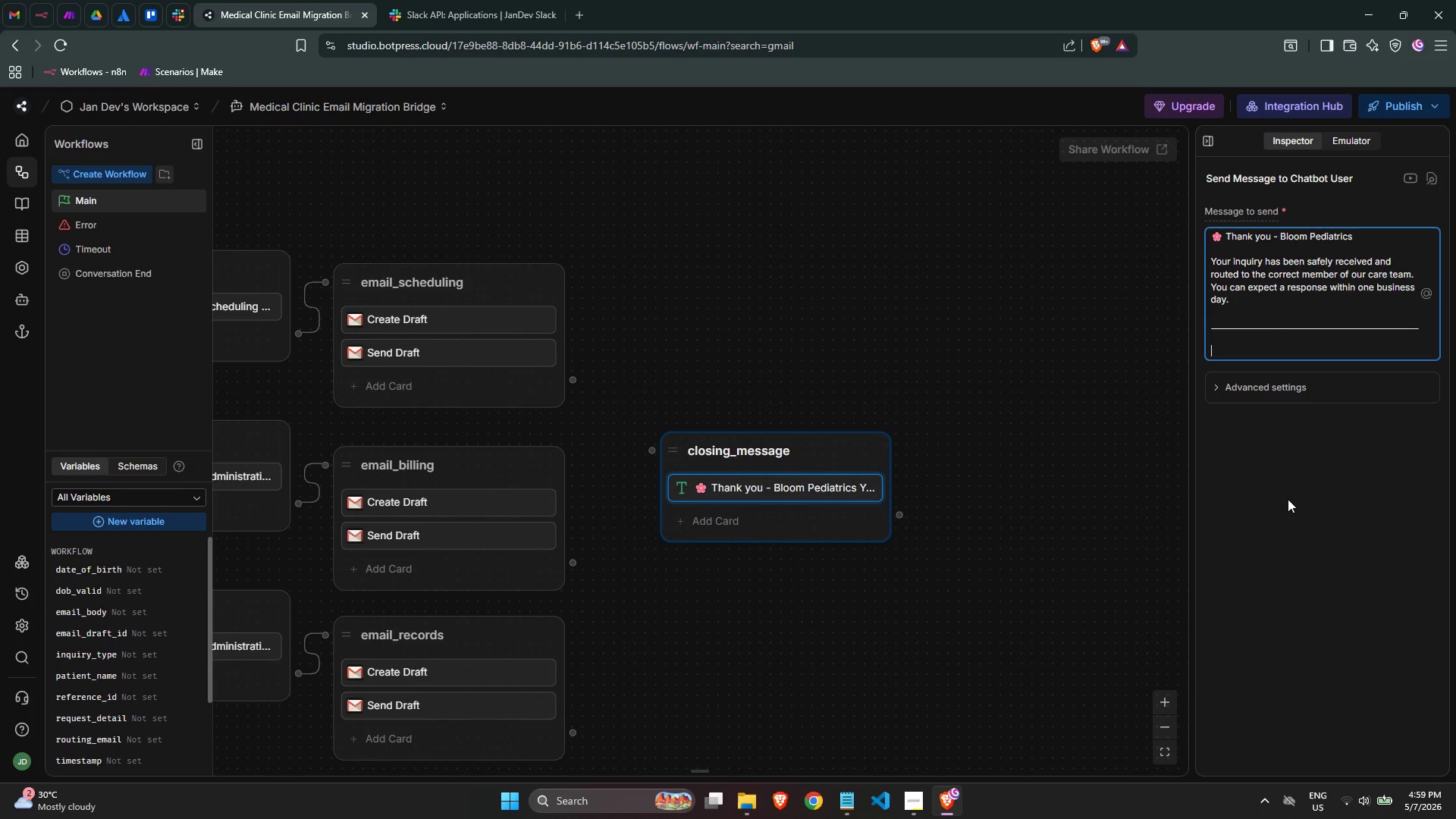 
key(Enter)
 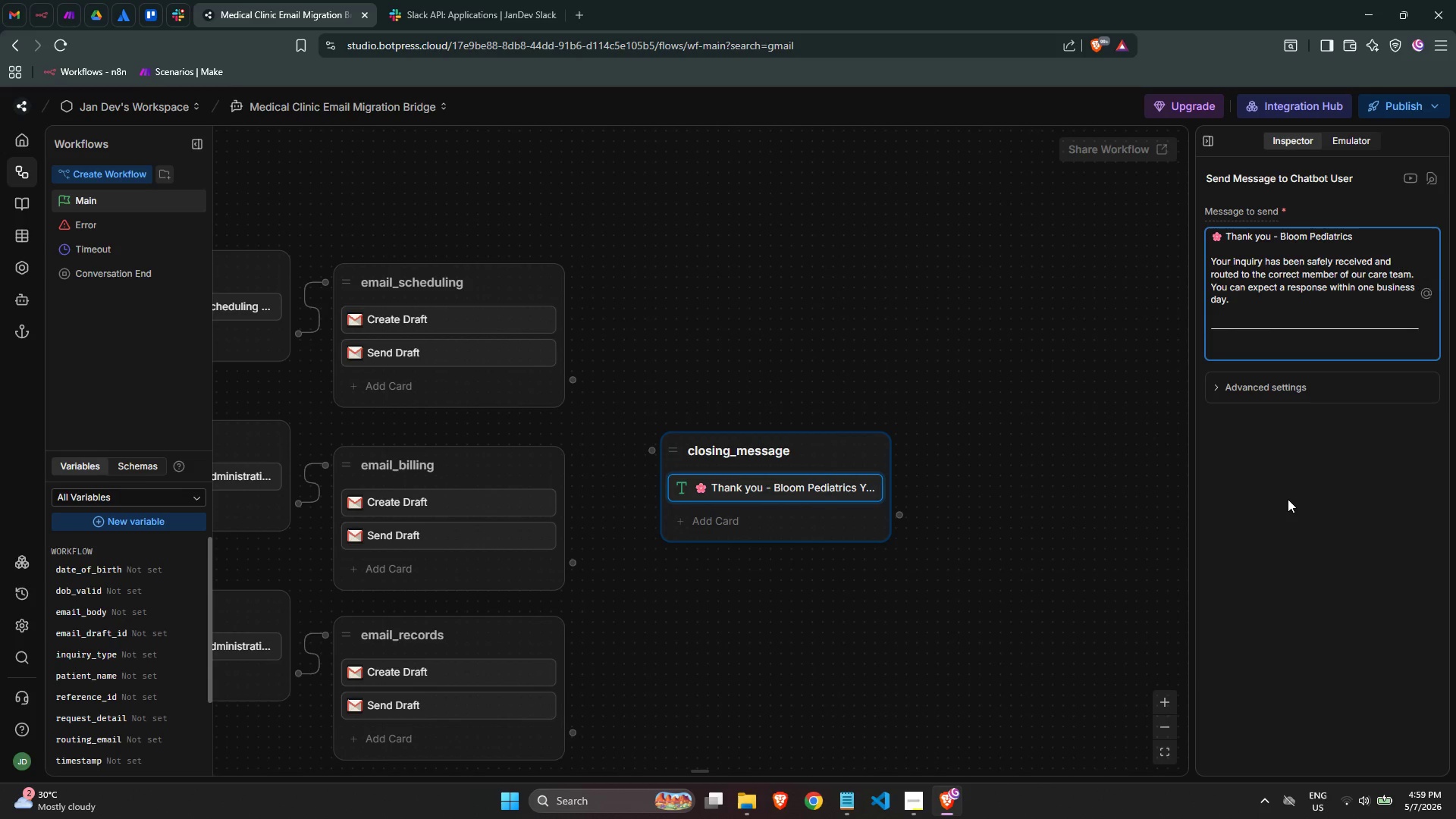 
key(Meta+MetaLeft)
 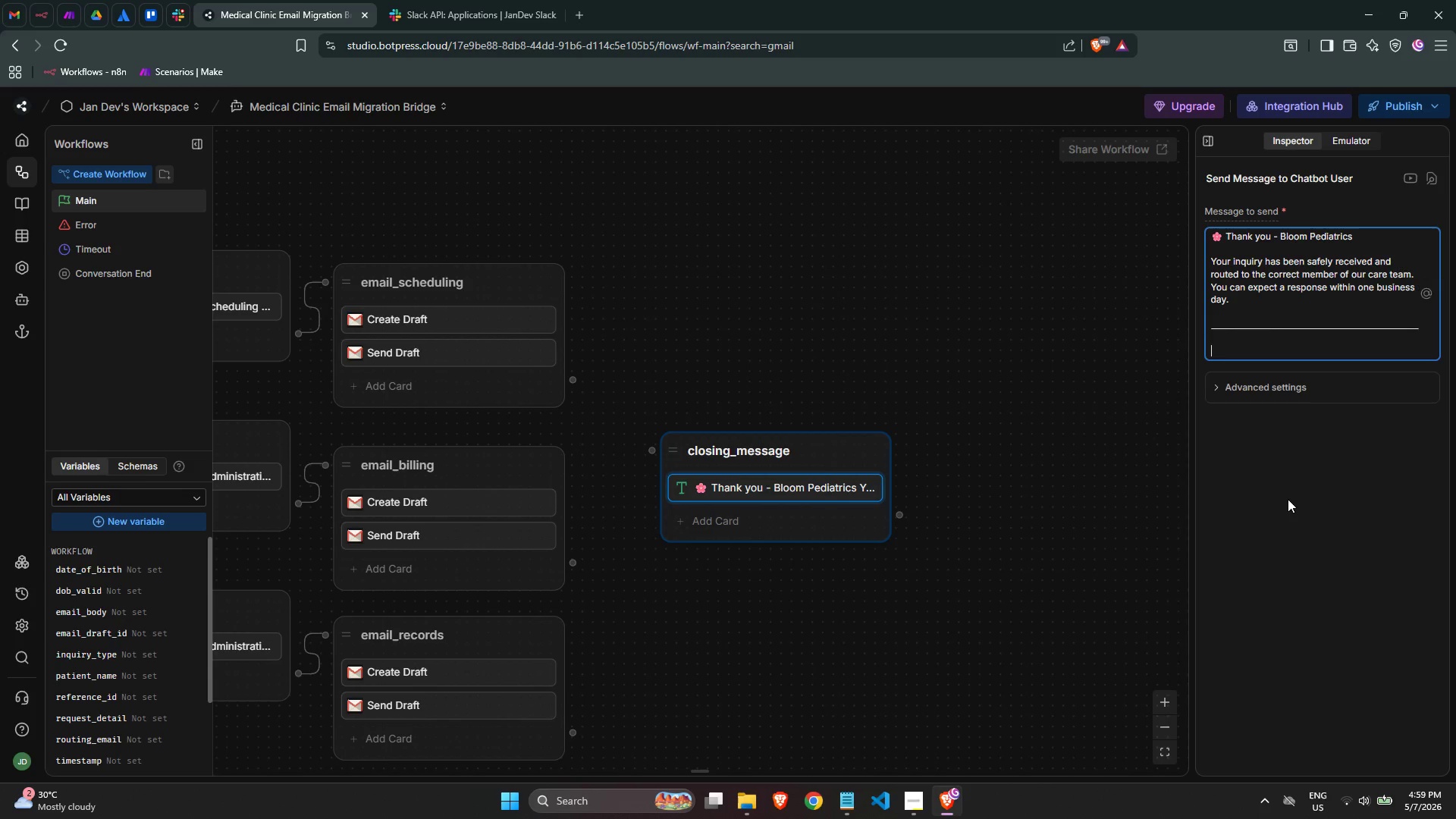 
key(Meta+Period)
 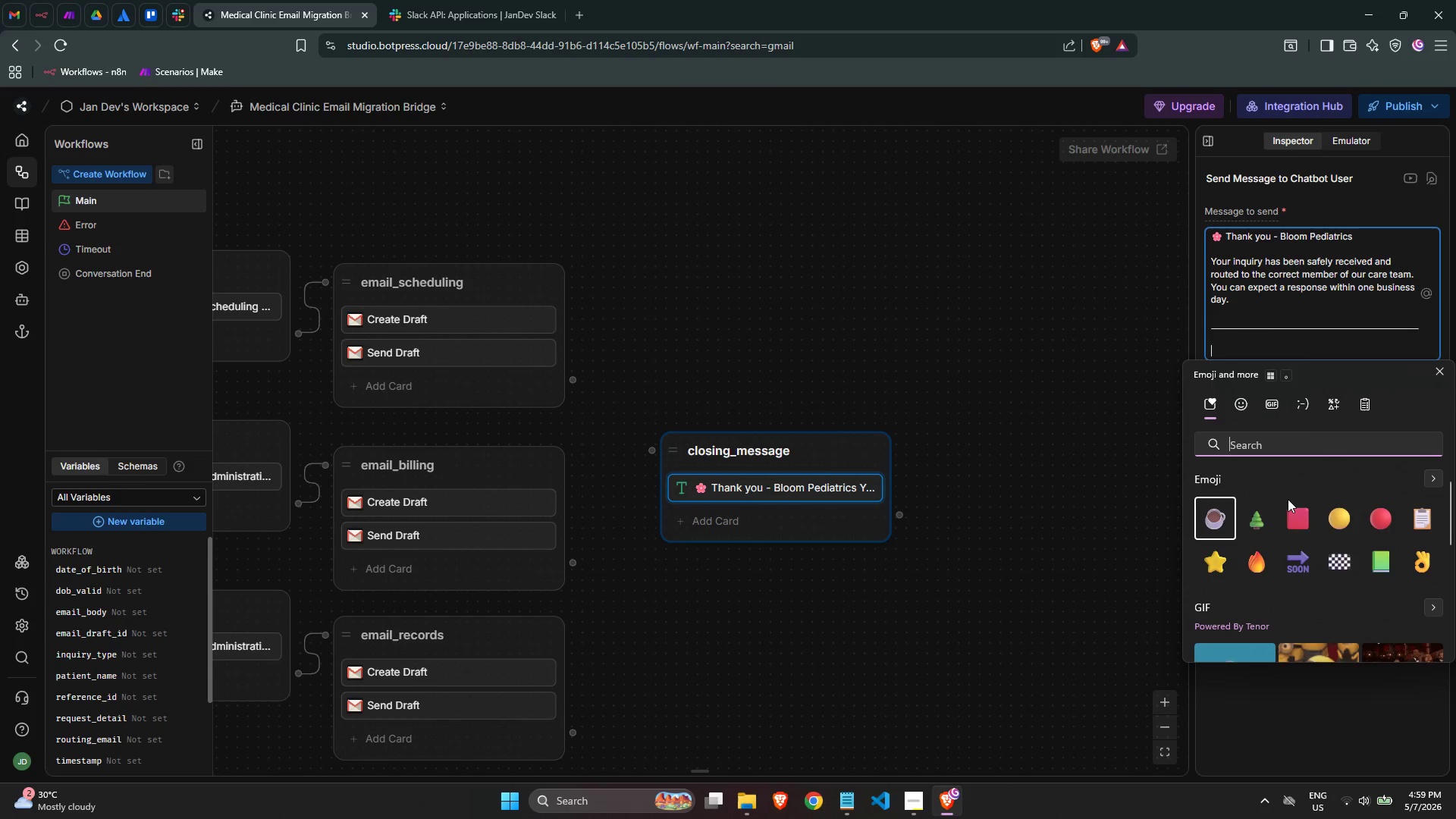 
type(call)
 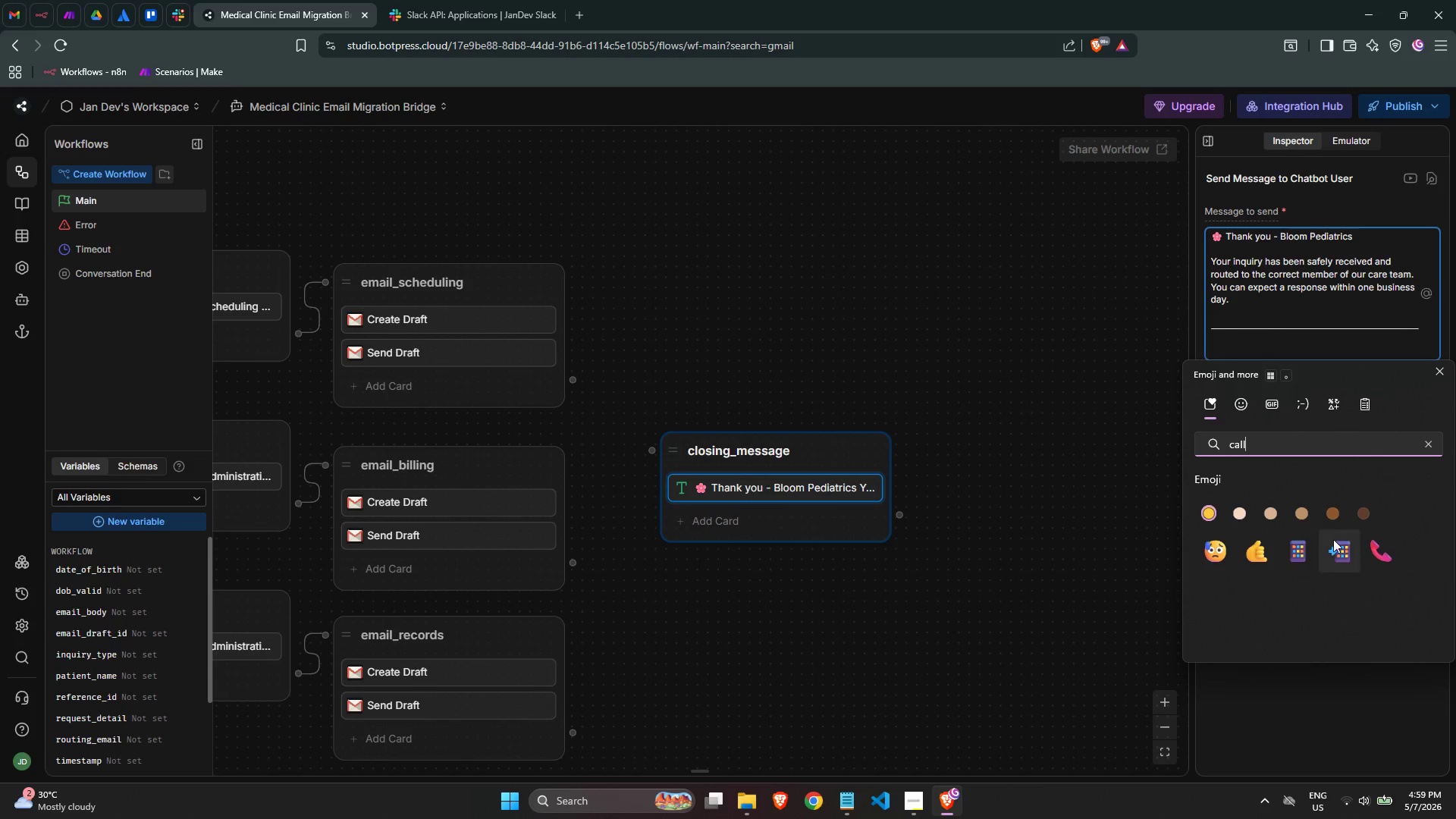 
left_click([1368, 548])
 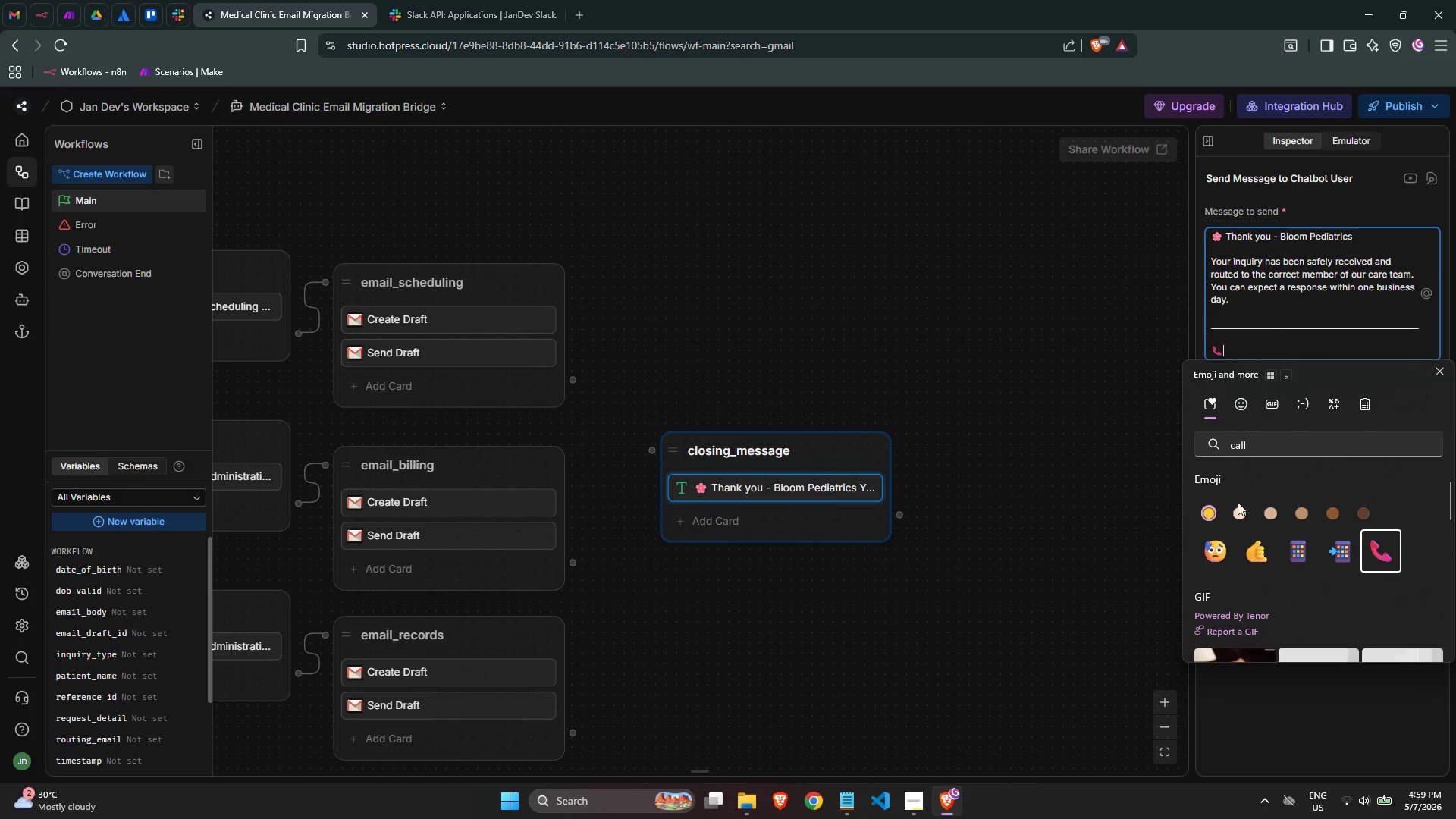 
type( FOR URGENT OR IMMEDIATE NEEDS:)
 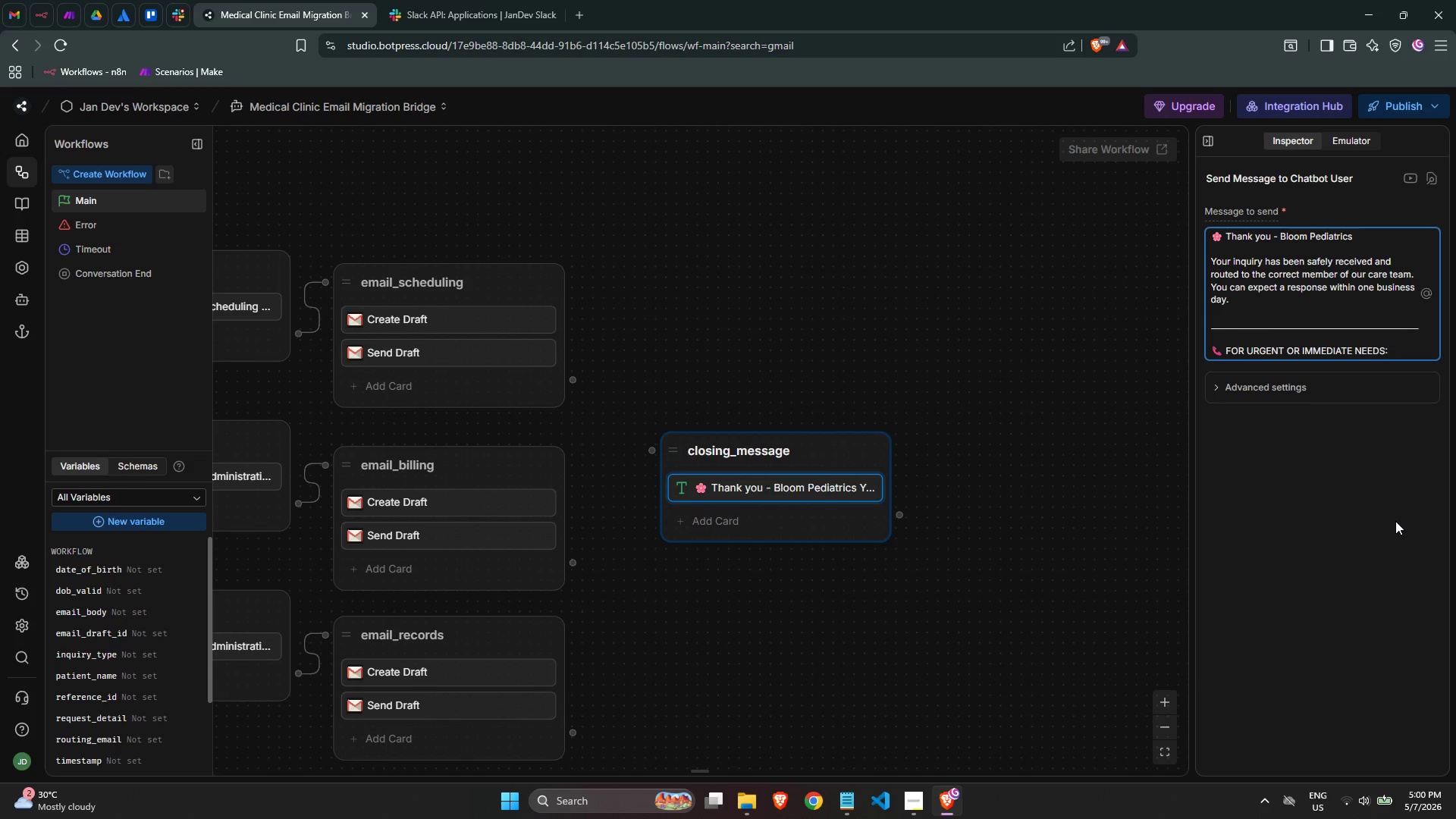 
key(Enter)
 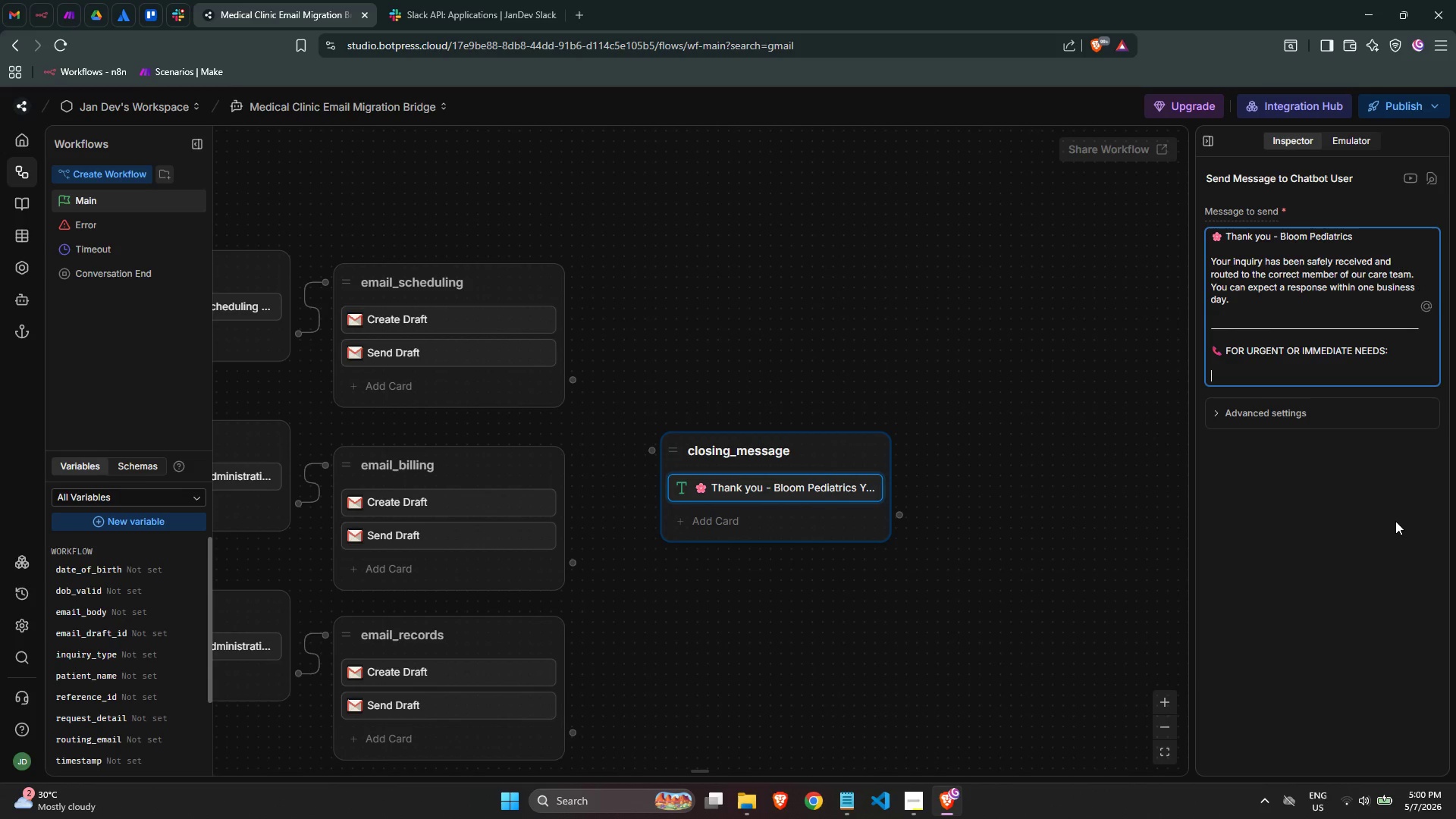 
key(Enter)
 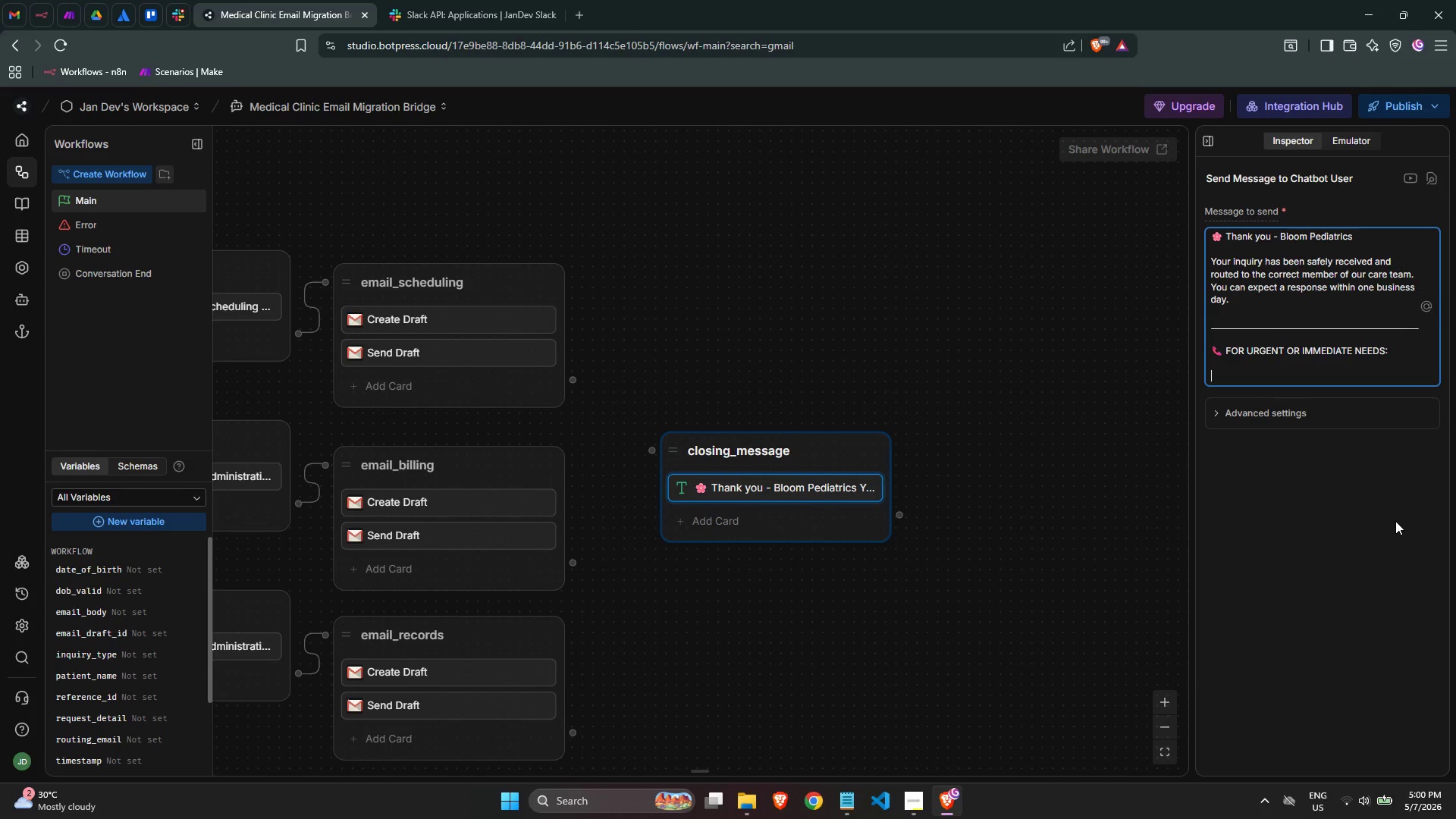 
type(Please call p)
key(Backspace)
type(our clinic directly )
key(Backspace)
type(: {{bot.emer)
 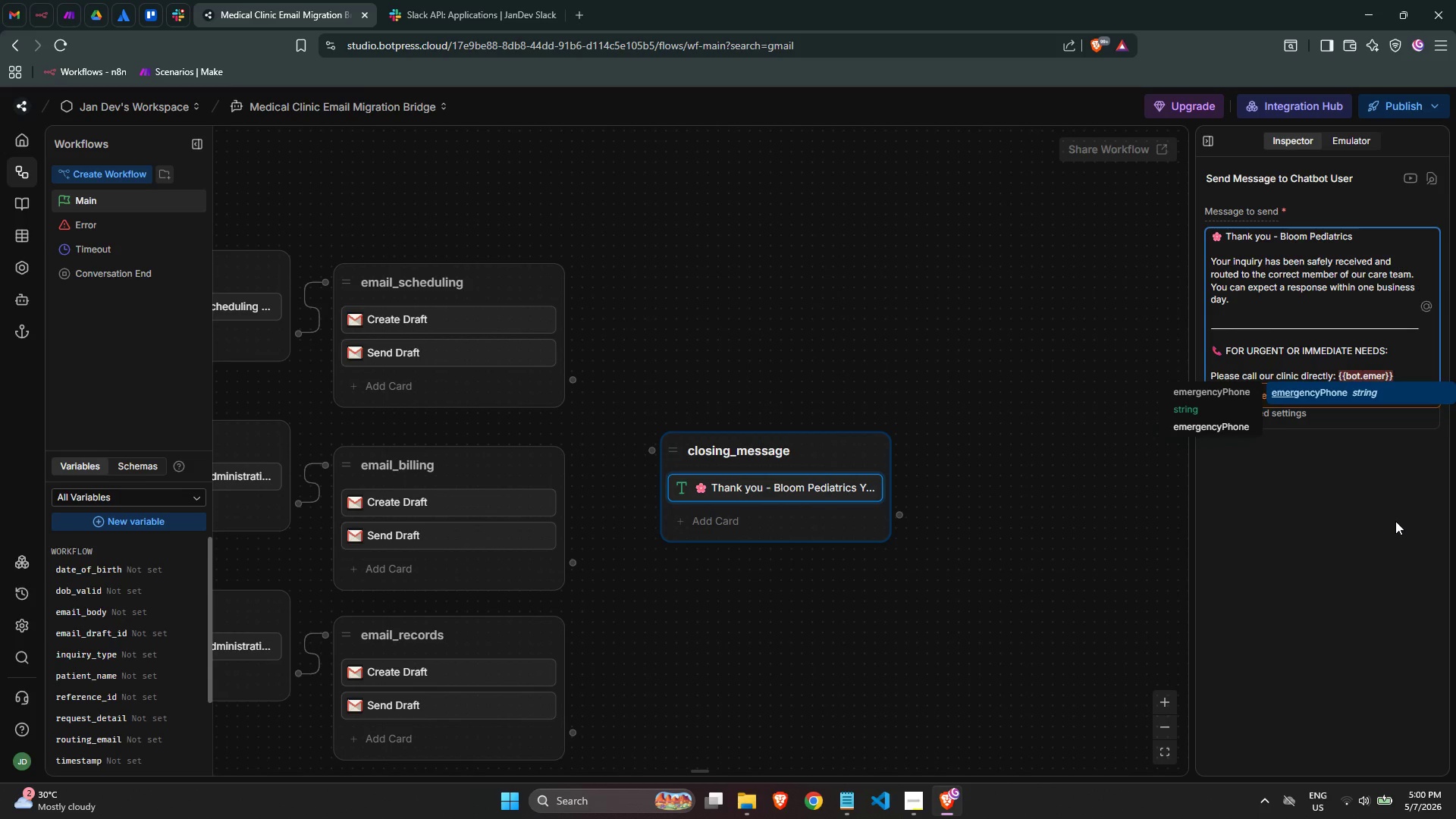 
key(Enter)
 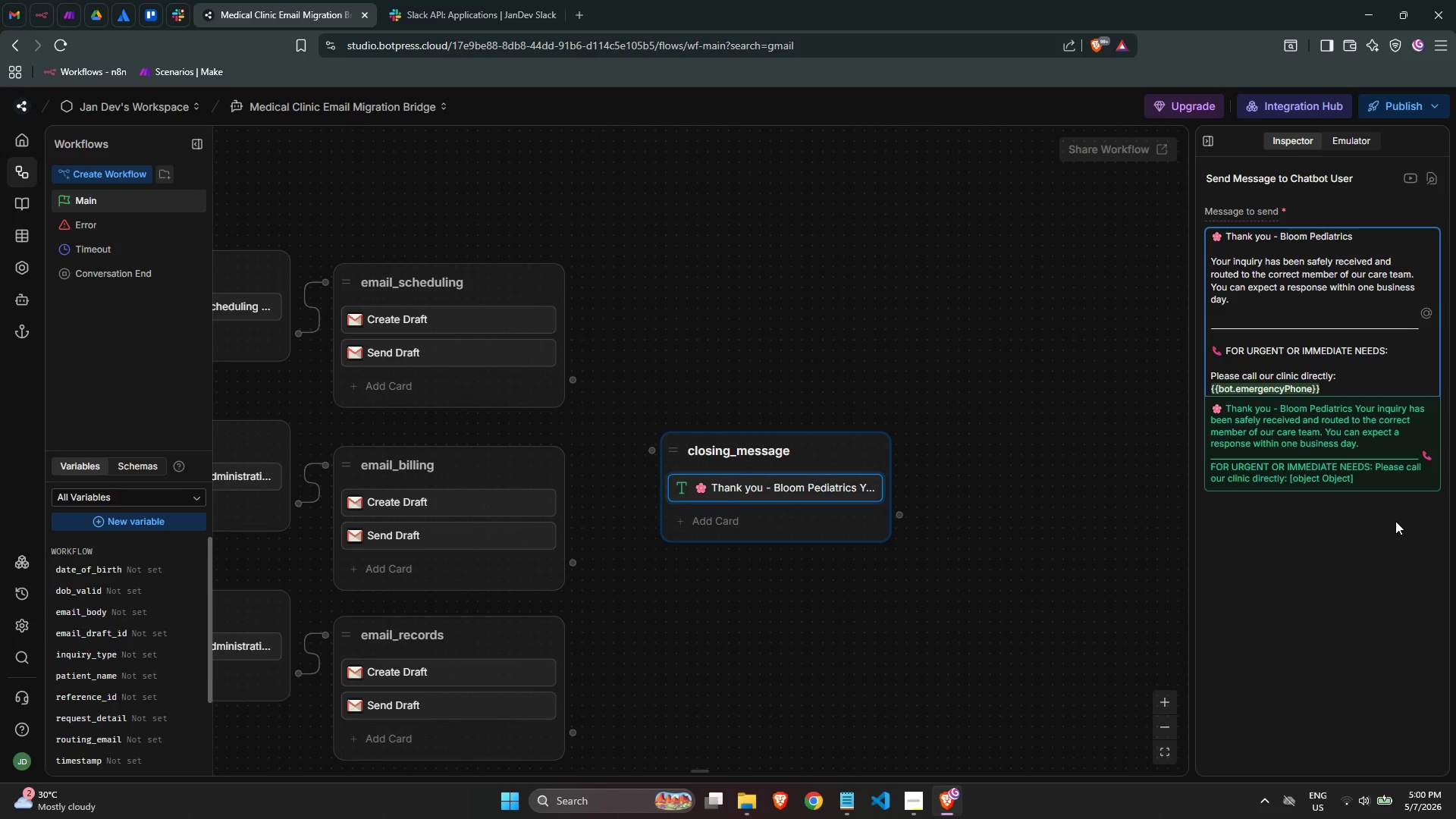 
key(ArrowRight)
 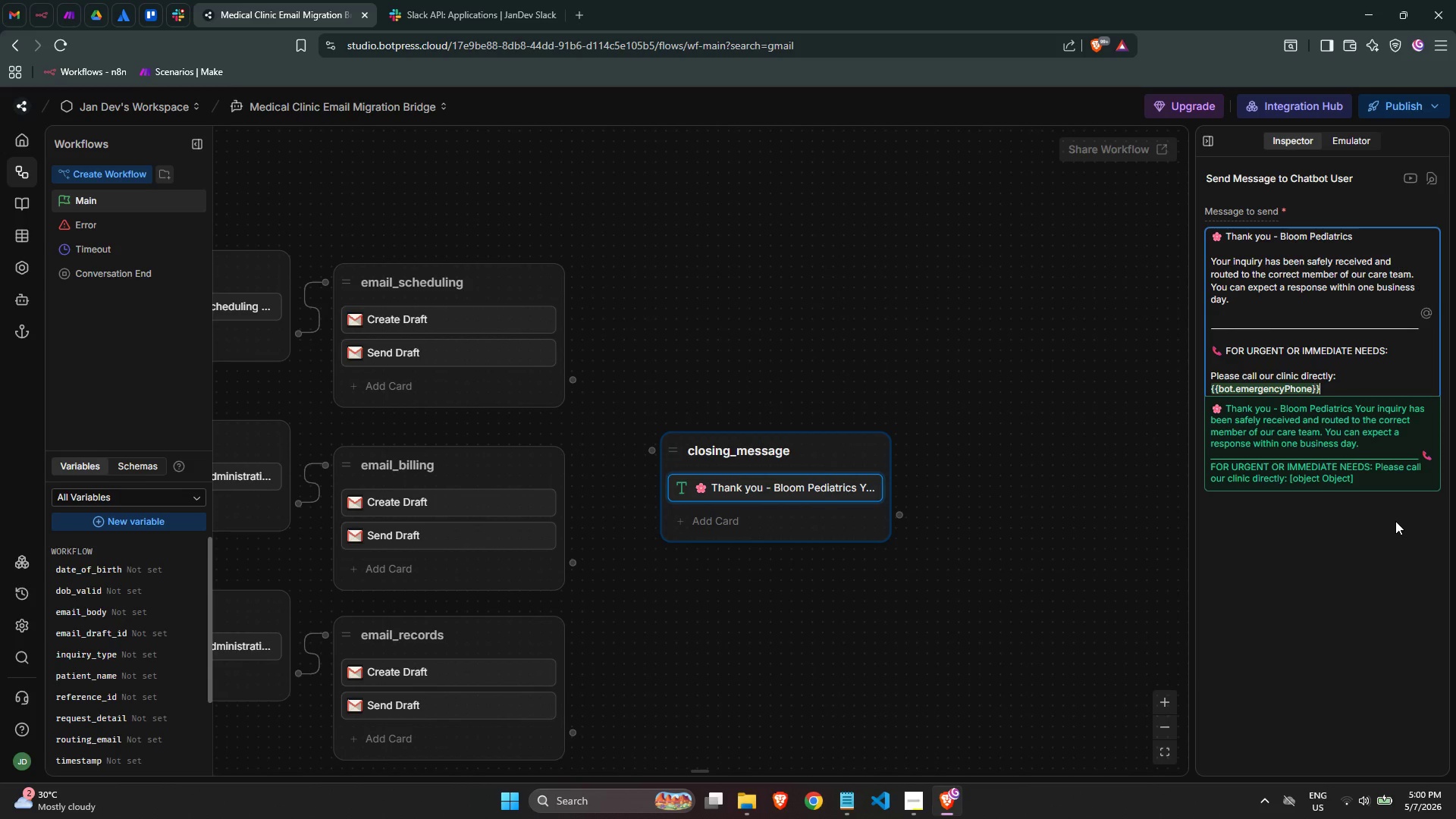 
key(ArrowRight)
 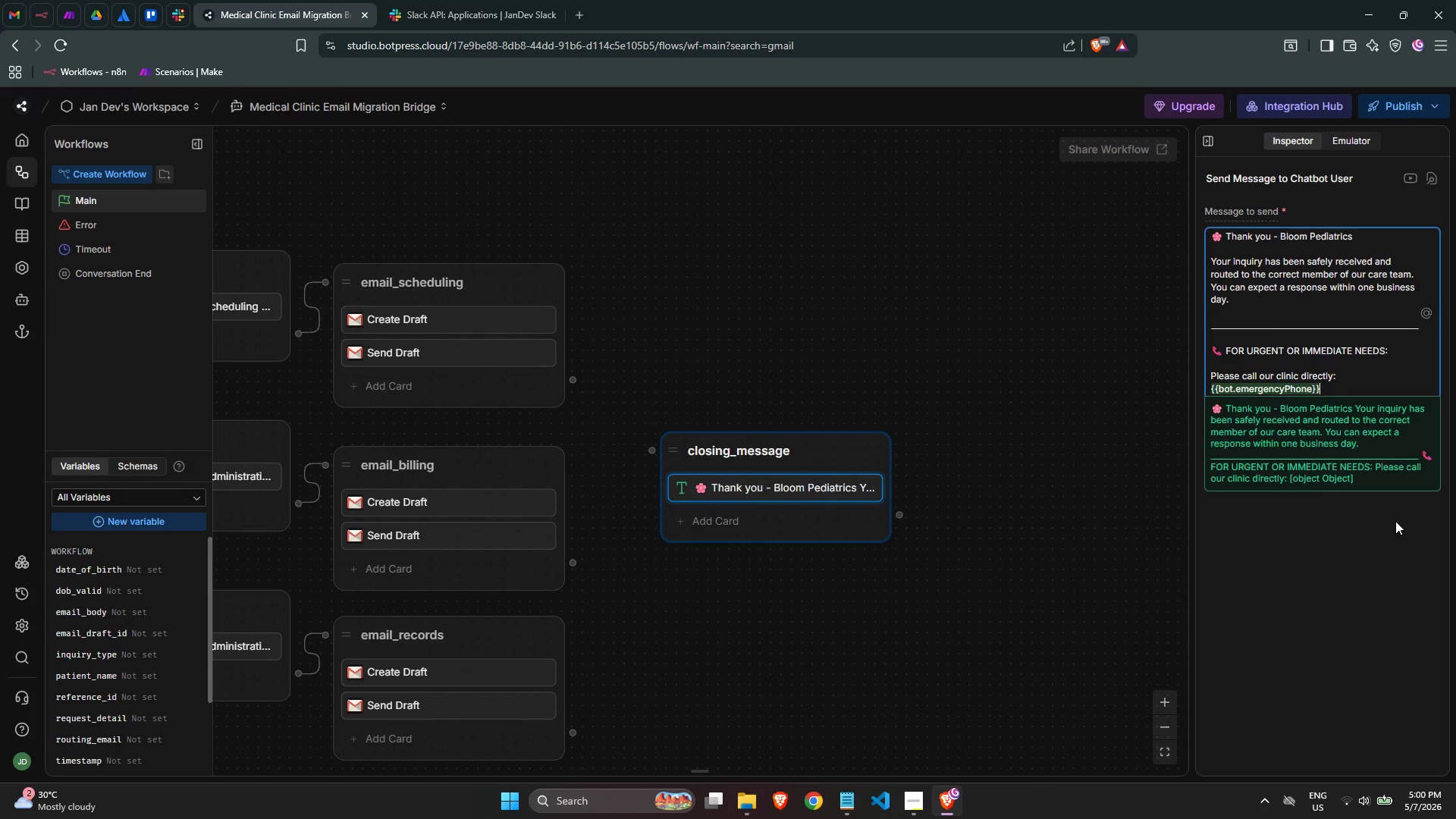 
key(Enter)
 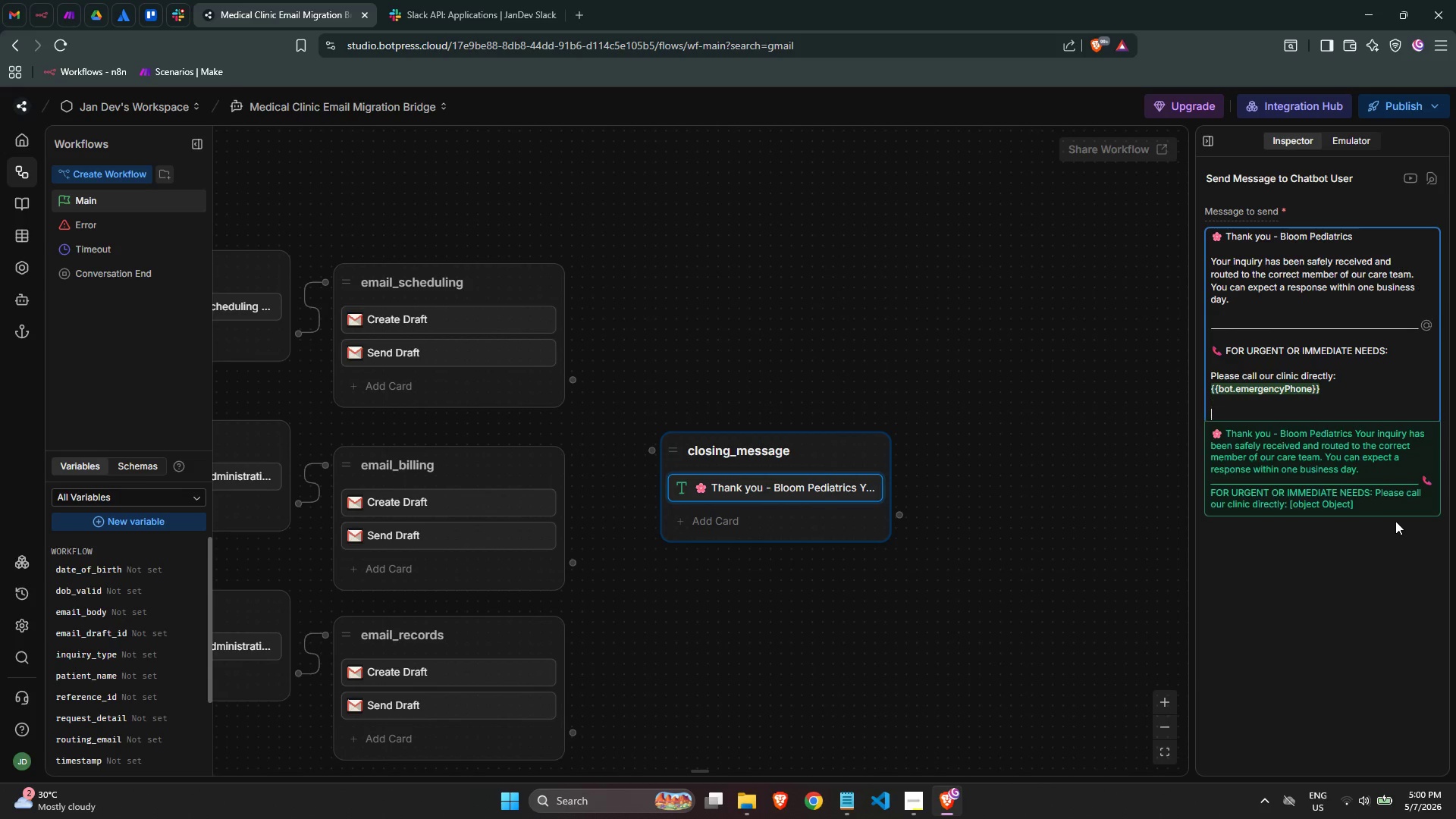 
key(Enter)
 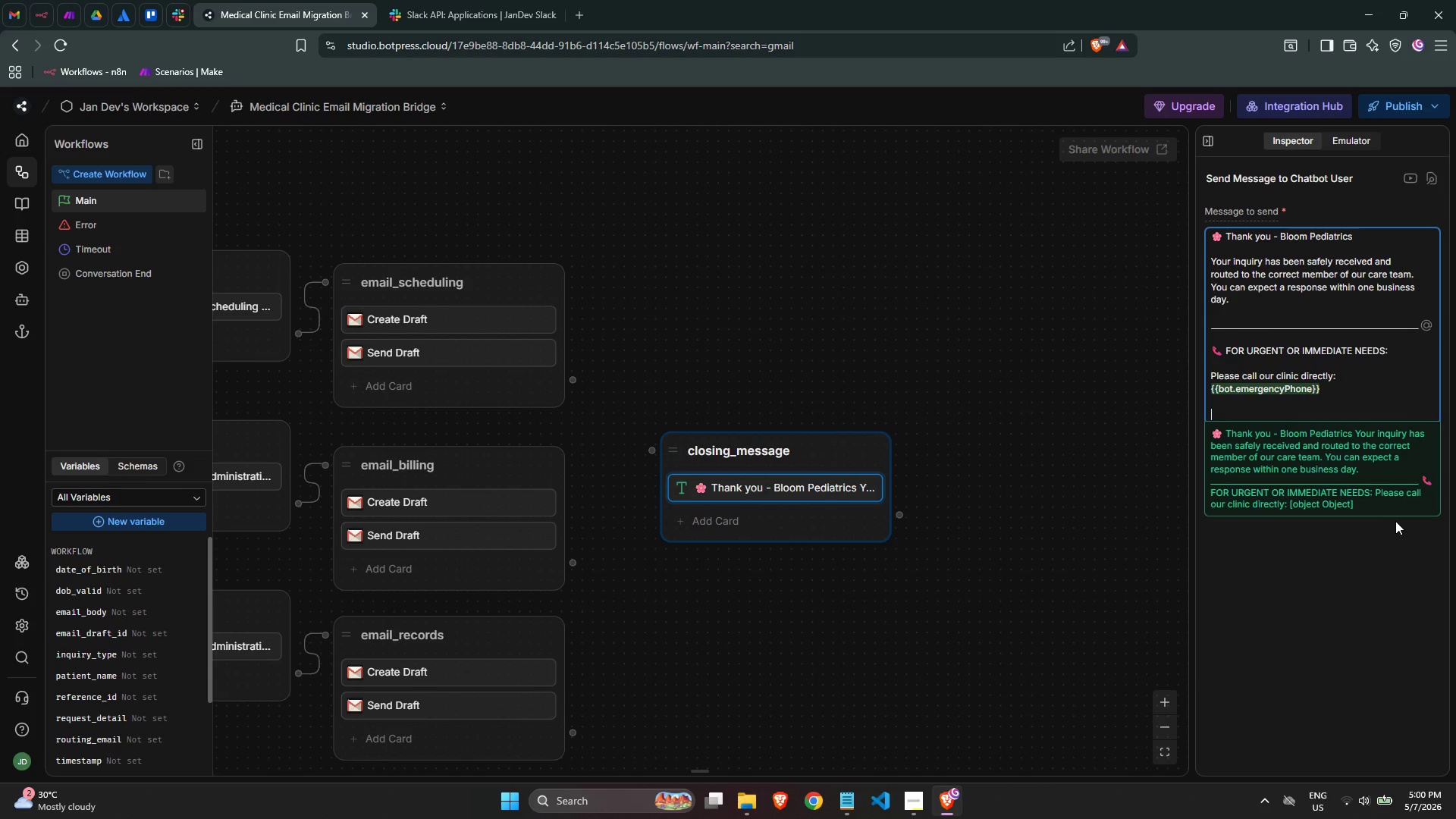 
type(Office Hours: Moday-Friday, 1)
key(Backspace)
type(8:00 AM - 5:00PM)
 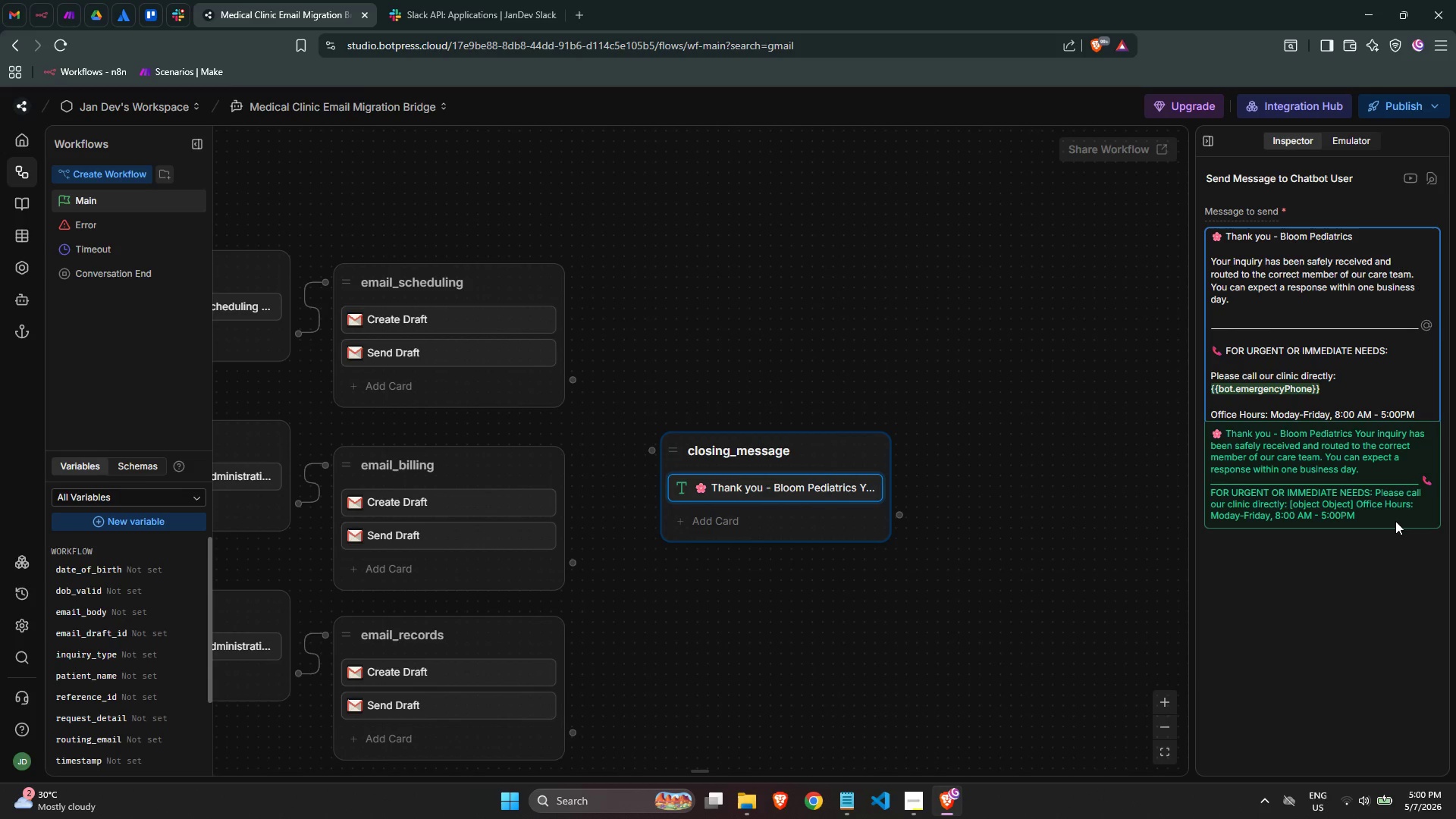 
key(Enter)
 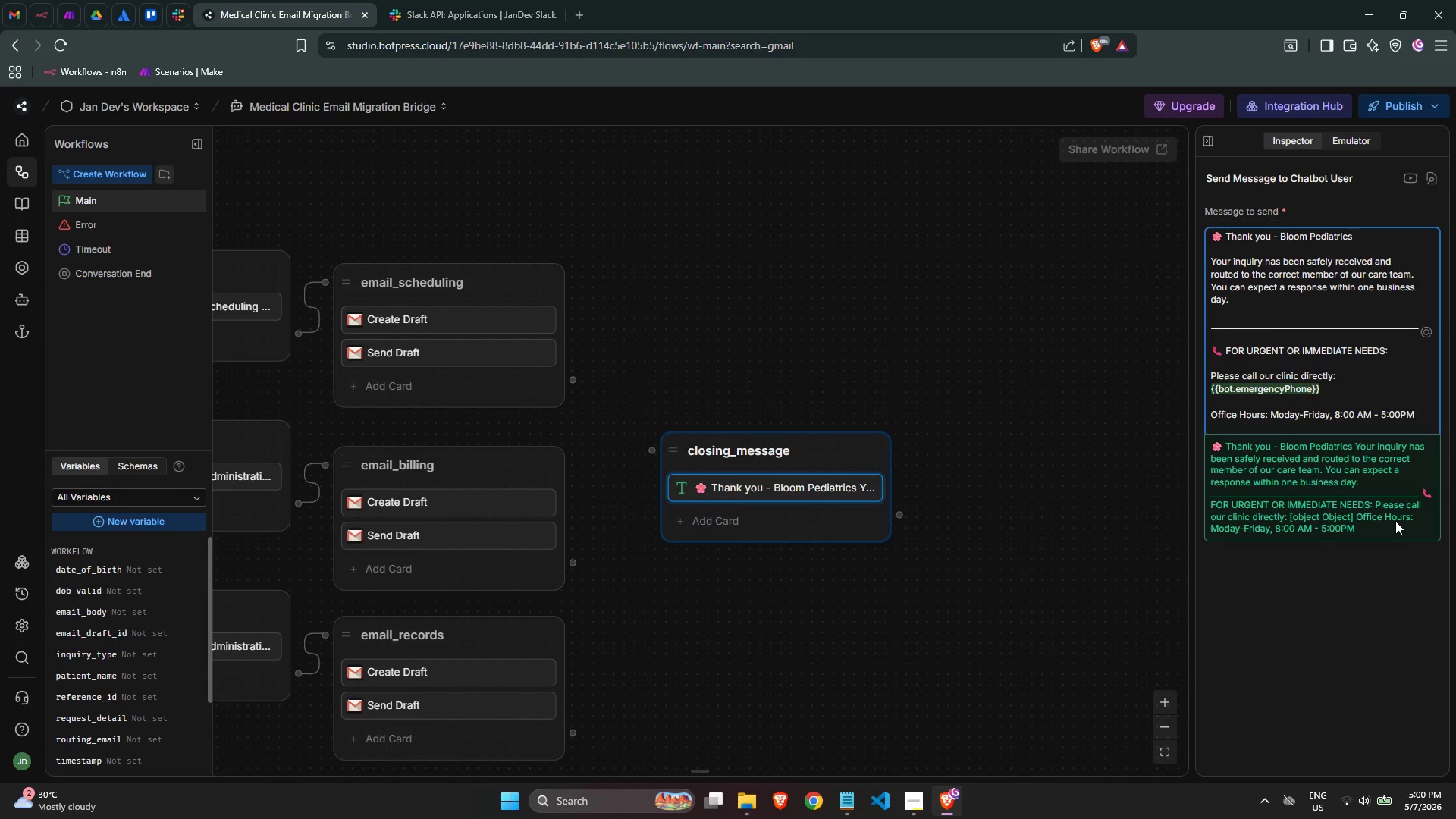 
type(Ad)
key(Backspace)
type(fter )
key(Backspace)
type(-hours)
 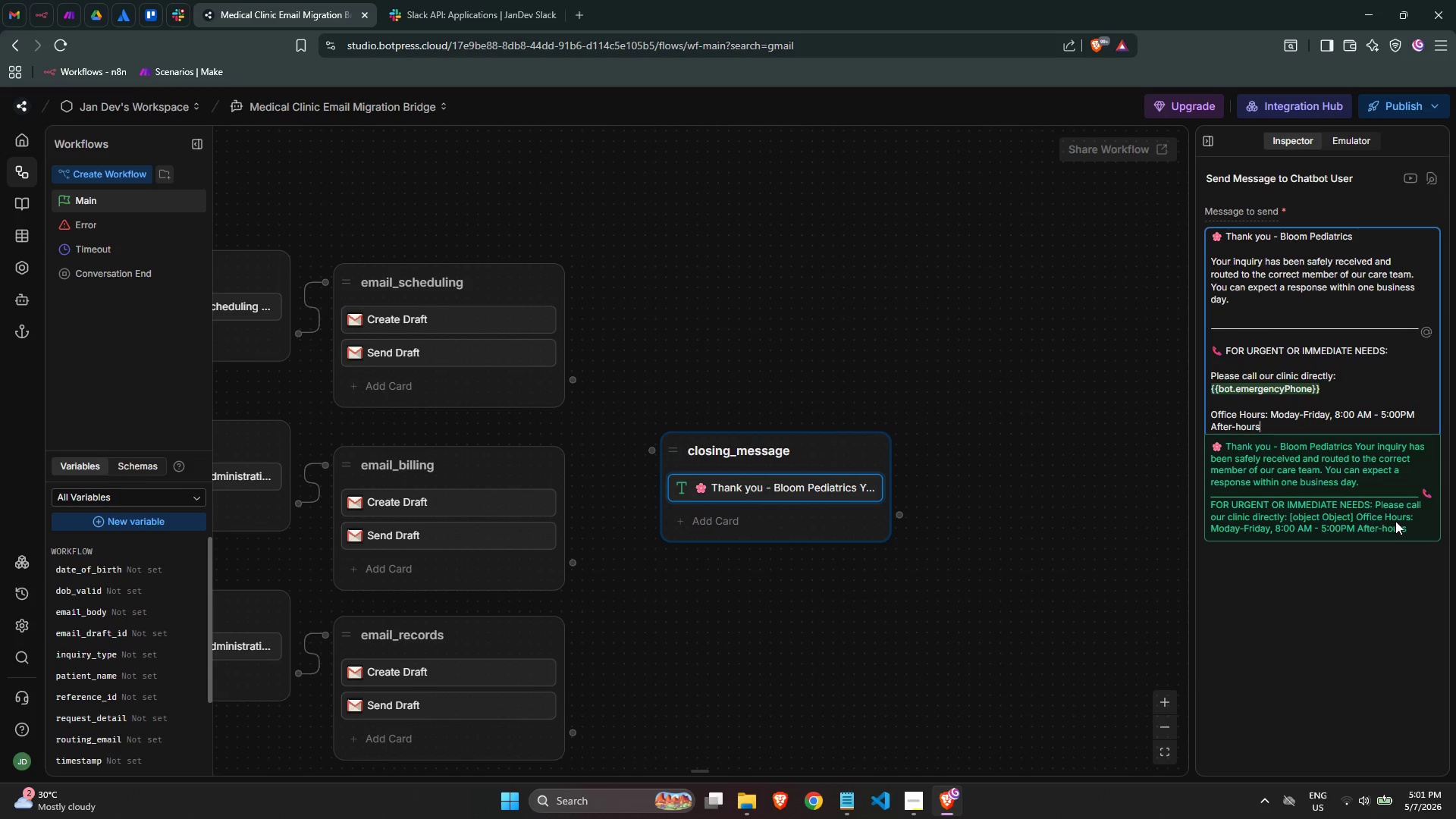 
type( urgent concerns: Follow voicemanl)
key(Backspace)
key(Backspace)
type(il prompts for the on-call nurse line.)
 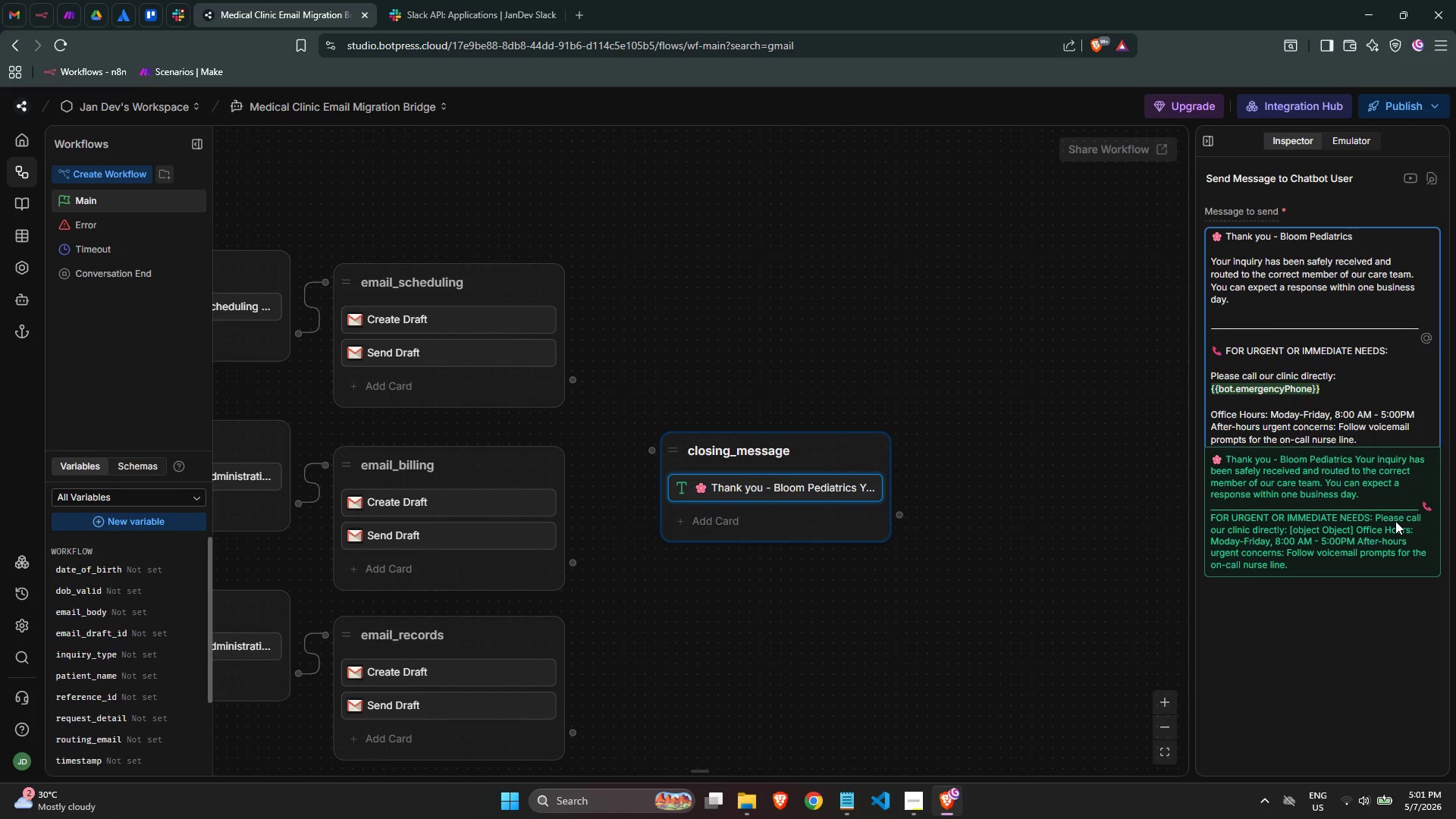 
key(Enter)
 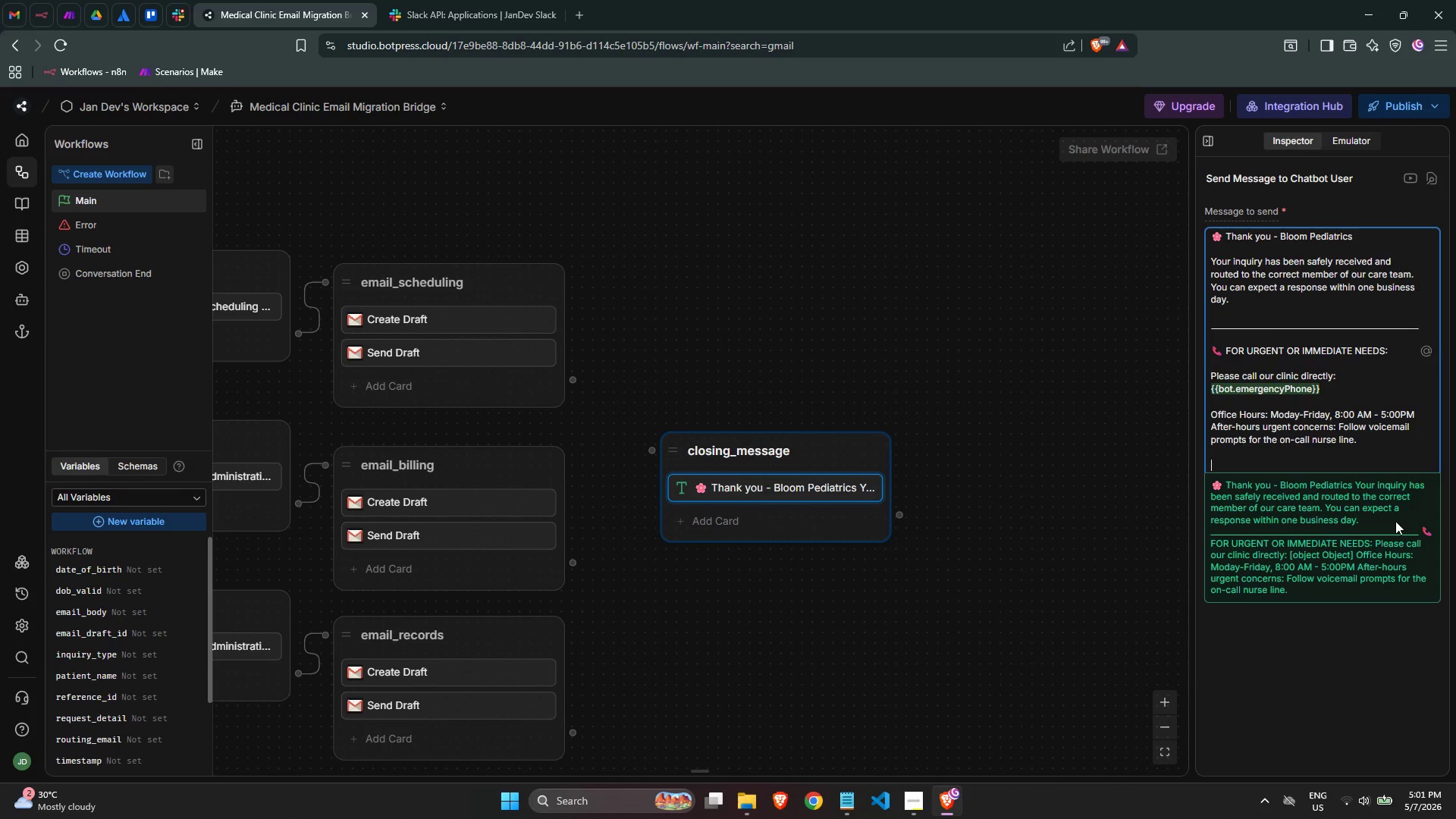 
key(Enter)
 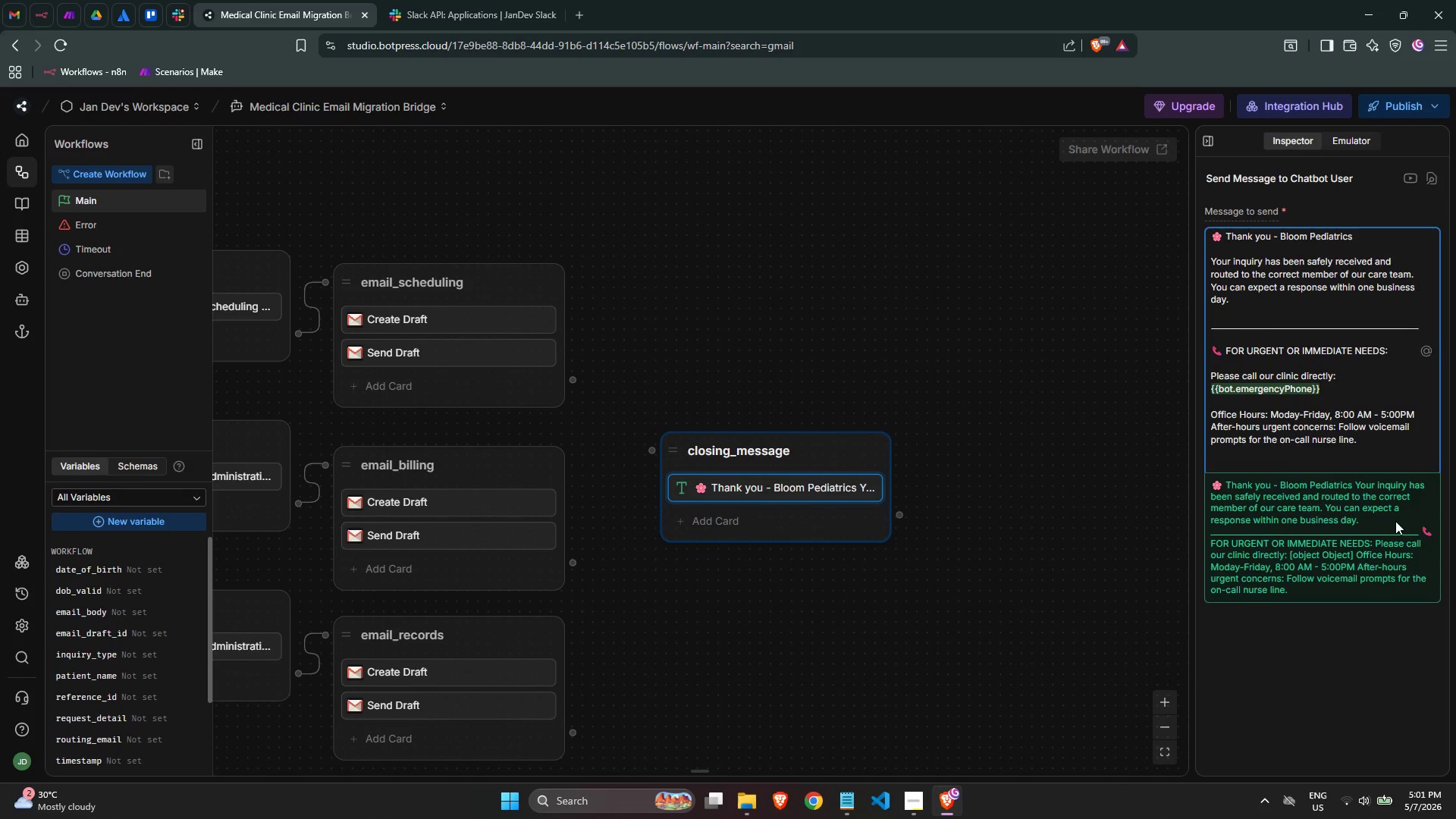 
key(Meta+MetaLeft)
 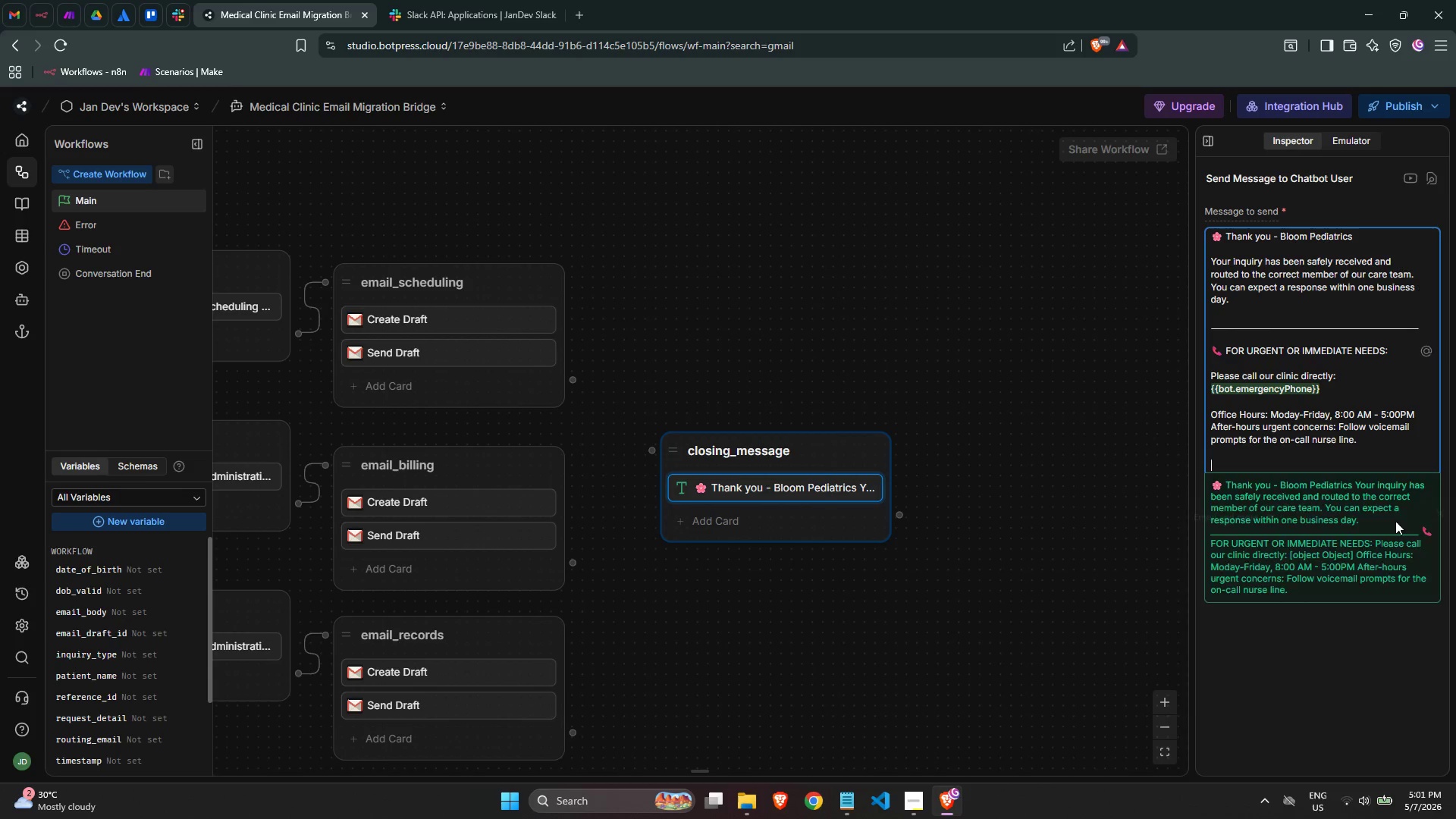 
key(Meta+Period)
 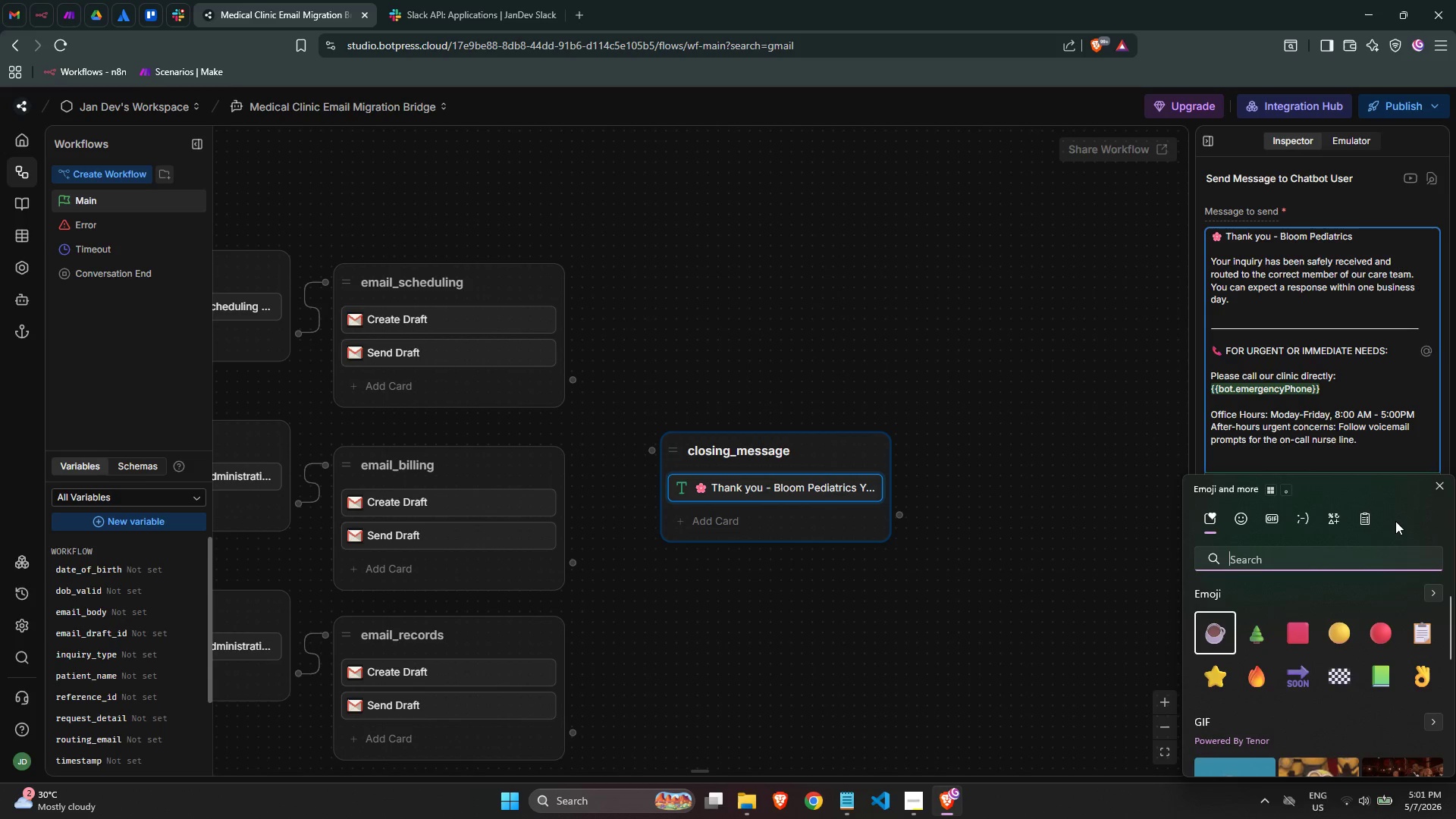 
type(emerge)
 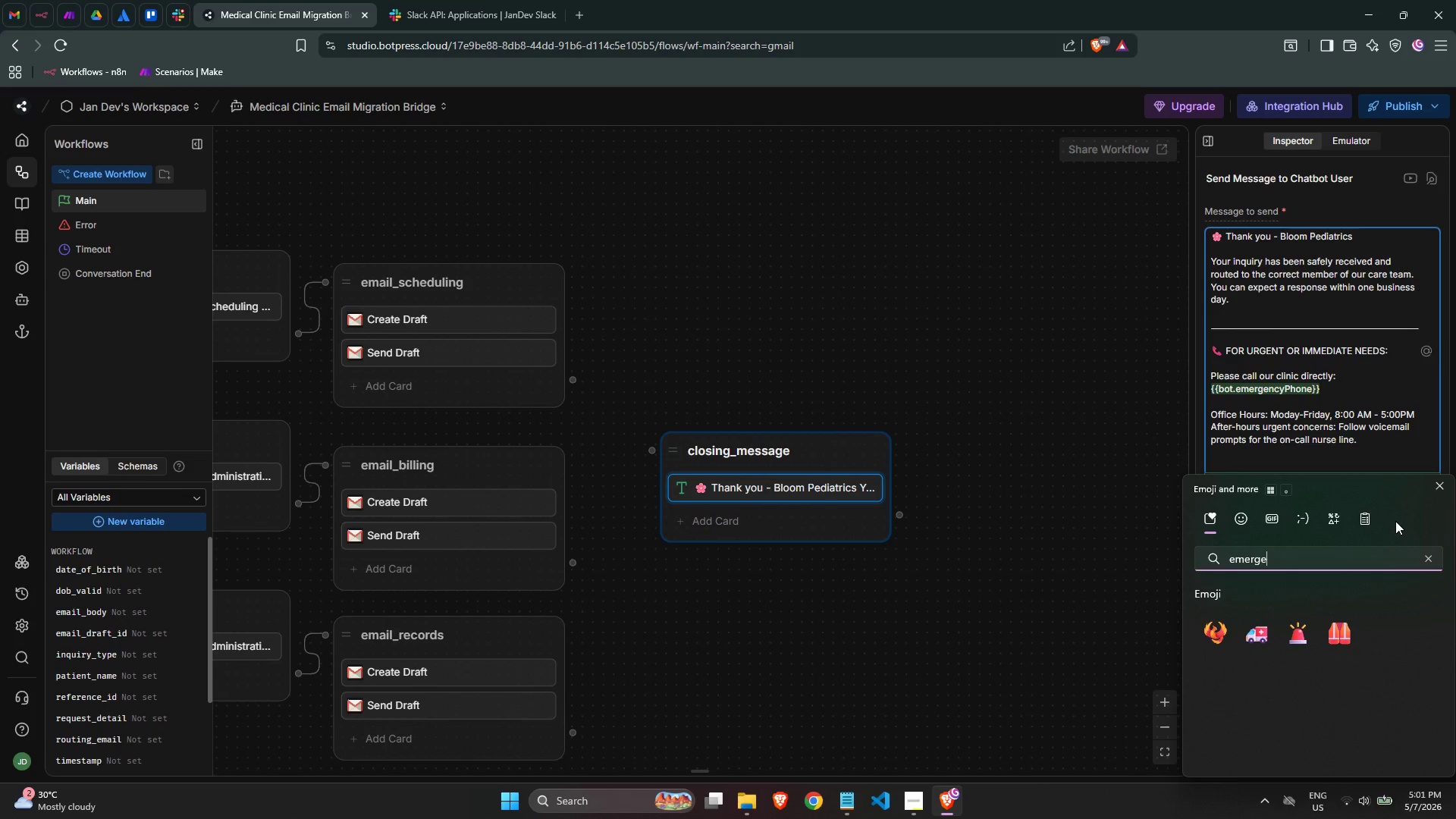 
scroll: coordinate [1395, 521], scroll_direction: down, amount: 1.0
 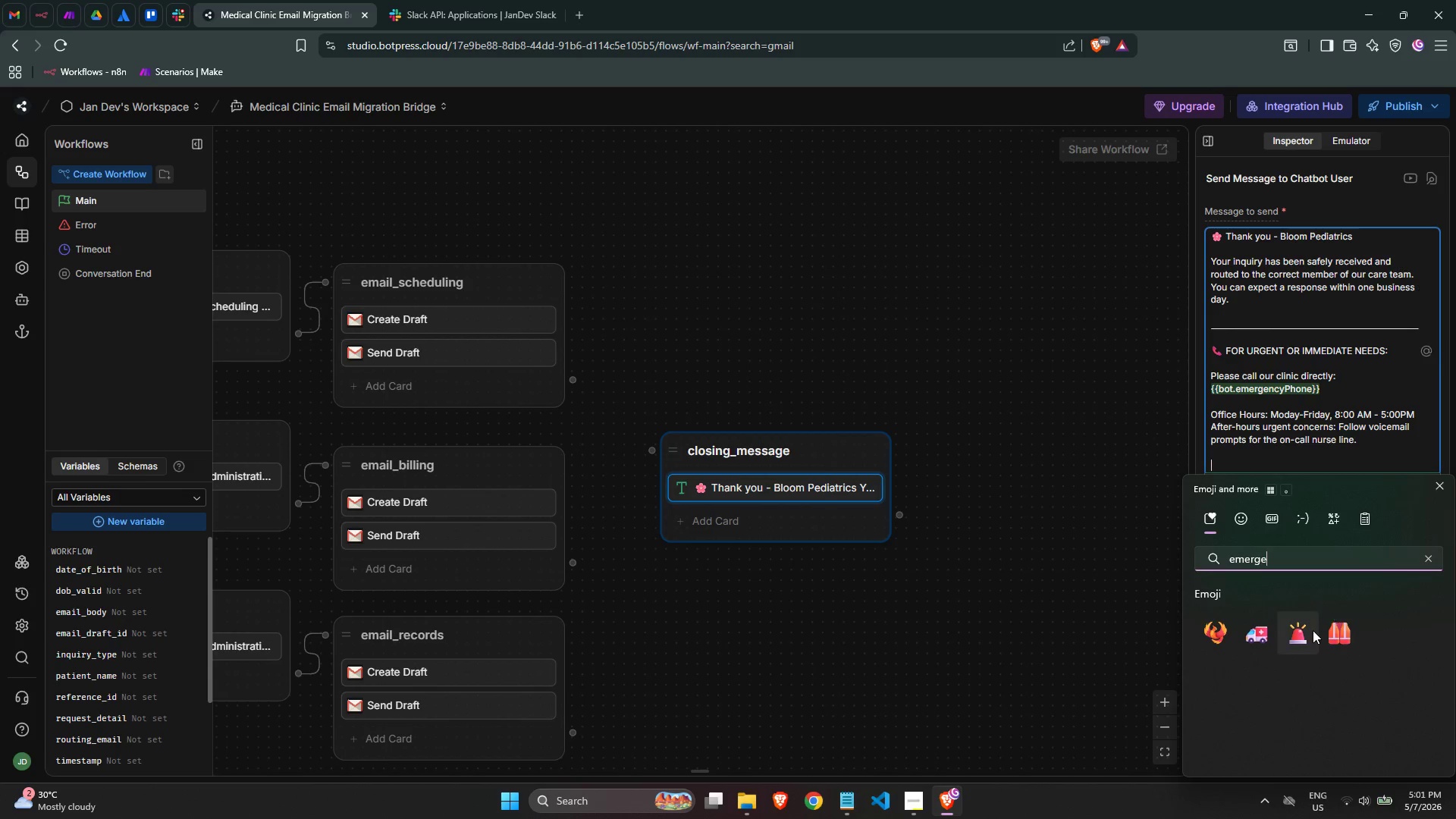 
left_click([1311, 632])
 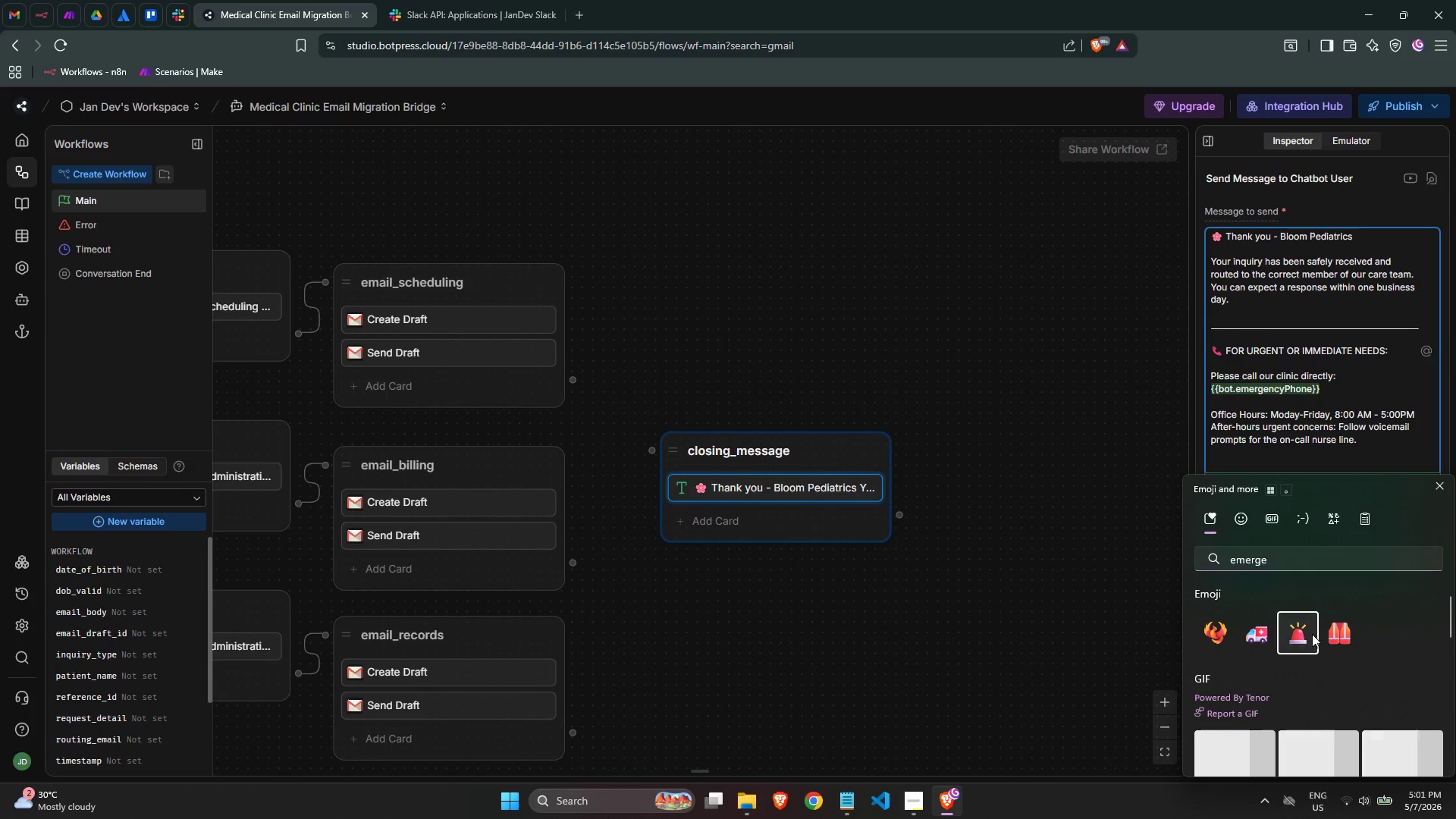 
type( For medical emergi)
key(Backspace)
type(encies, call 911 imee)
key(Backspace)
key(Backspace)
type(me)
 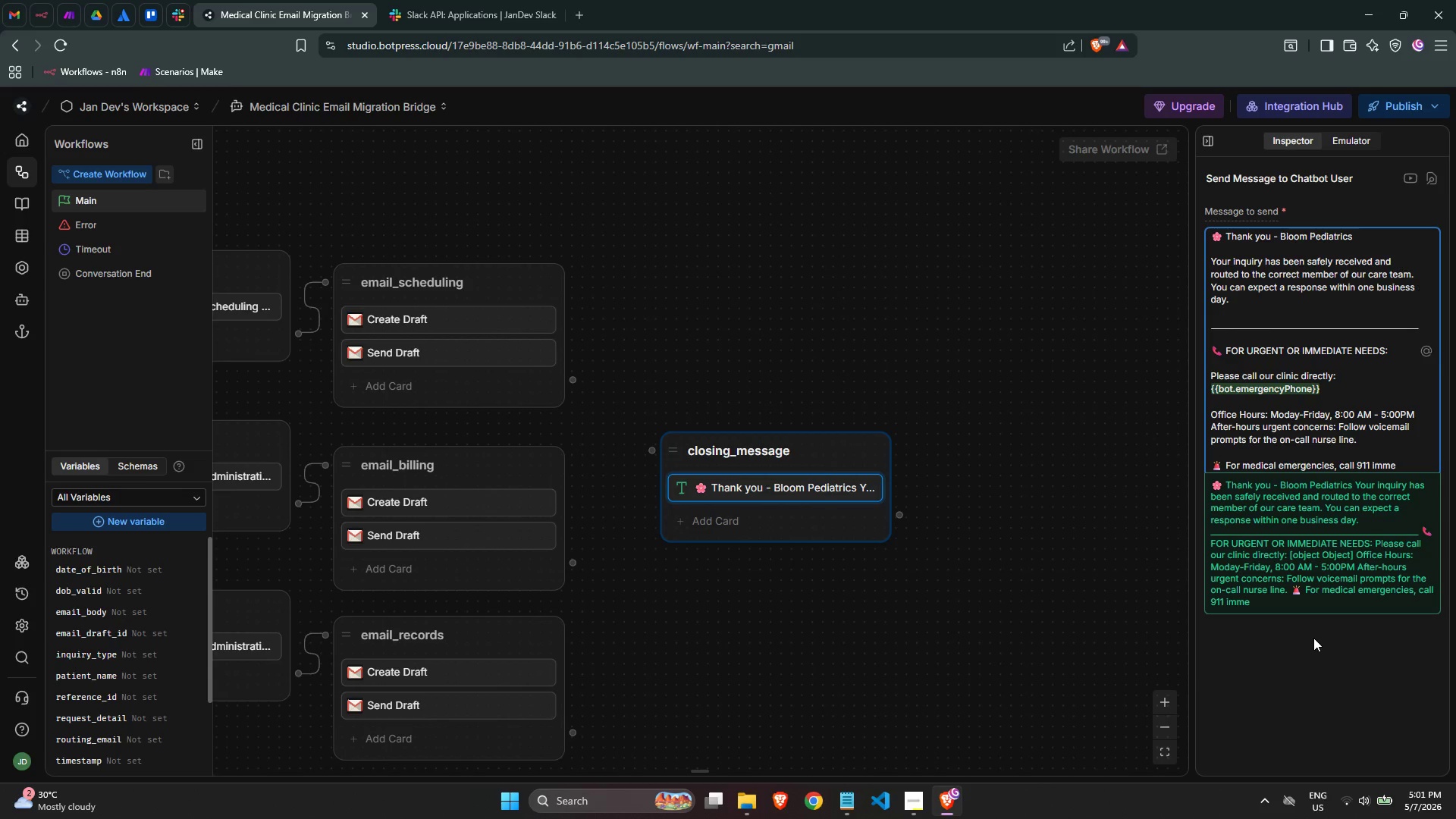 
wait(7.88)
 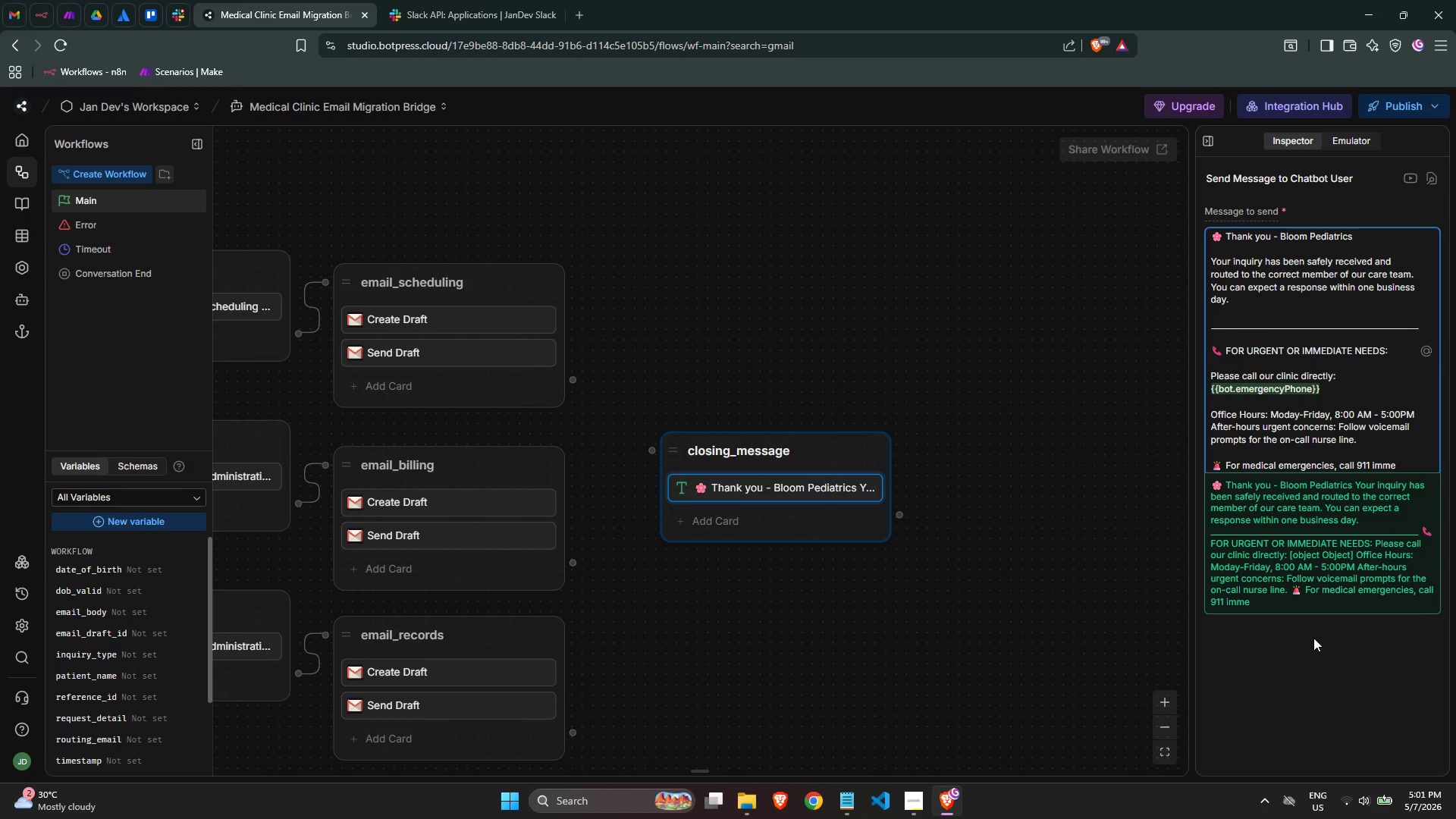 
key(Backspace)
type(ediately.)
 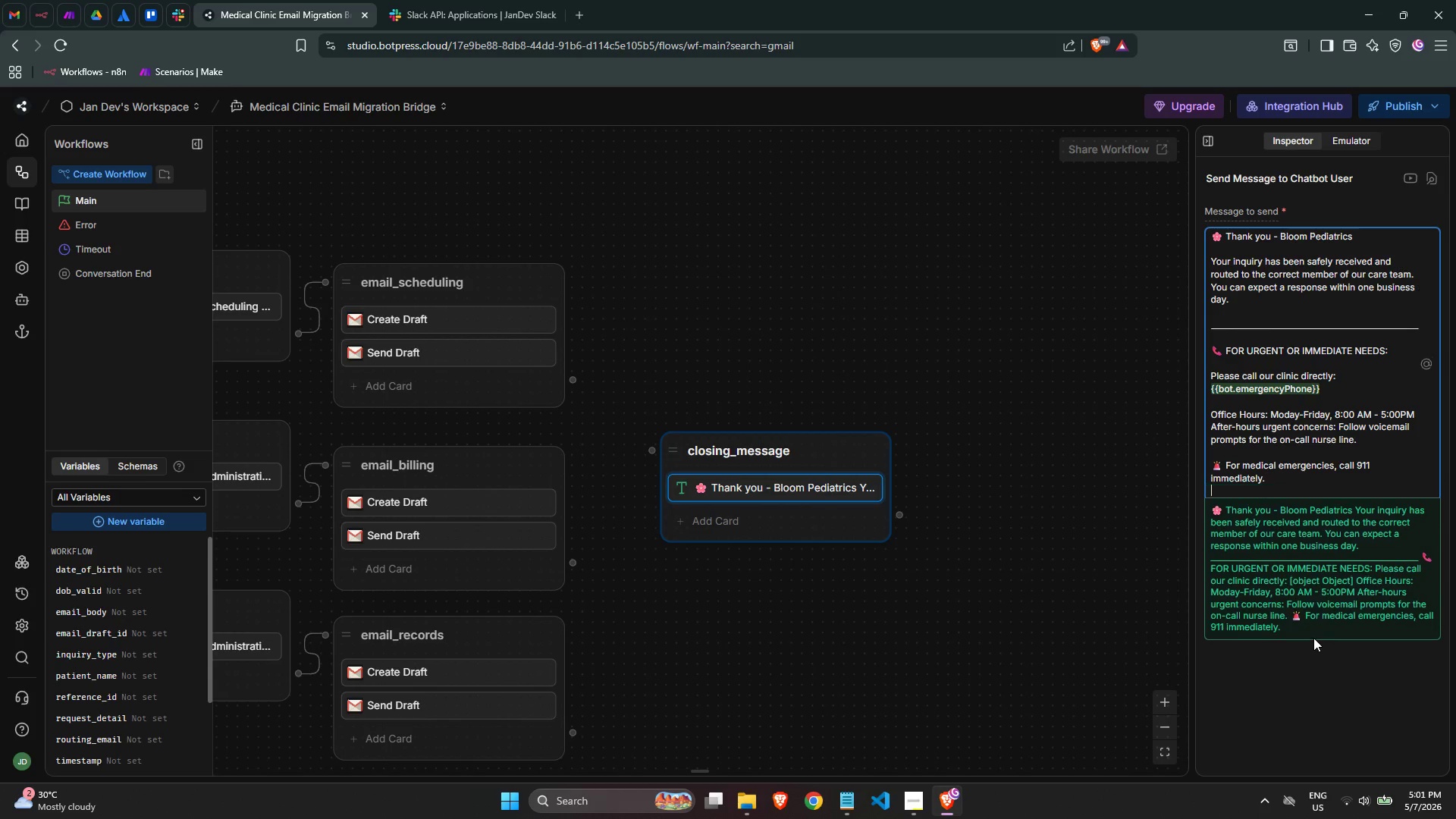 
key(Enter)
 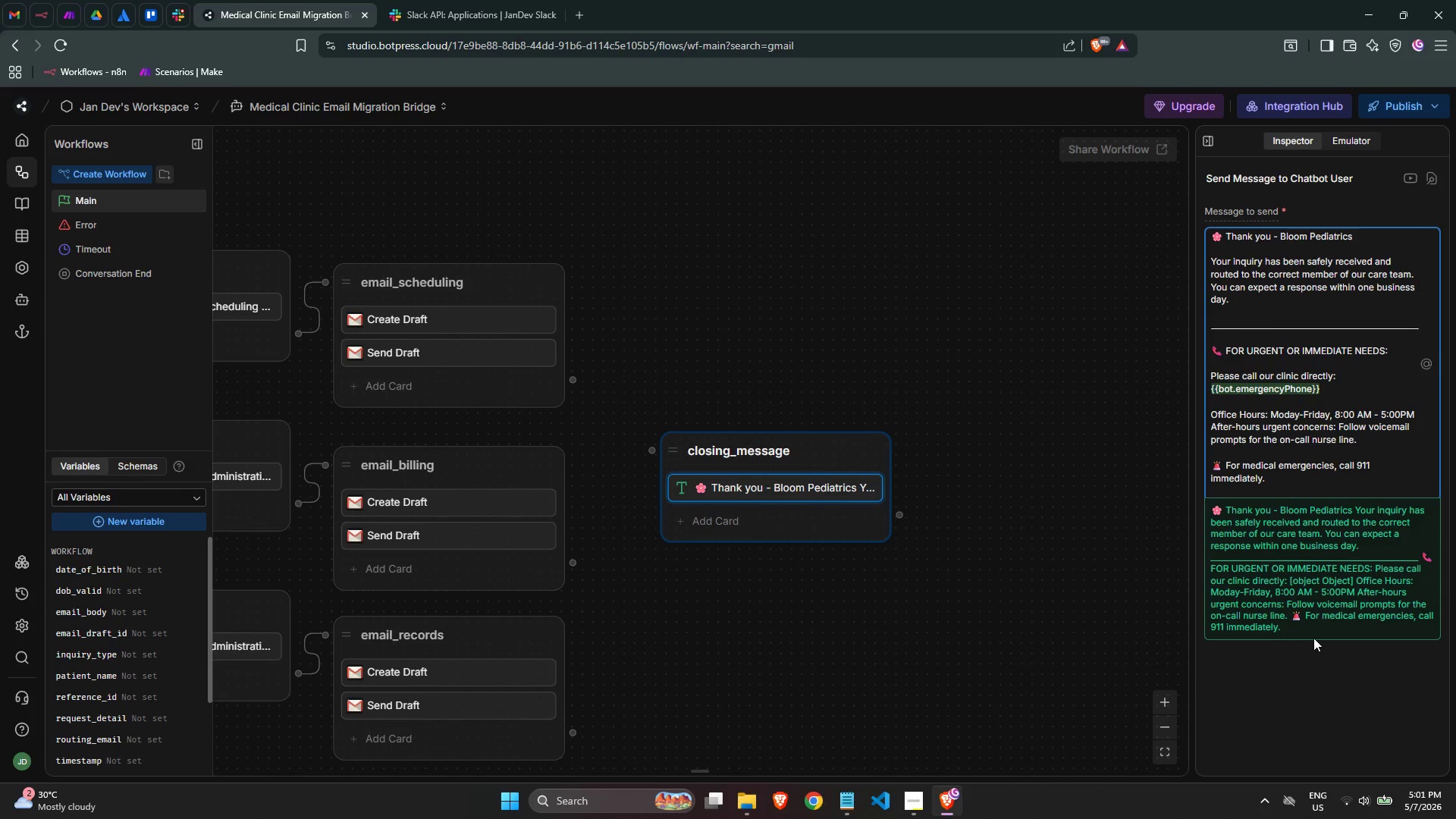 
hold_key(key=Minus, duration=0.69)
 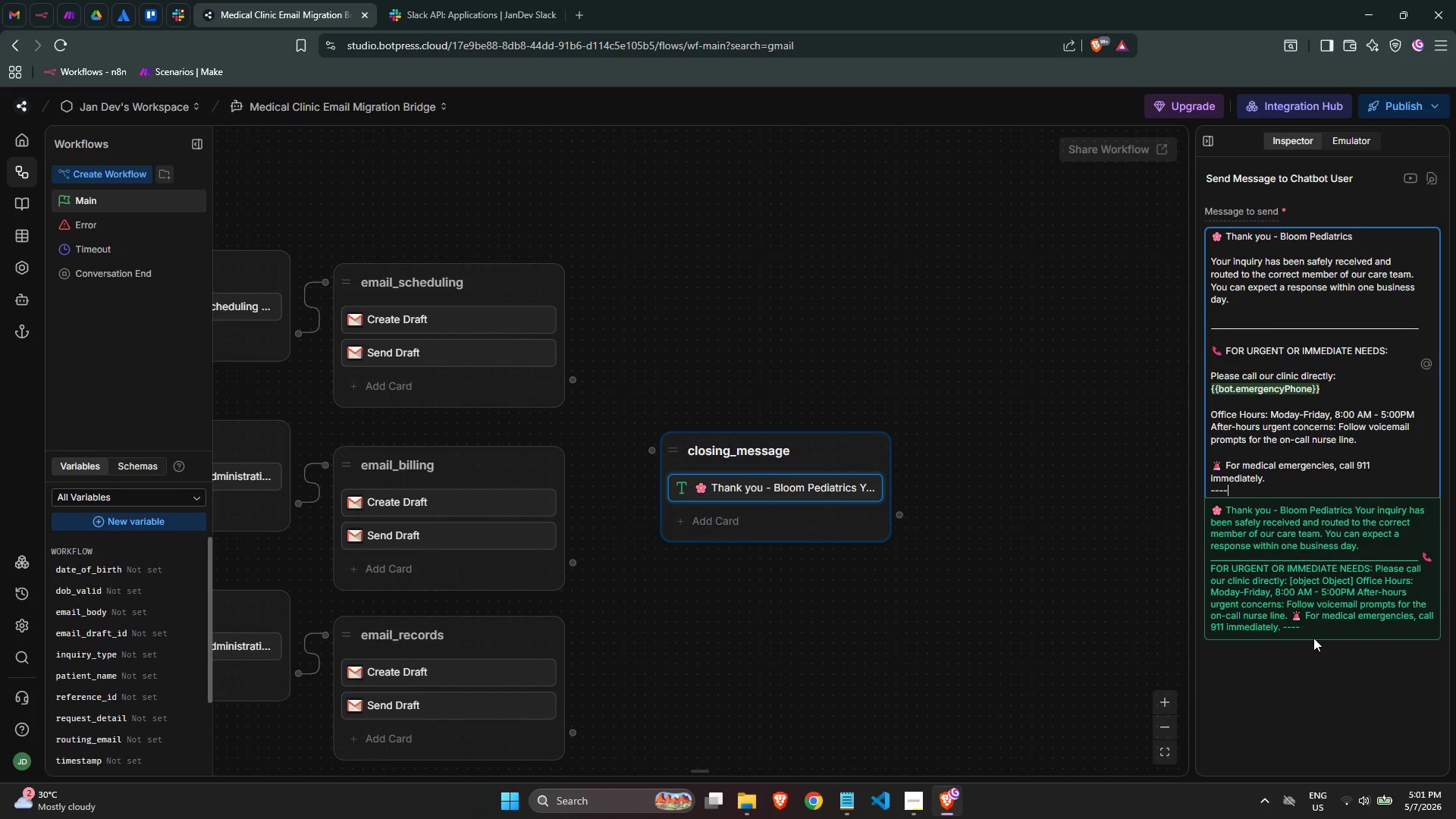 
hold_key(key=Minus, duration=1.78)
 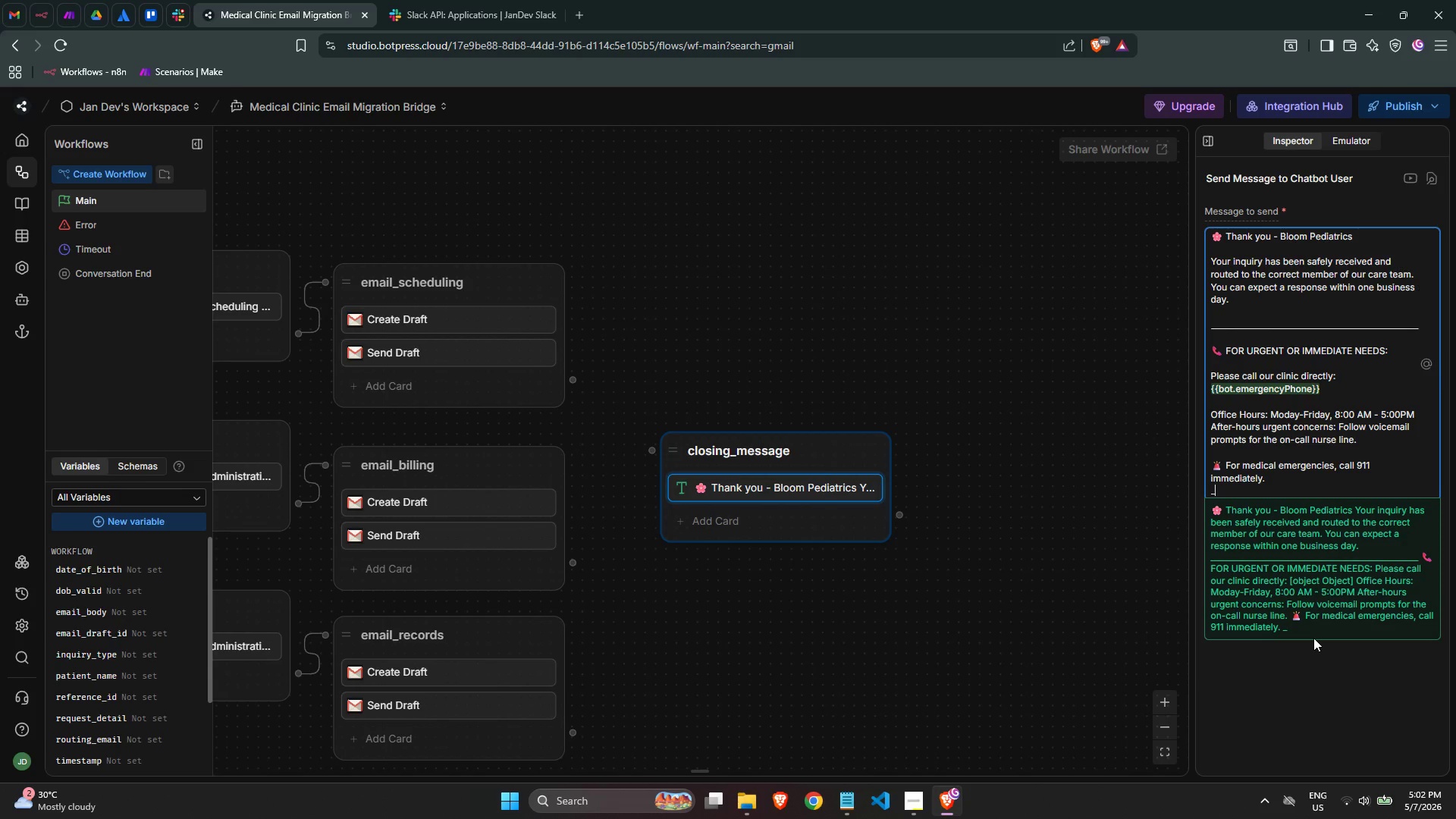 
key(Backspace)
 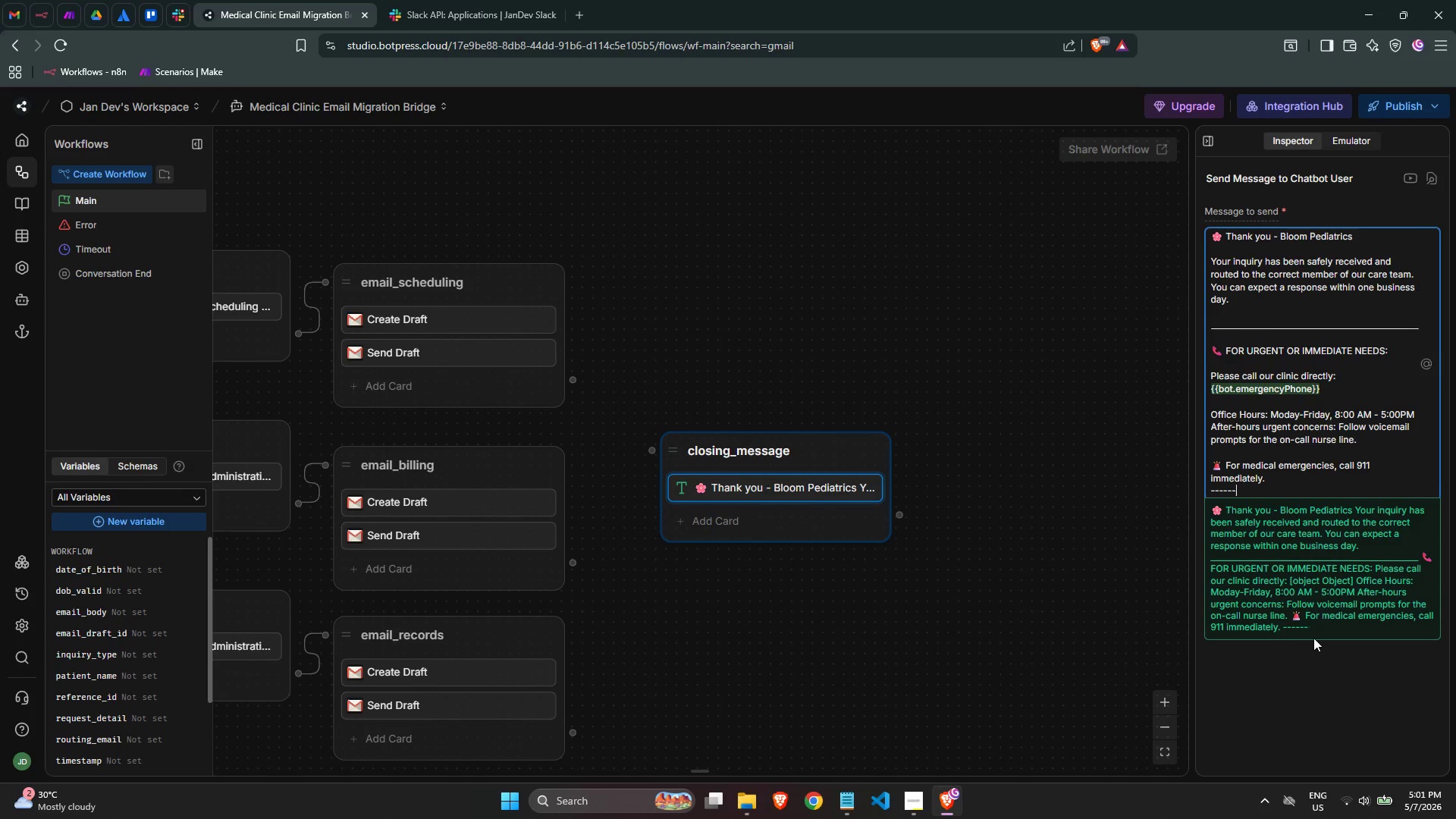 
key(Backspace)
 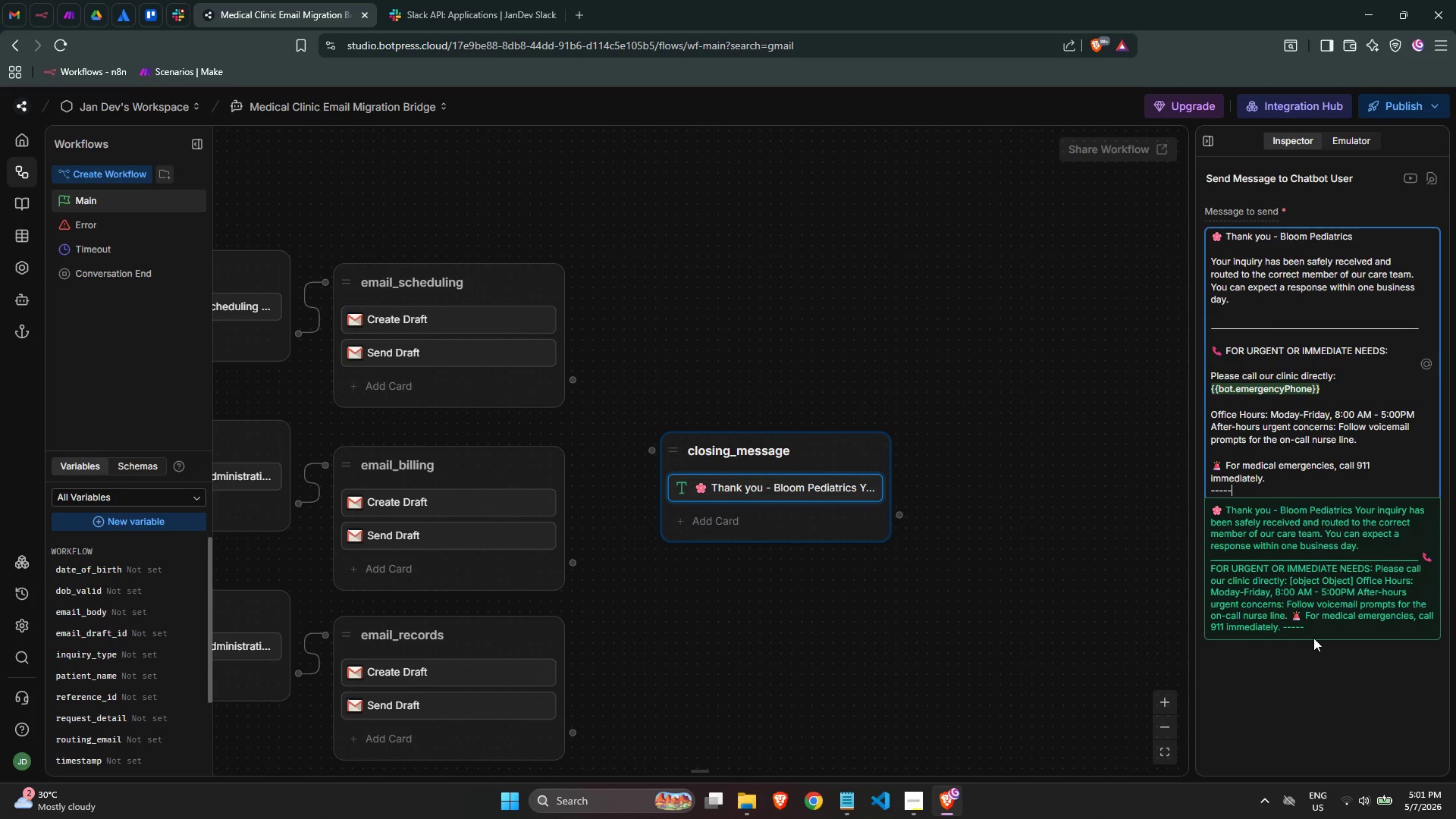 
key(Backspace)
 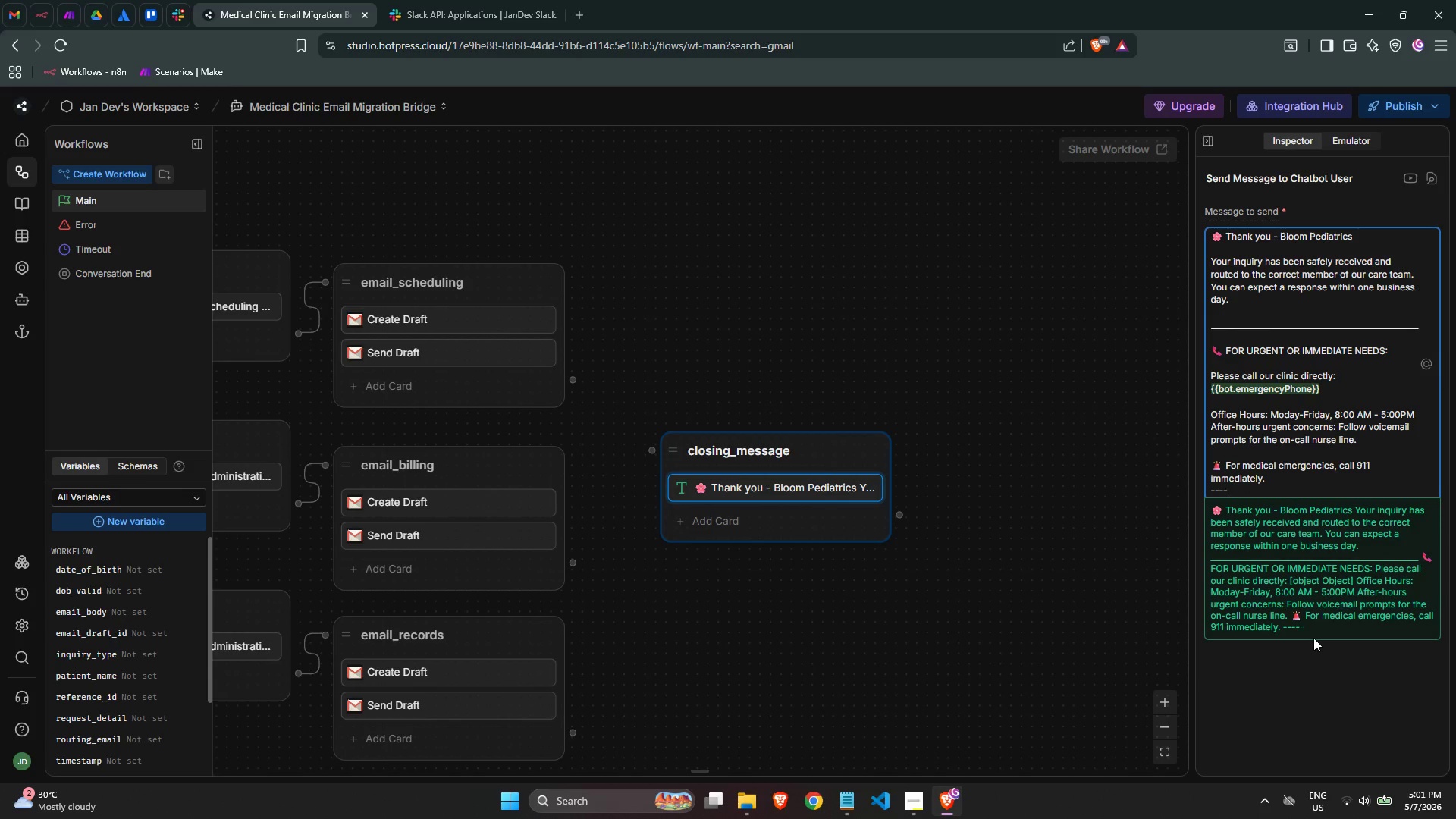 
key(Backspace)
 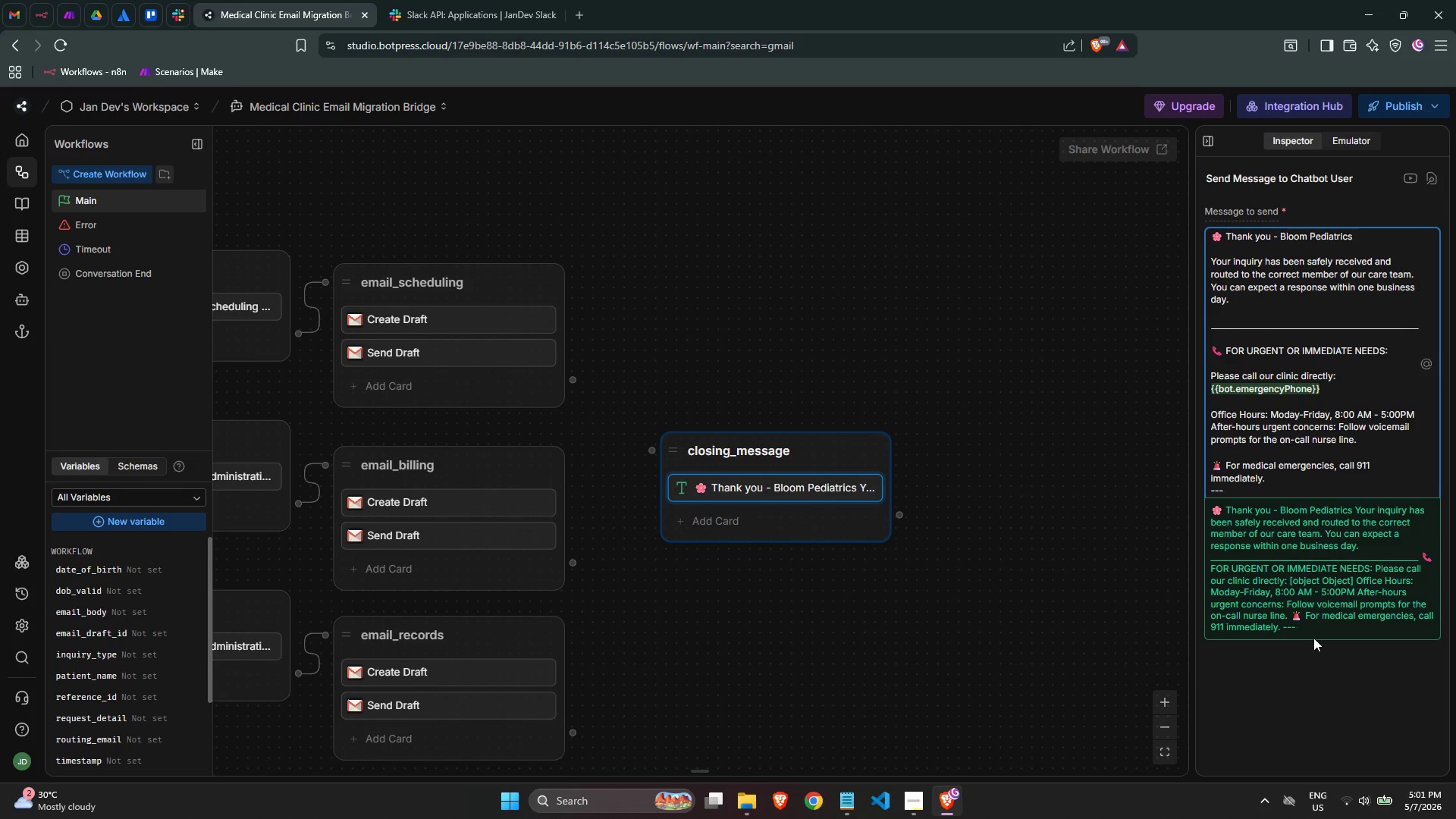 
key(Backspace)
 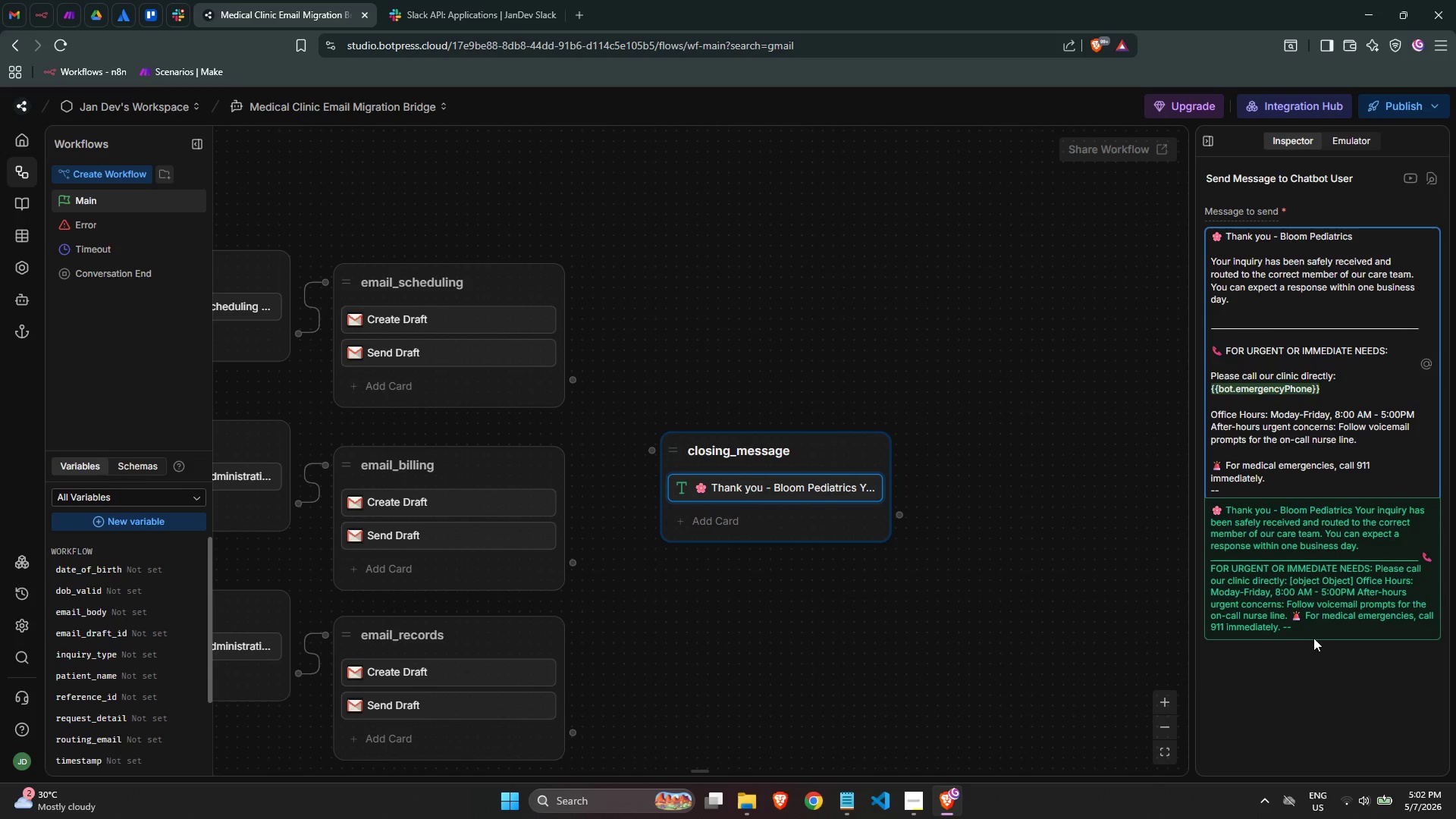 
key(Backspace)
 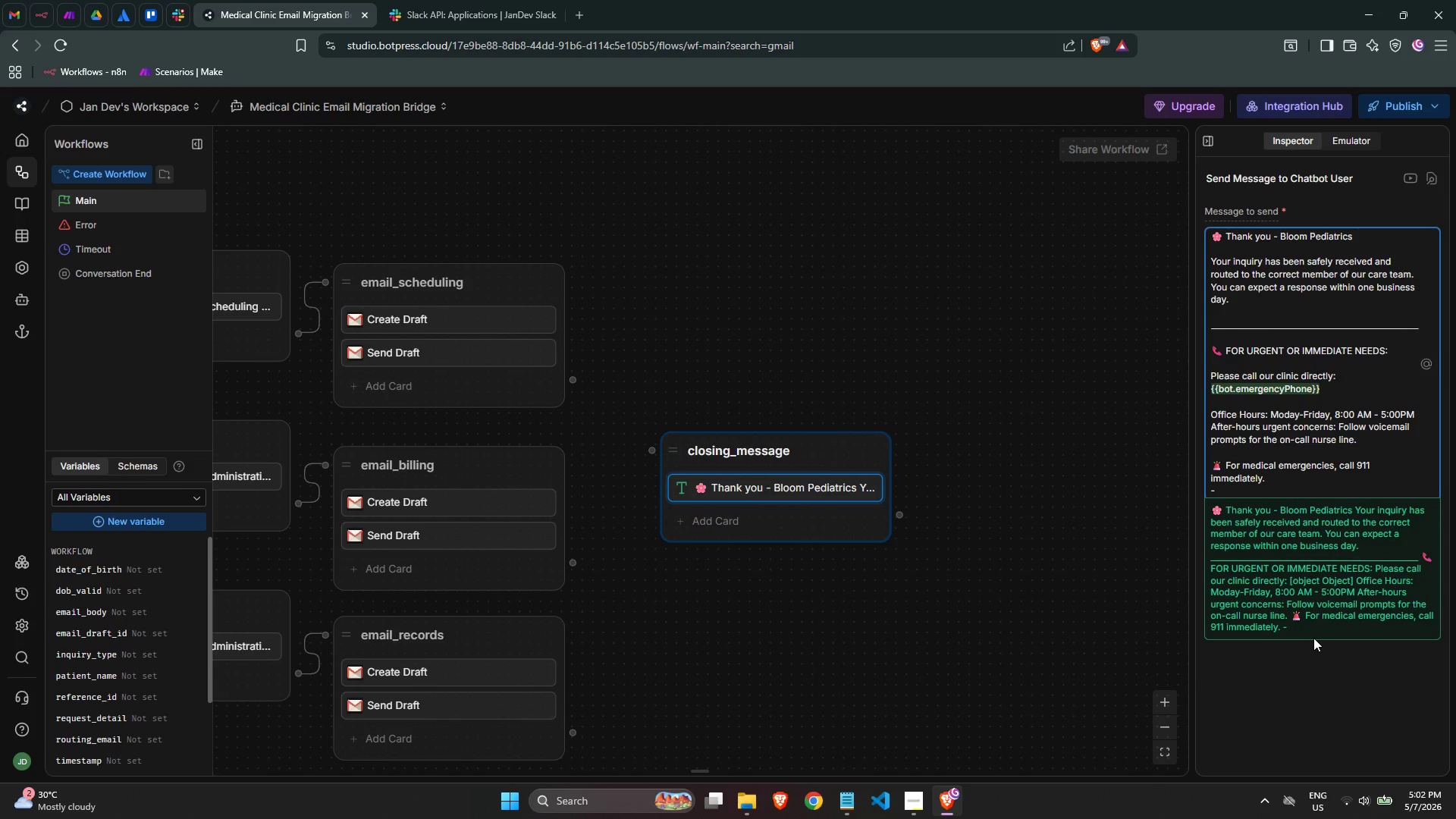 
key(Backspace)
 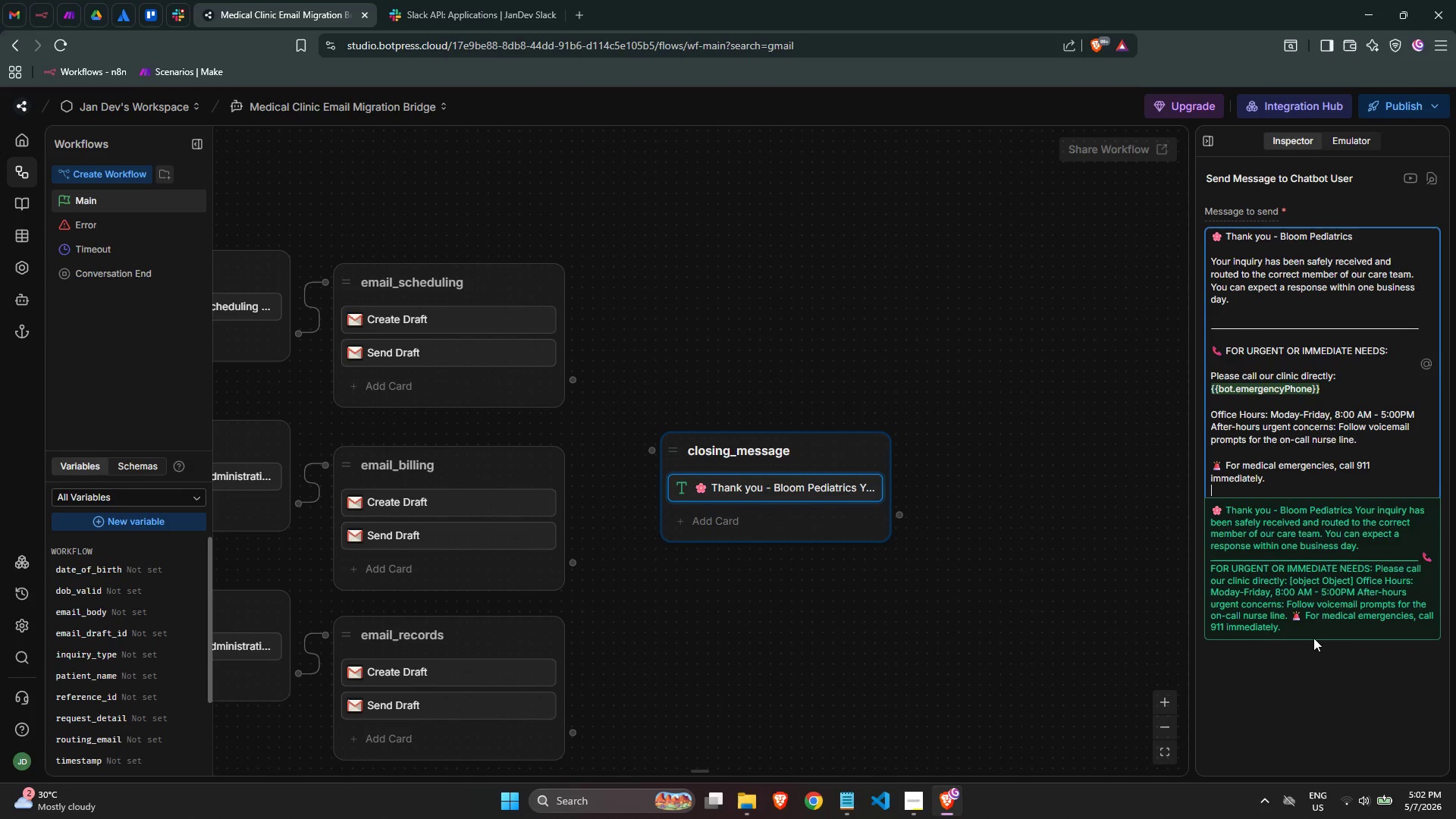 
hold_key(key=Minus, duration=1.51)
 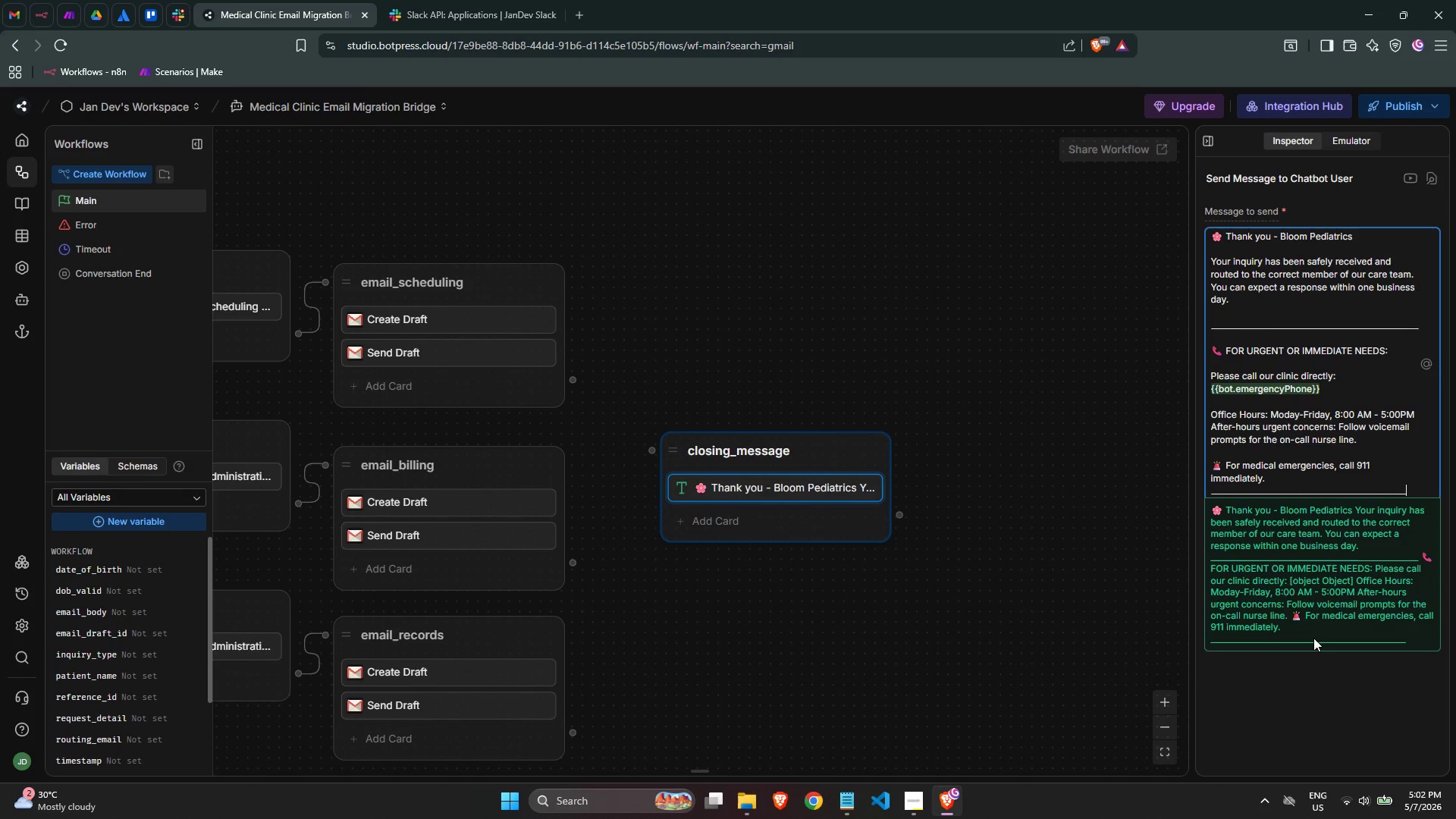 
hold_key(key=Minus, duration=0.48)
 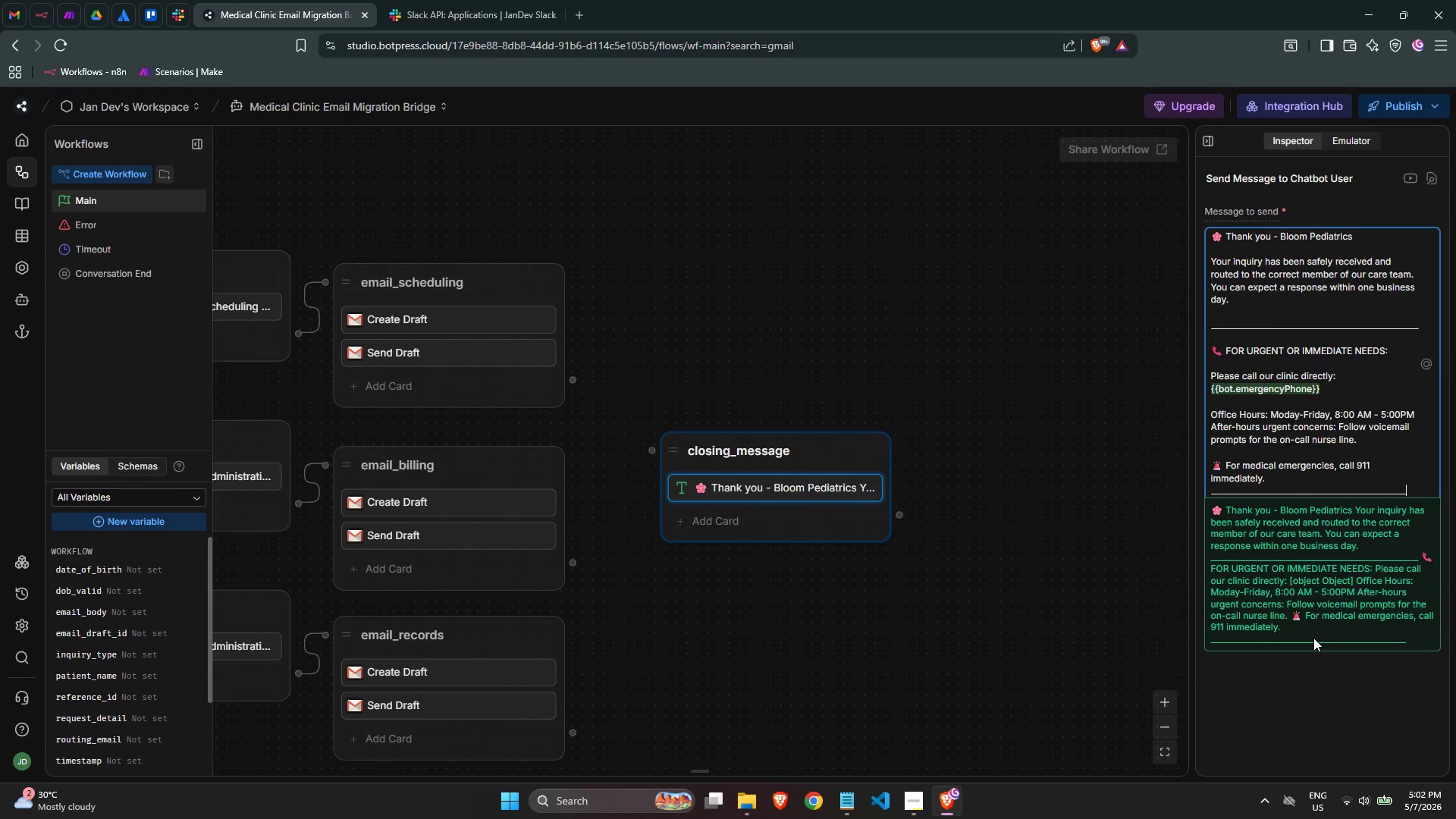 
key(Shift+Minus)
 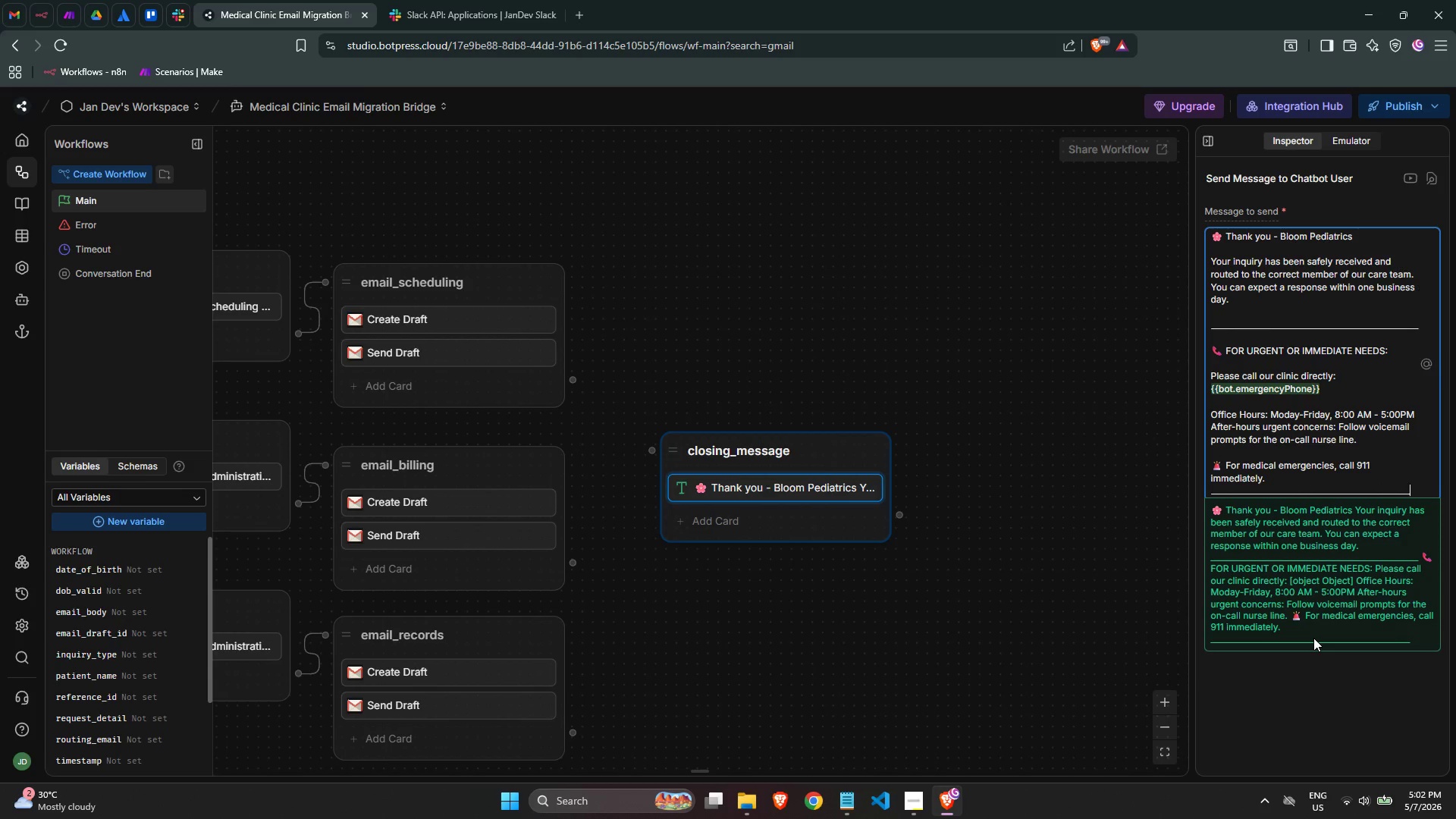 
key(Shift+Minus)
 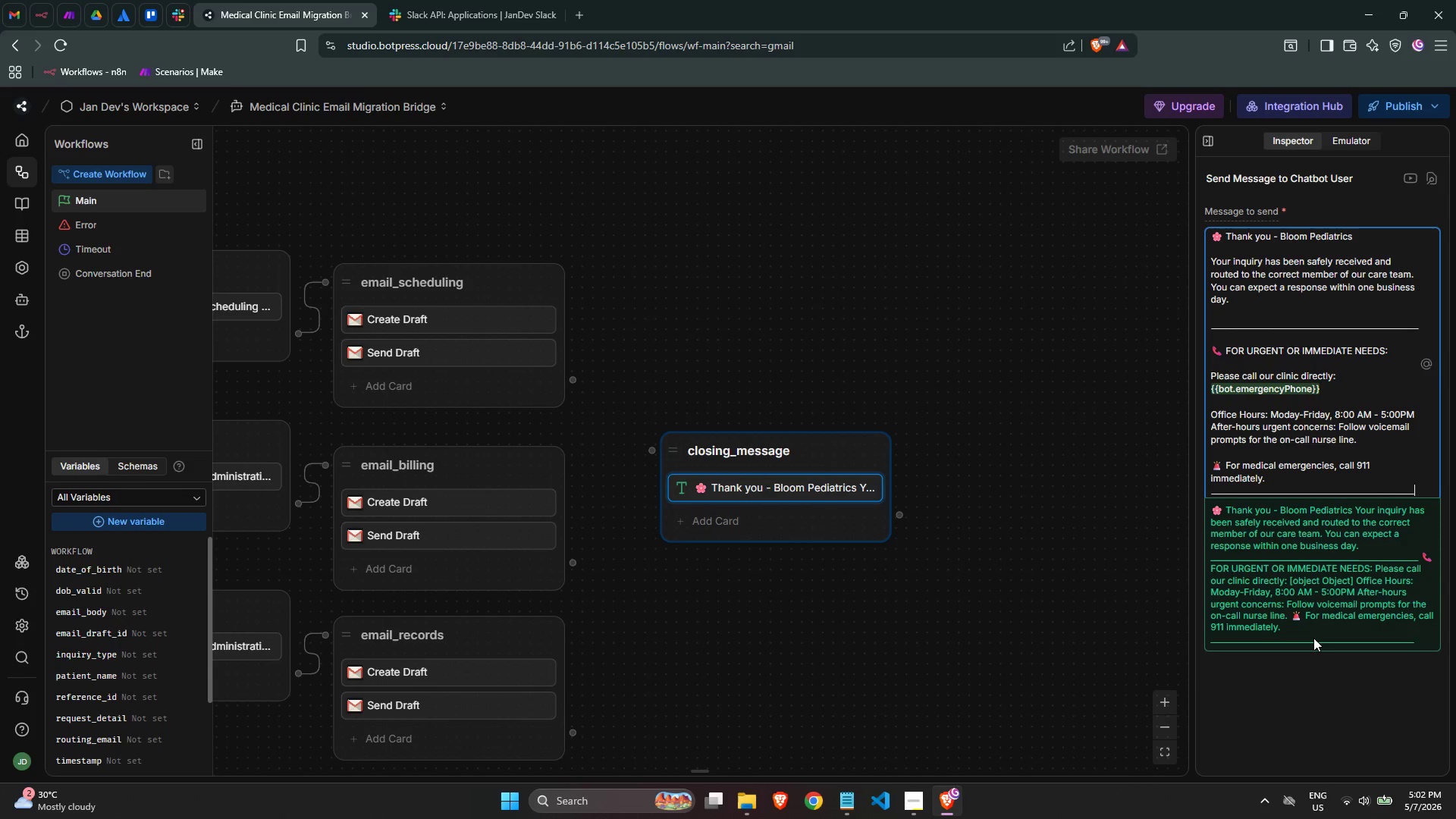 
key(Shift+Minus)
 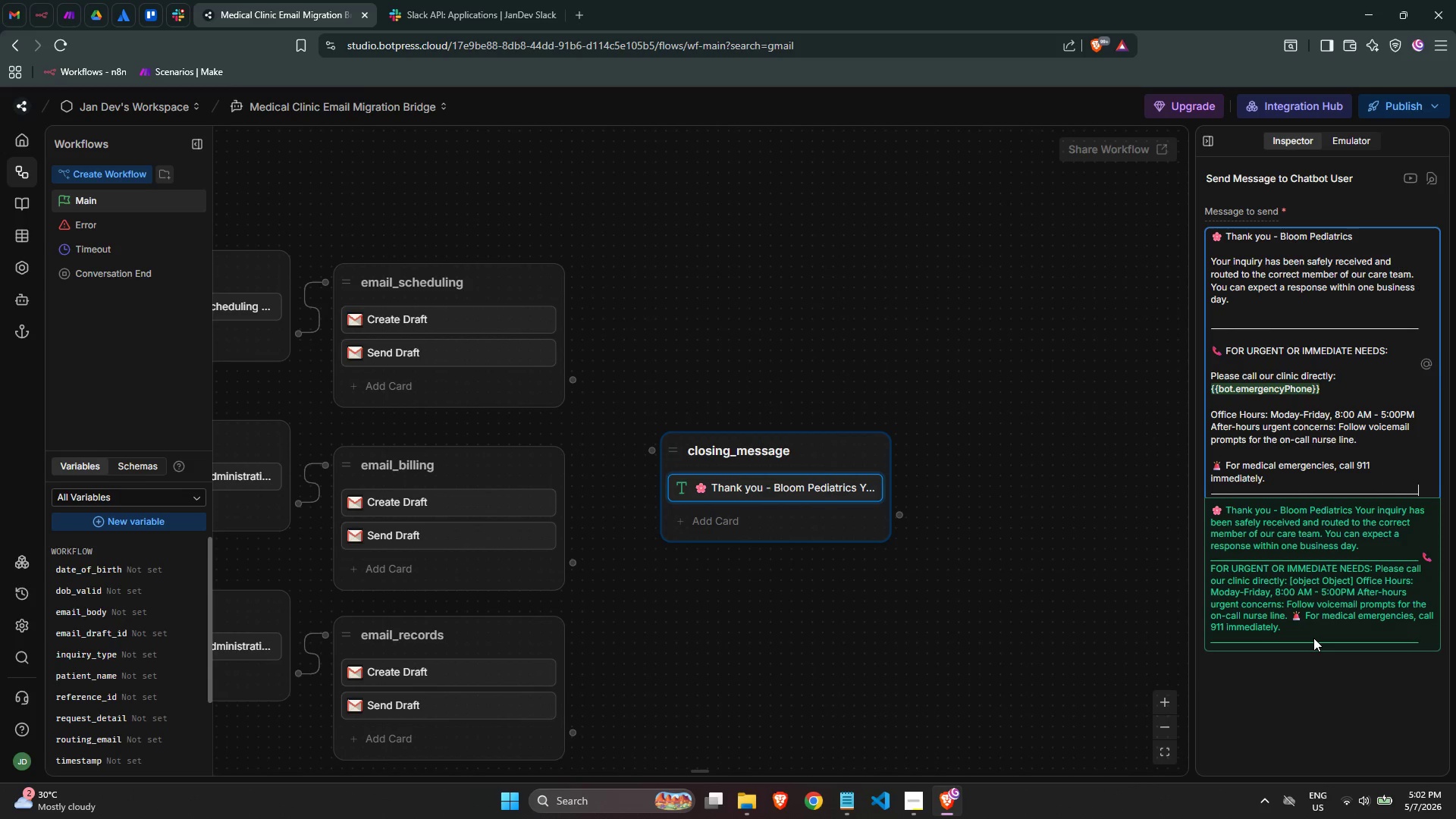 
key(Shift+Minus)
 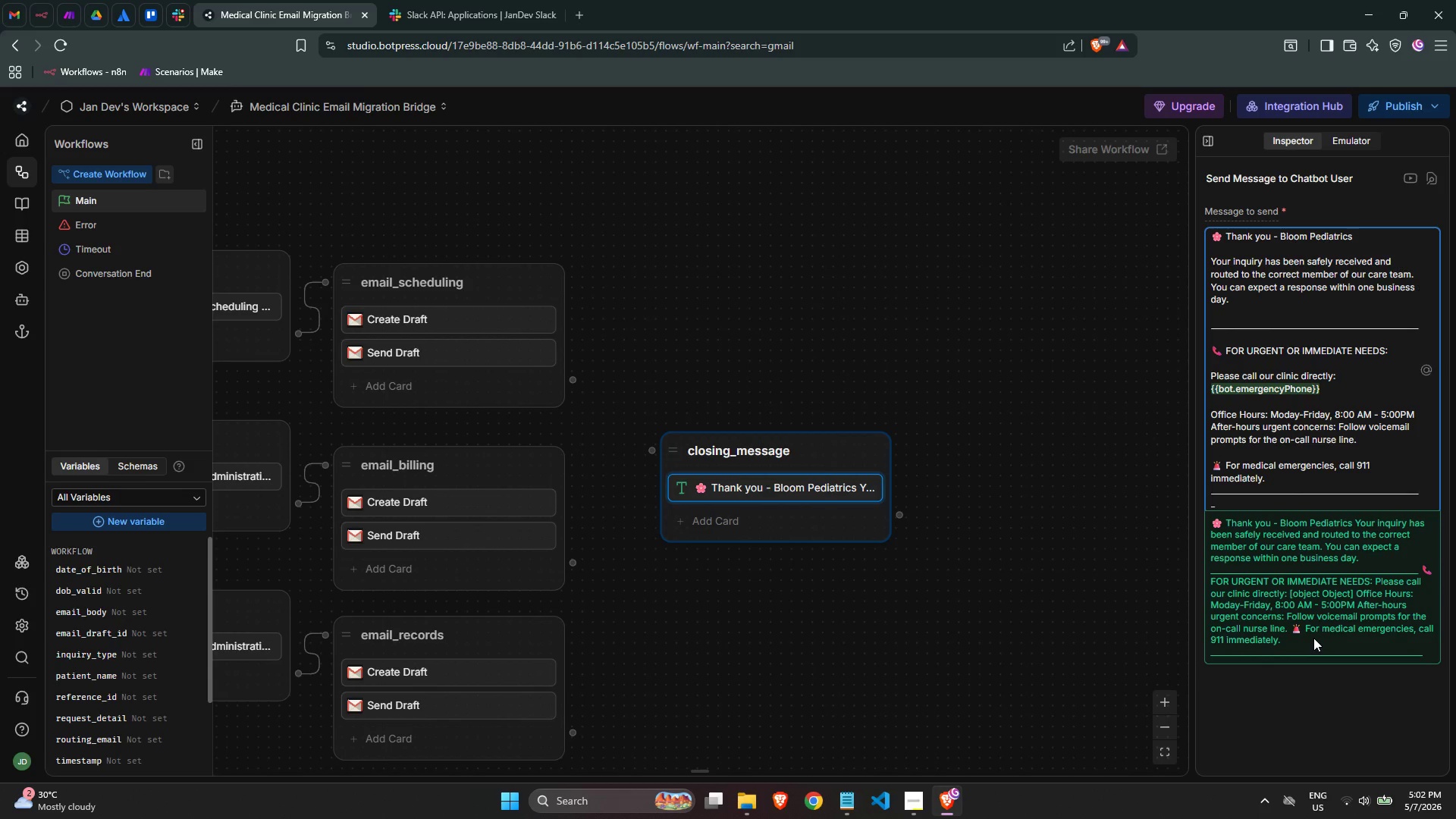 
key(Backspace)
 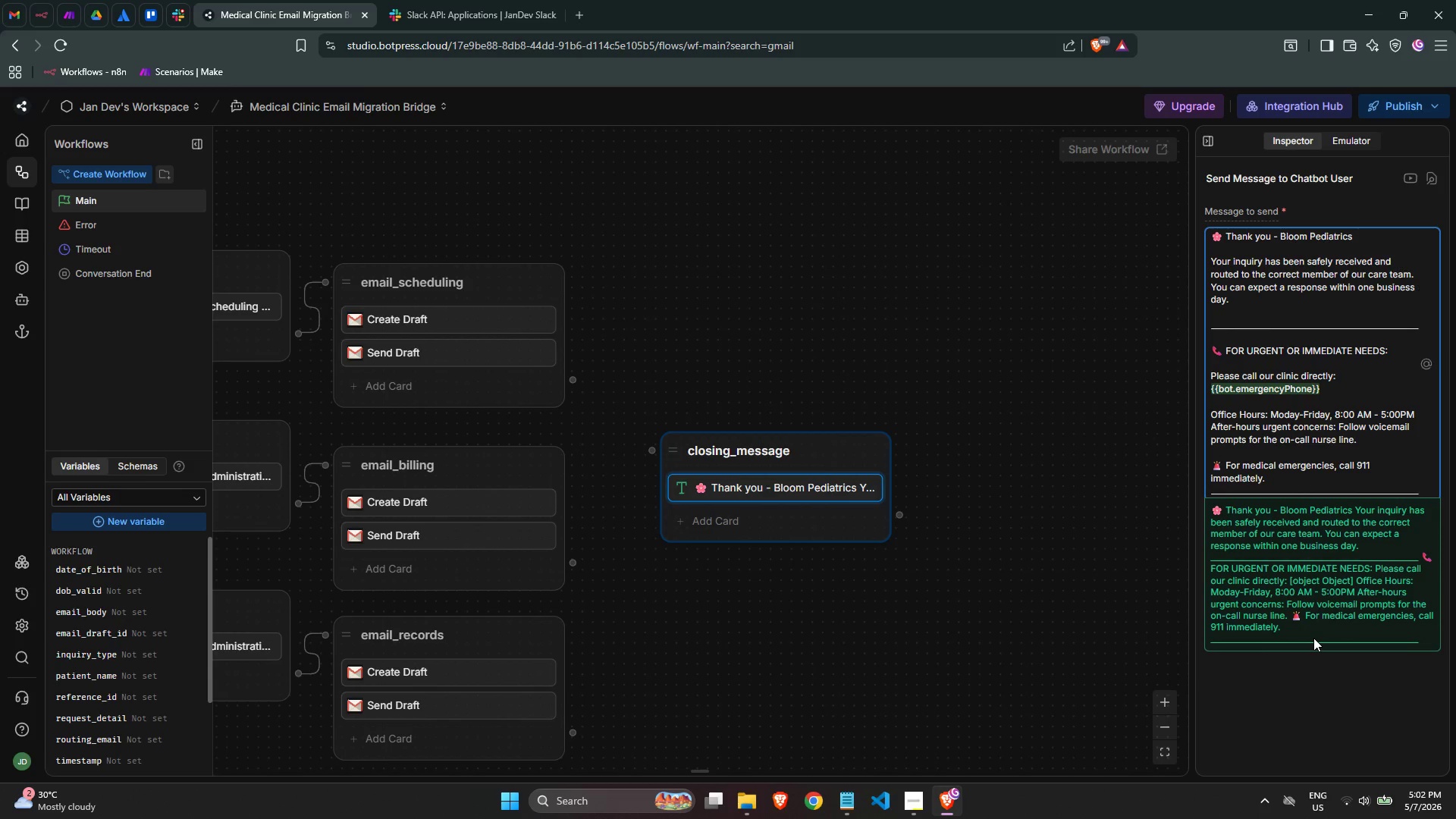 
key(Backspace)
 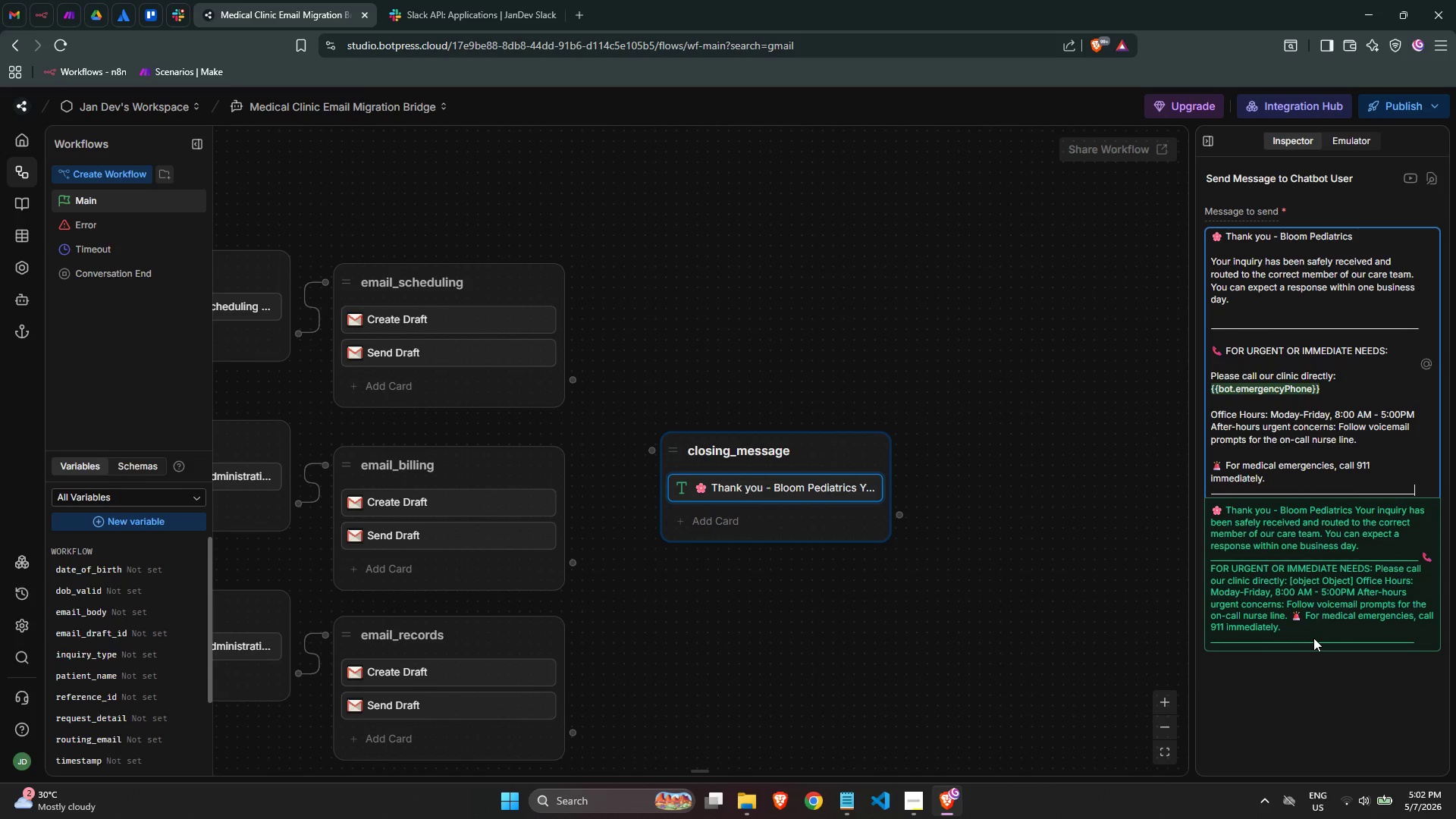 
key(Shift+Minus)
 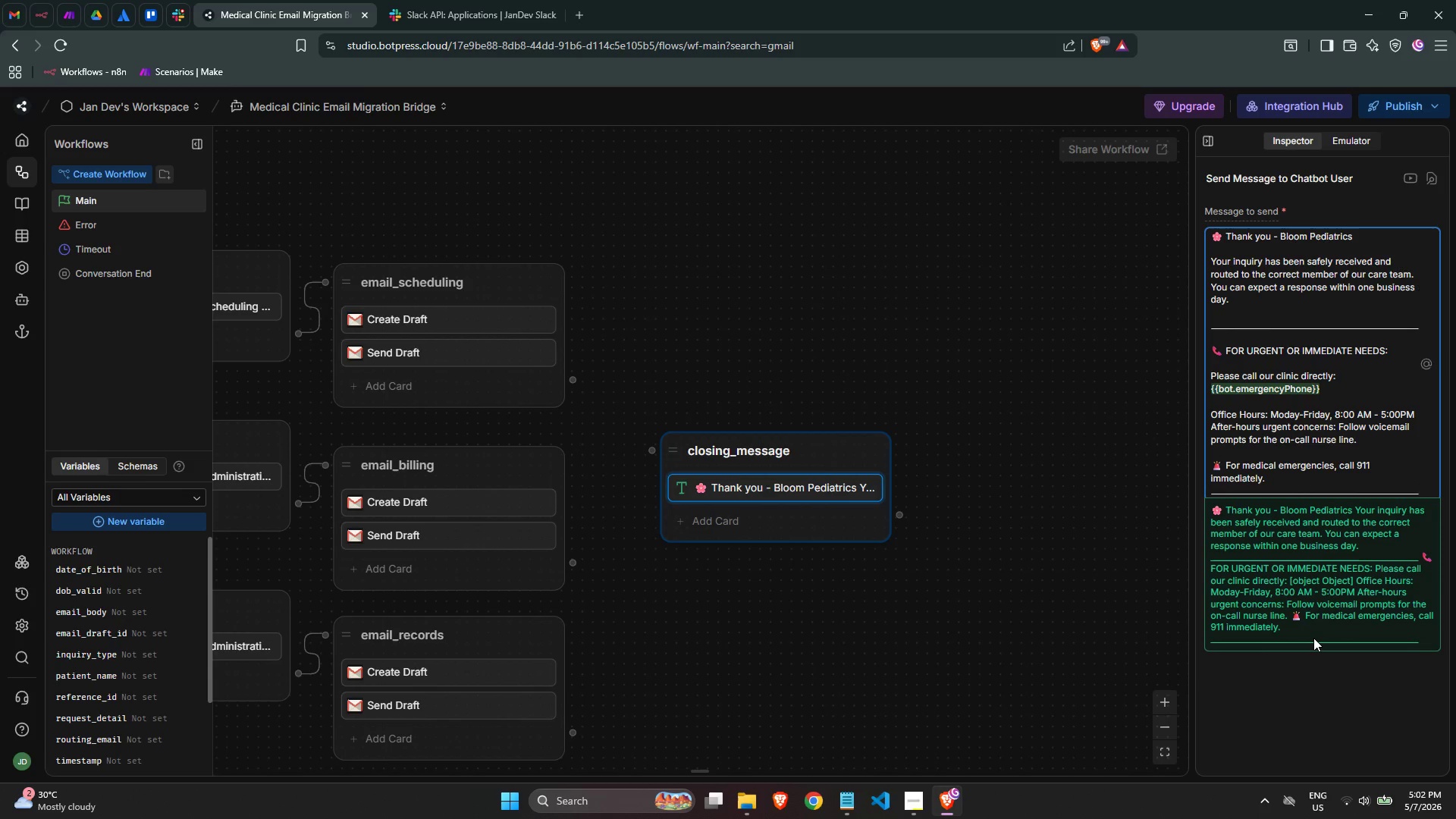 
key(Backspace)
 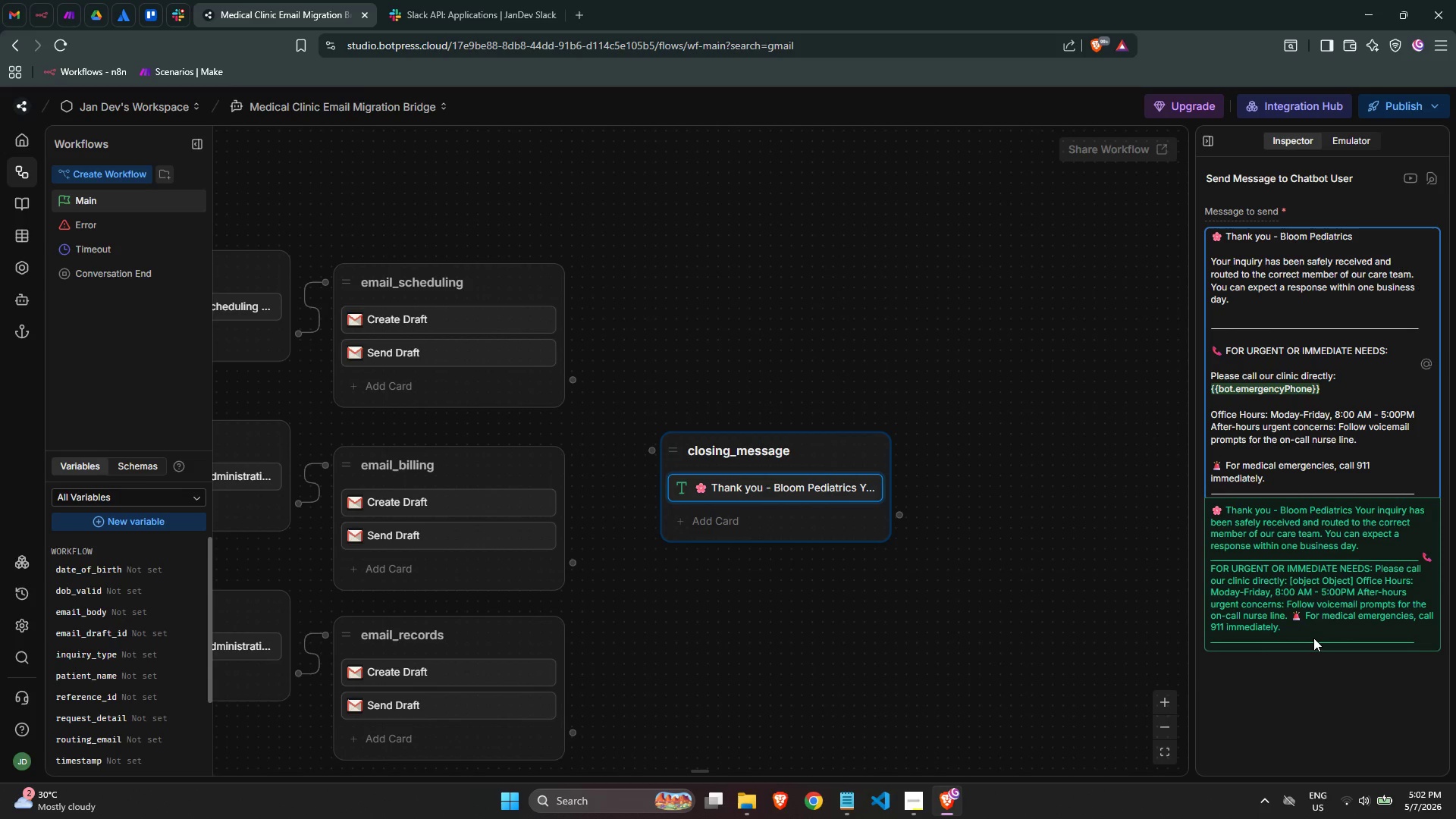 
key(Shift+ShiftLeft)
 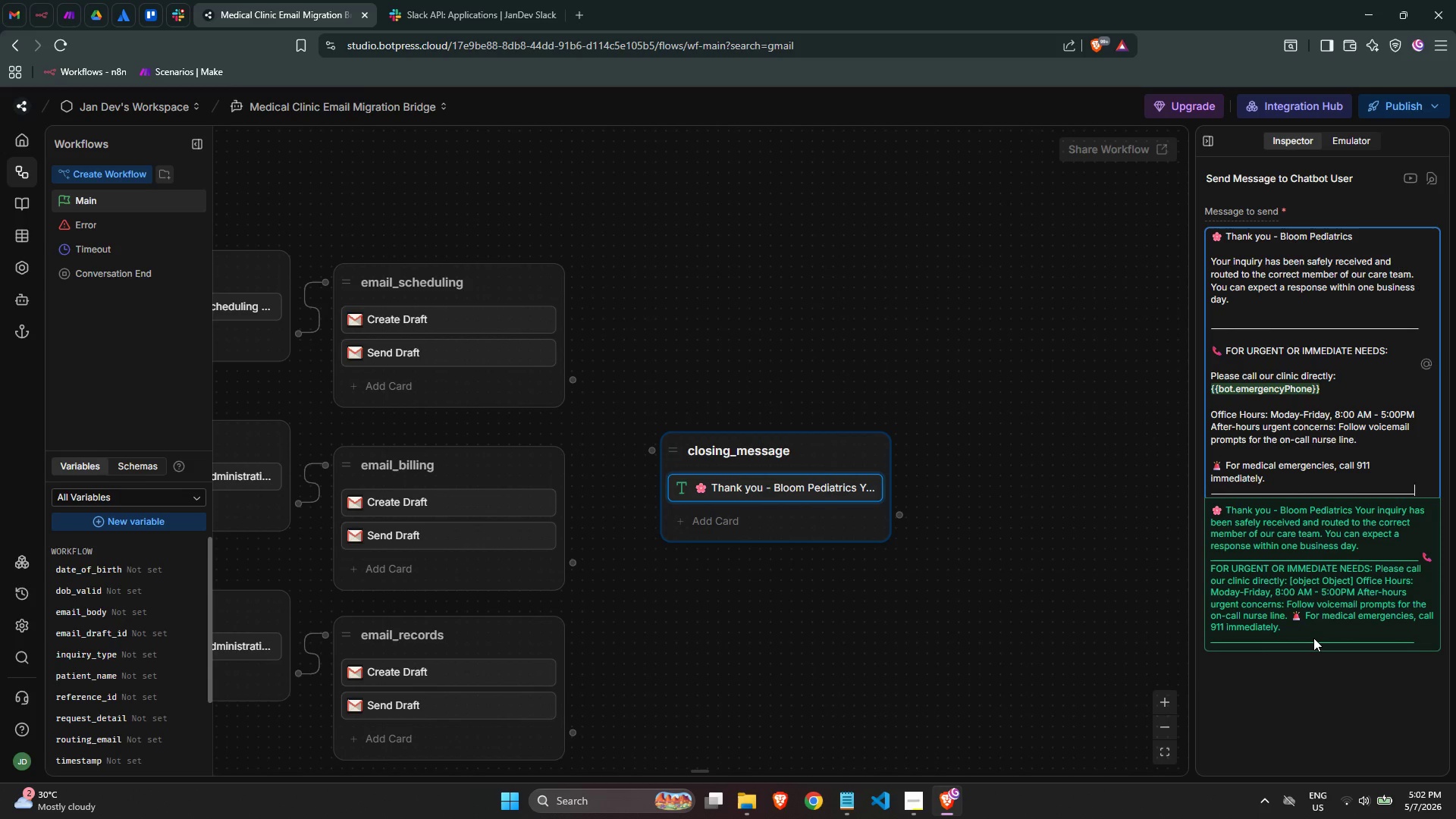 
key(Shift+Minus)
 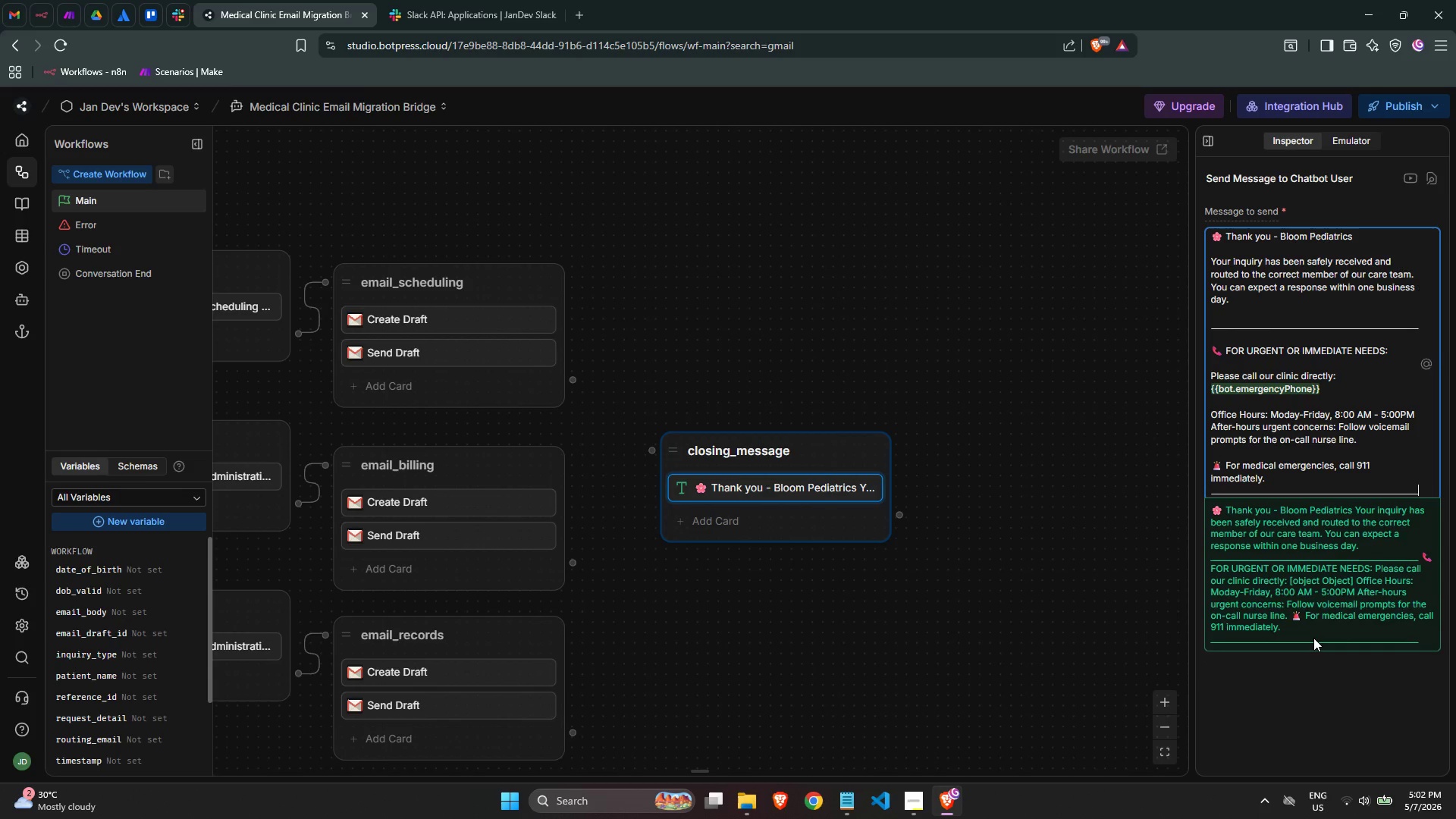 
key(Enter)
 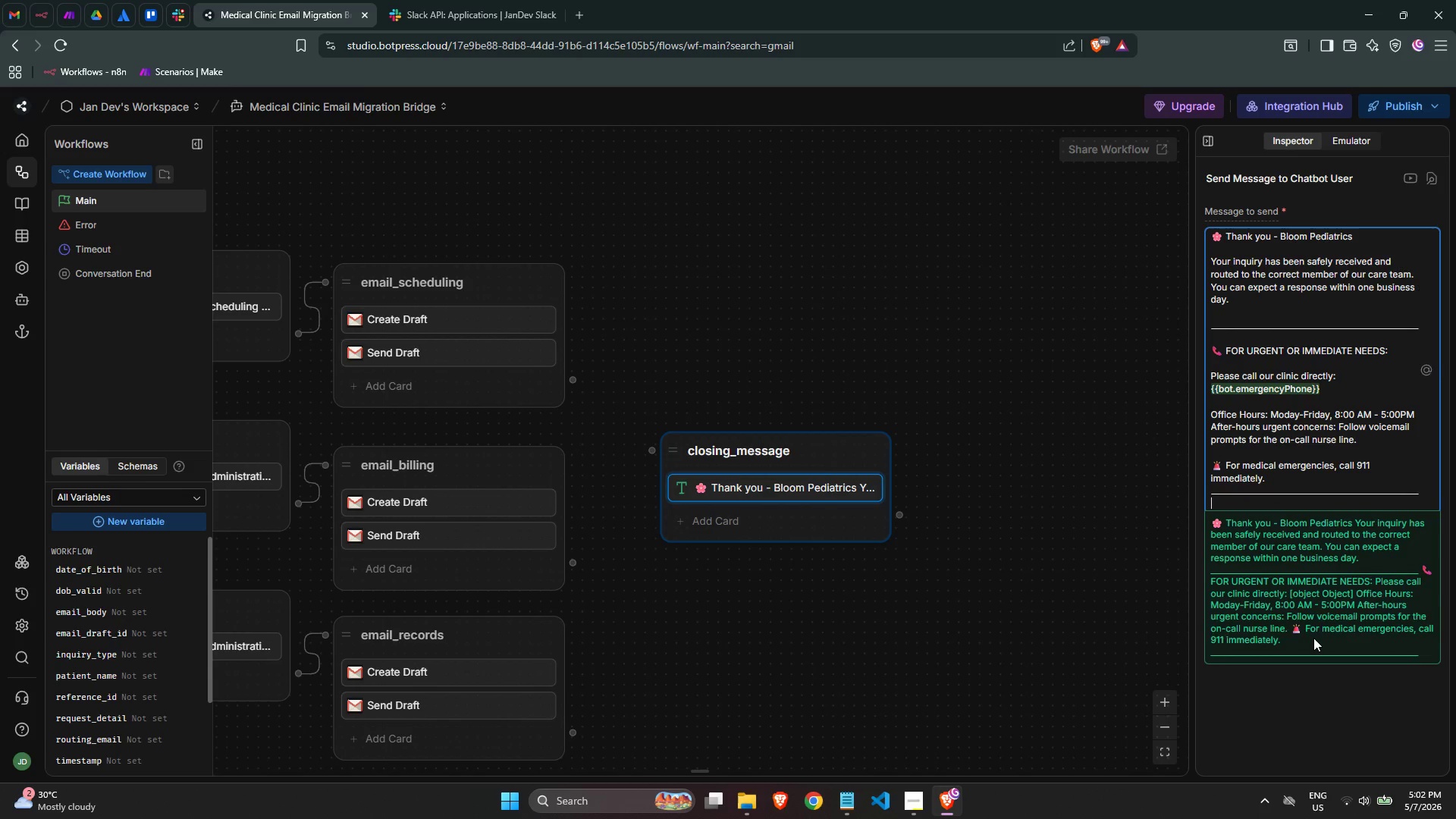 
key(Enter)
 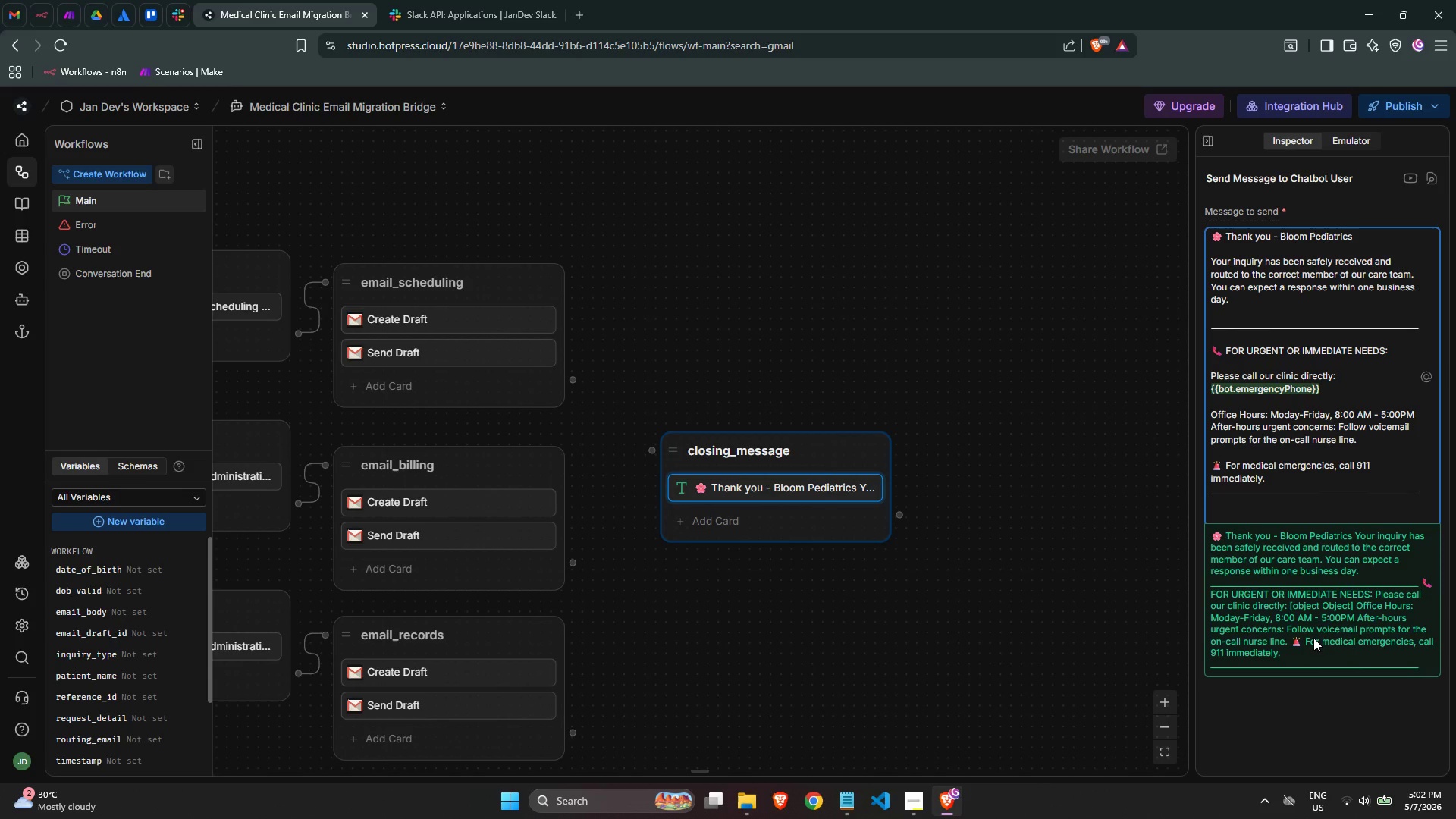 
type(We appreciae)
key(Backspace)
type(te)
 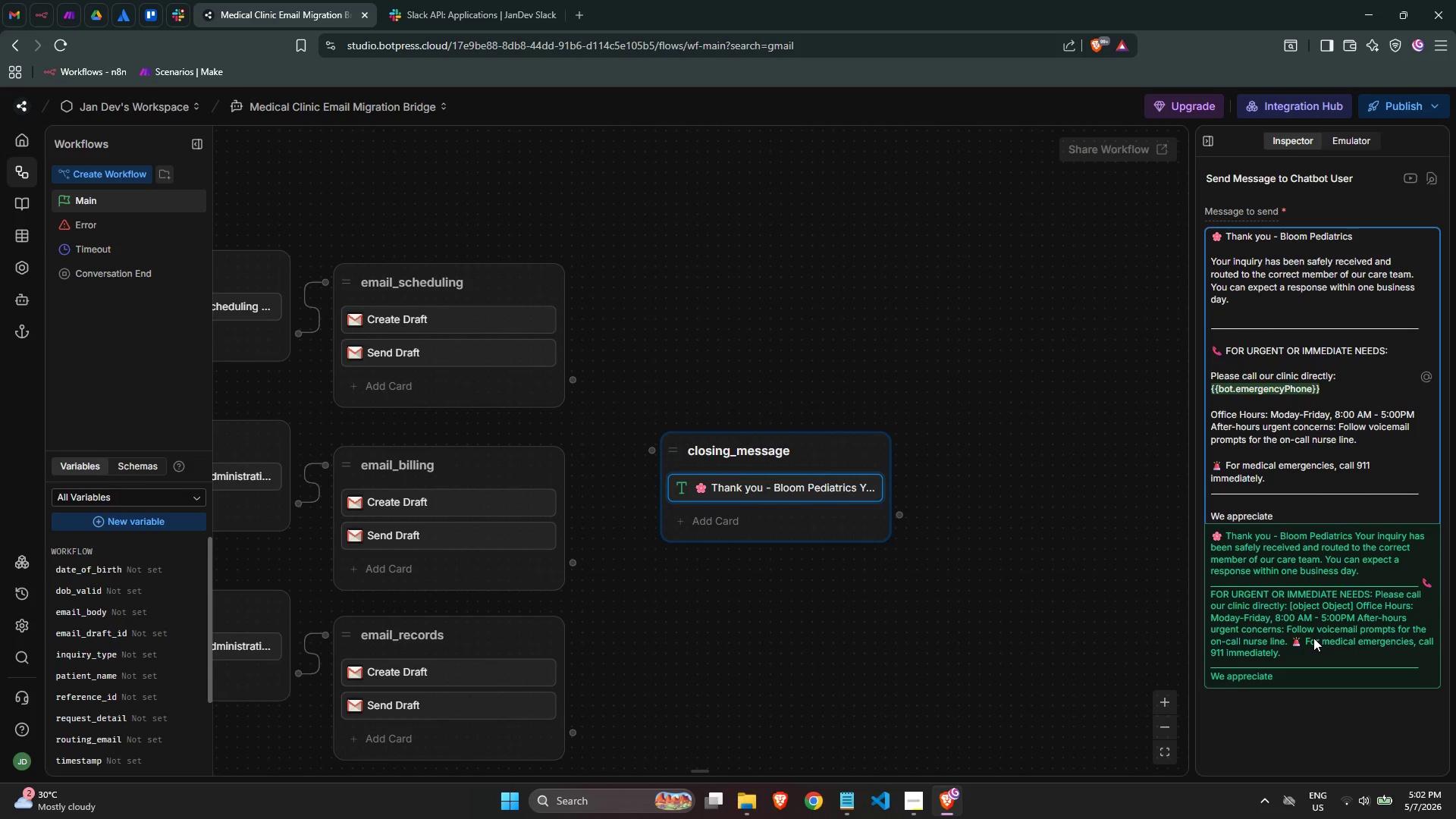 
wait(5.27)
 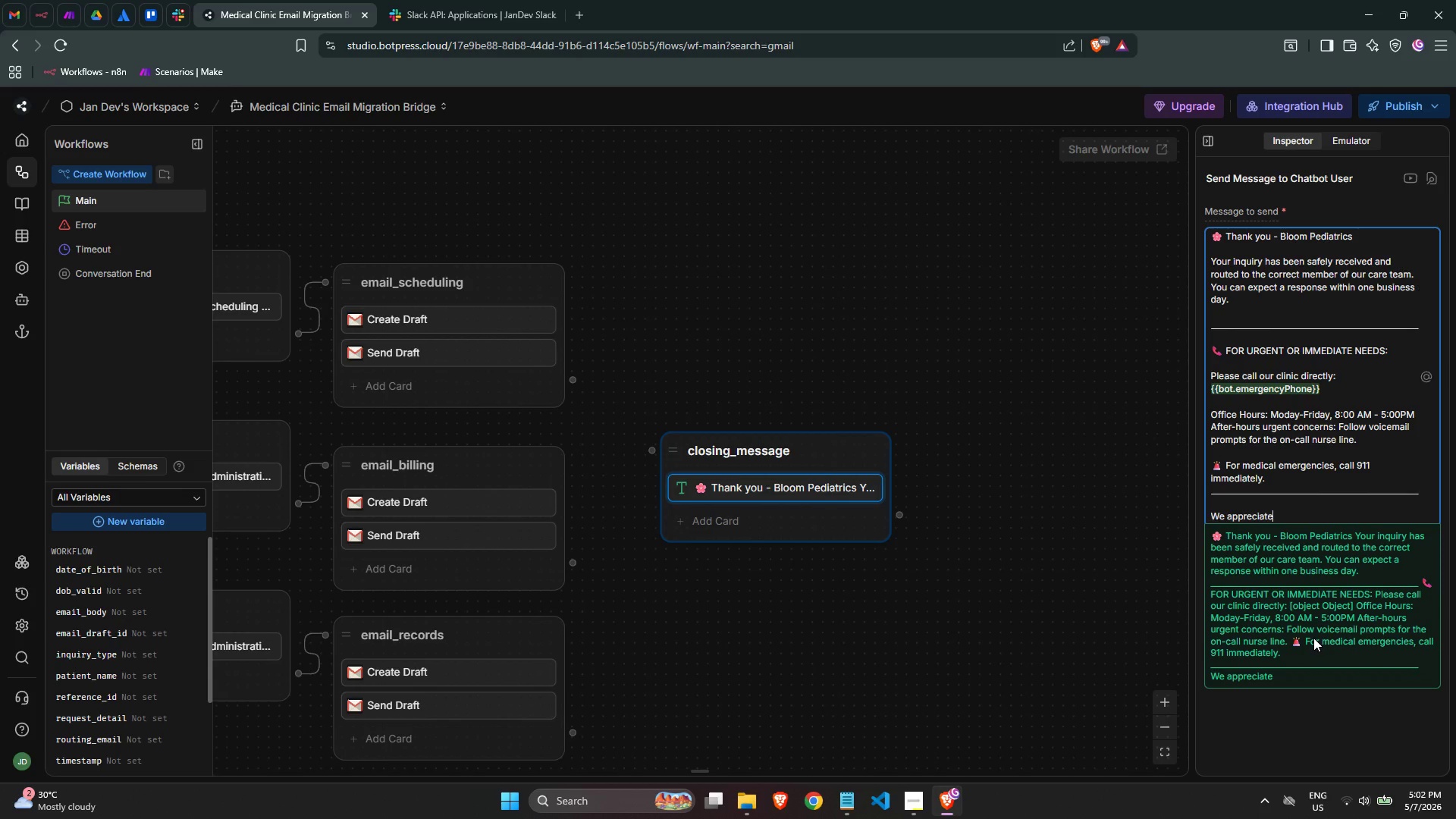 
type( yu)
key(Backspace)
type(our patience )
key(Backspace)
type(, call 911)
key(Backspace)
key(Backspace)
key(Backspace)
key(Backspace)
key(Backspace)
key(Backspace)
key(Backspace)
key(Backspace)
type(during our system update. Out team)
 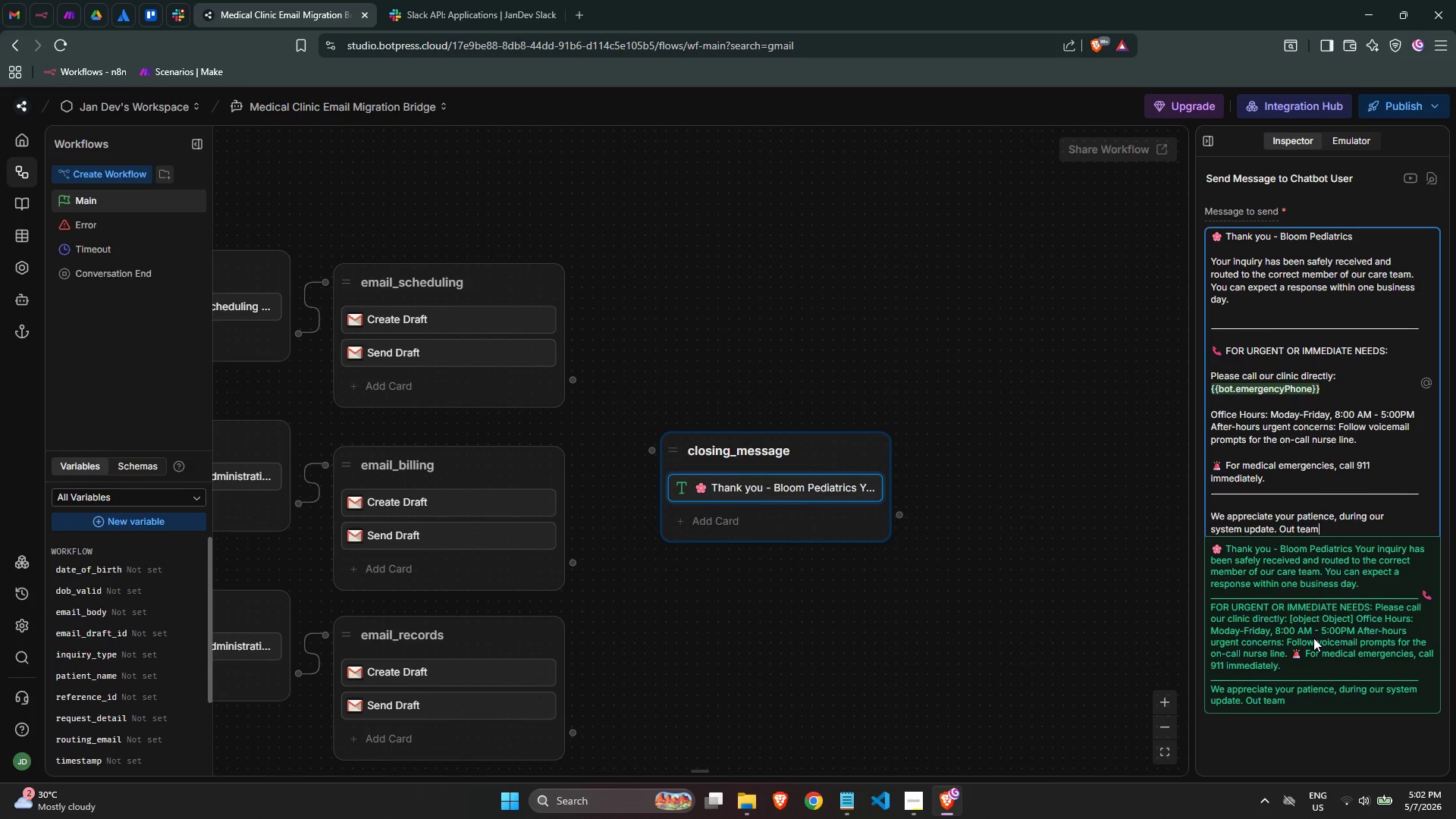 
type( is commite)
key(Backspace)
type(ted to ensuring no inquiryy)
key(Backspace)
type( goes uns)
key(Backspace)
type(attedn)
key(Backspace)
key(Backspace)
type(nded.)
 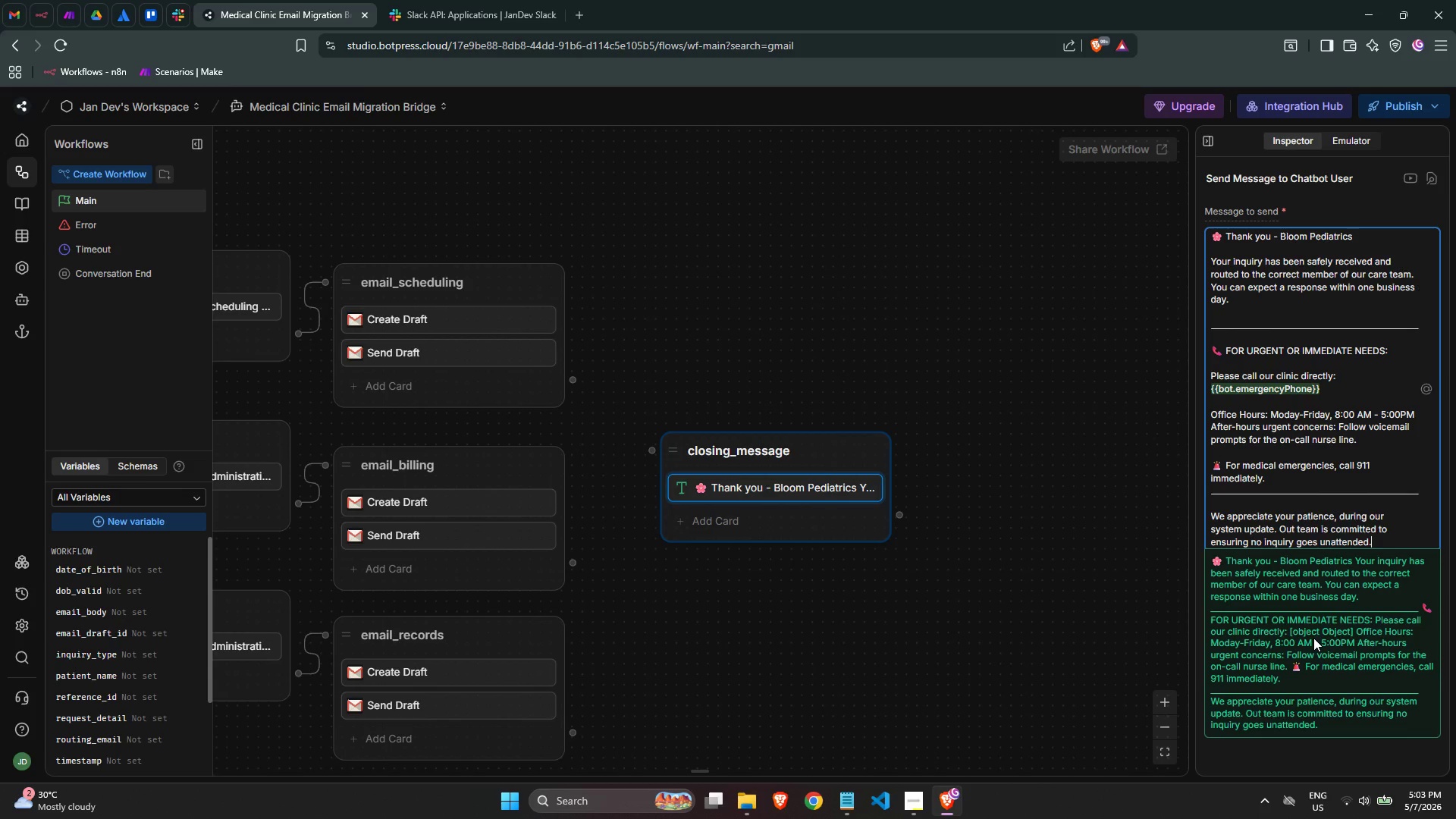 
key(Enter)
 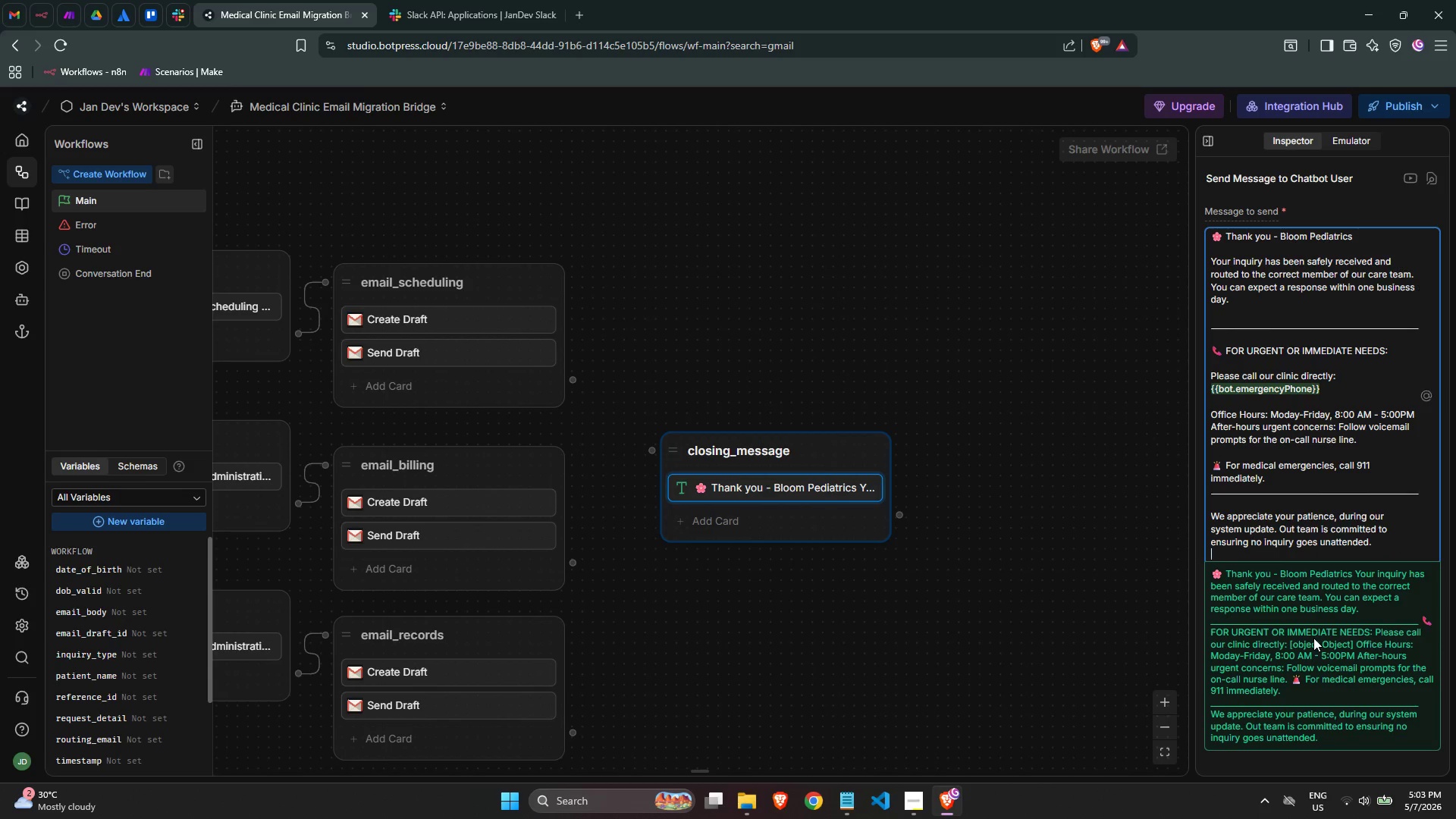 
key(Enter)
 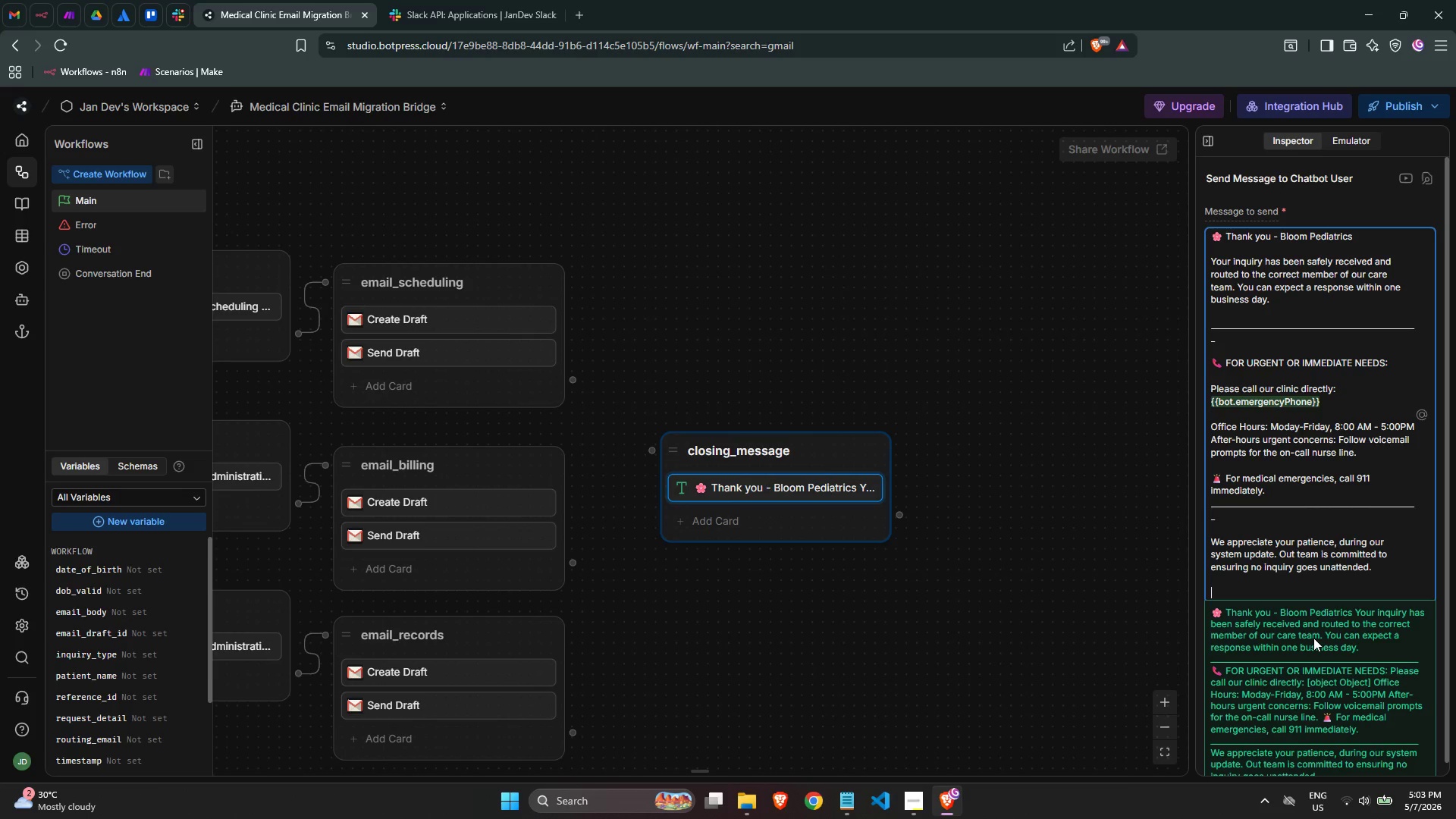 
type(- The Bloom Pediatrics Patient Service )
key(Backspace)
type(s Team)
 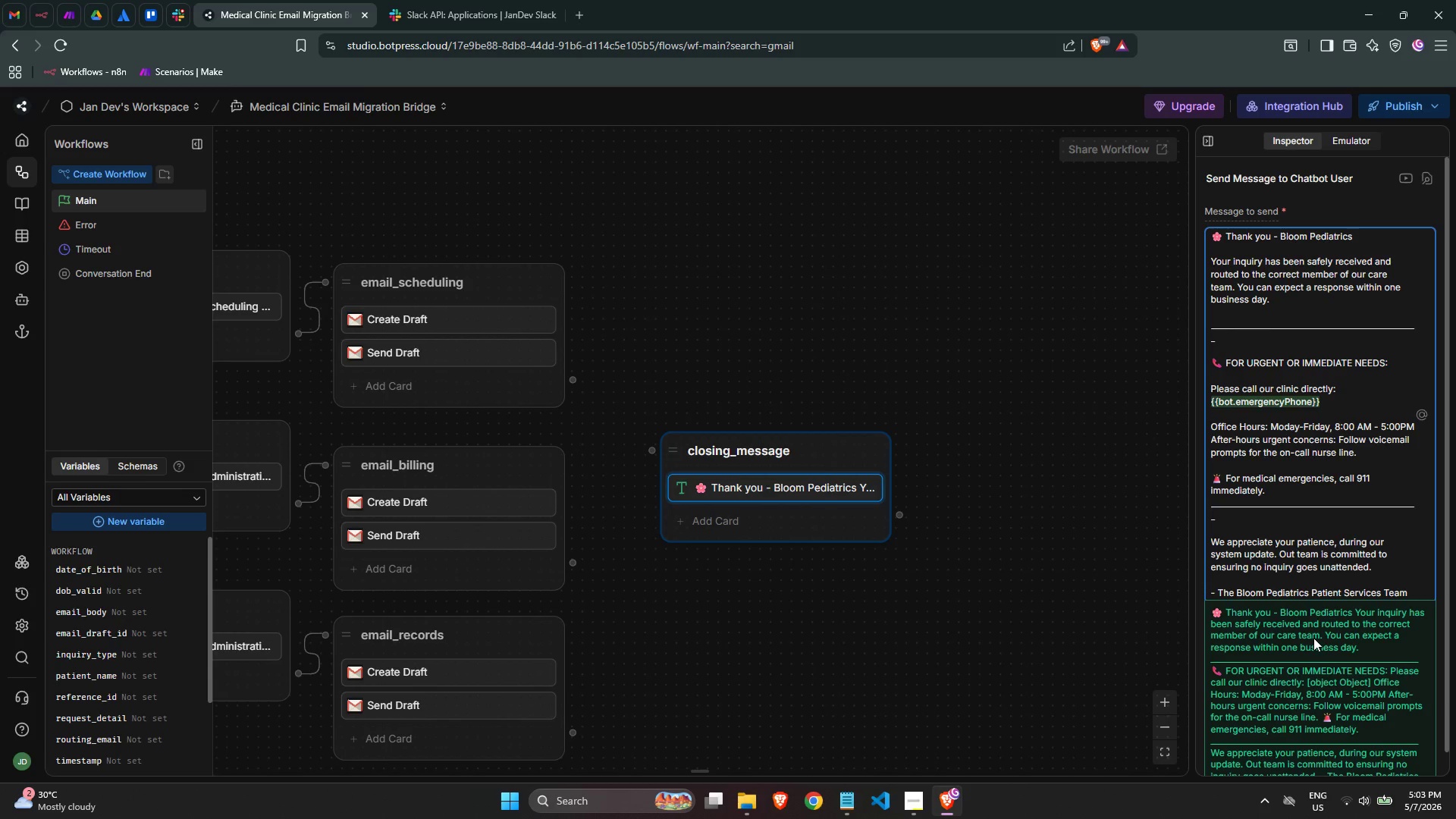 
scroll: coordinate [1322, 516], scroll_direction: down, amount: 3.0
 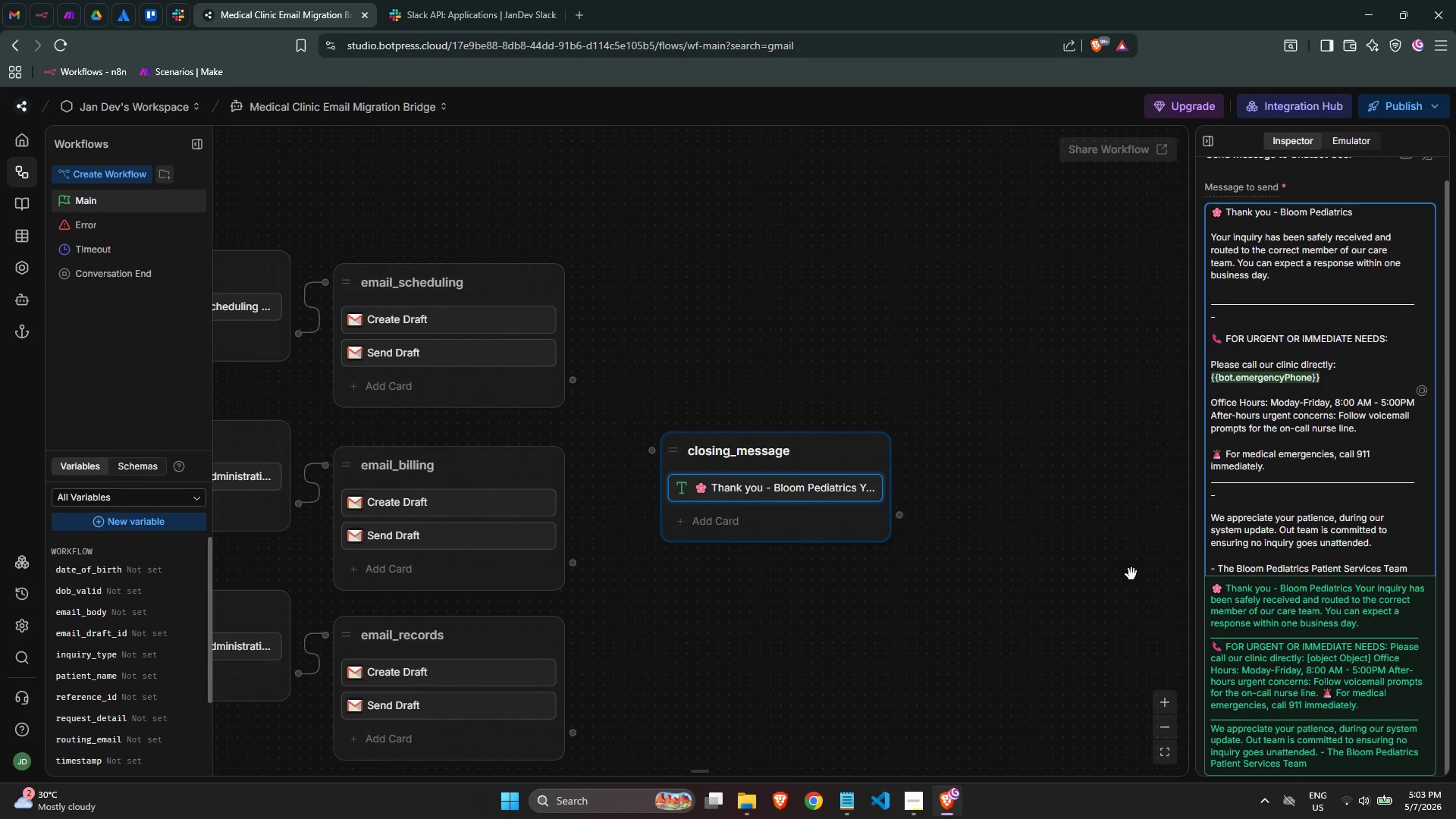 
left_click([1081, 607])
 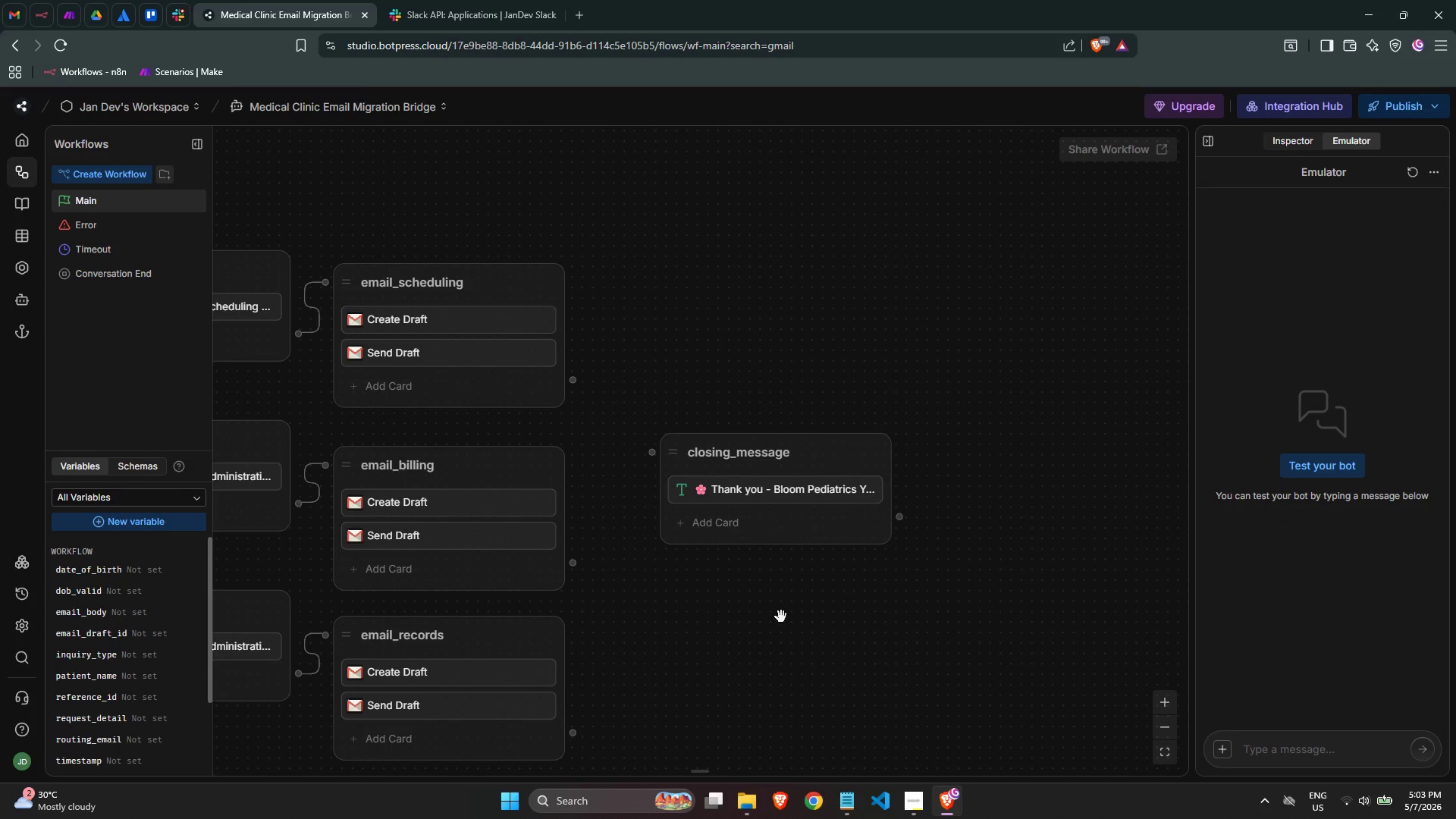 
scroll: coordinate [754, 626], scroll_direction: down, amount: 1.0
 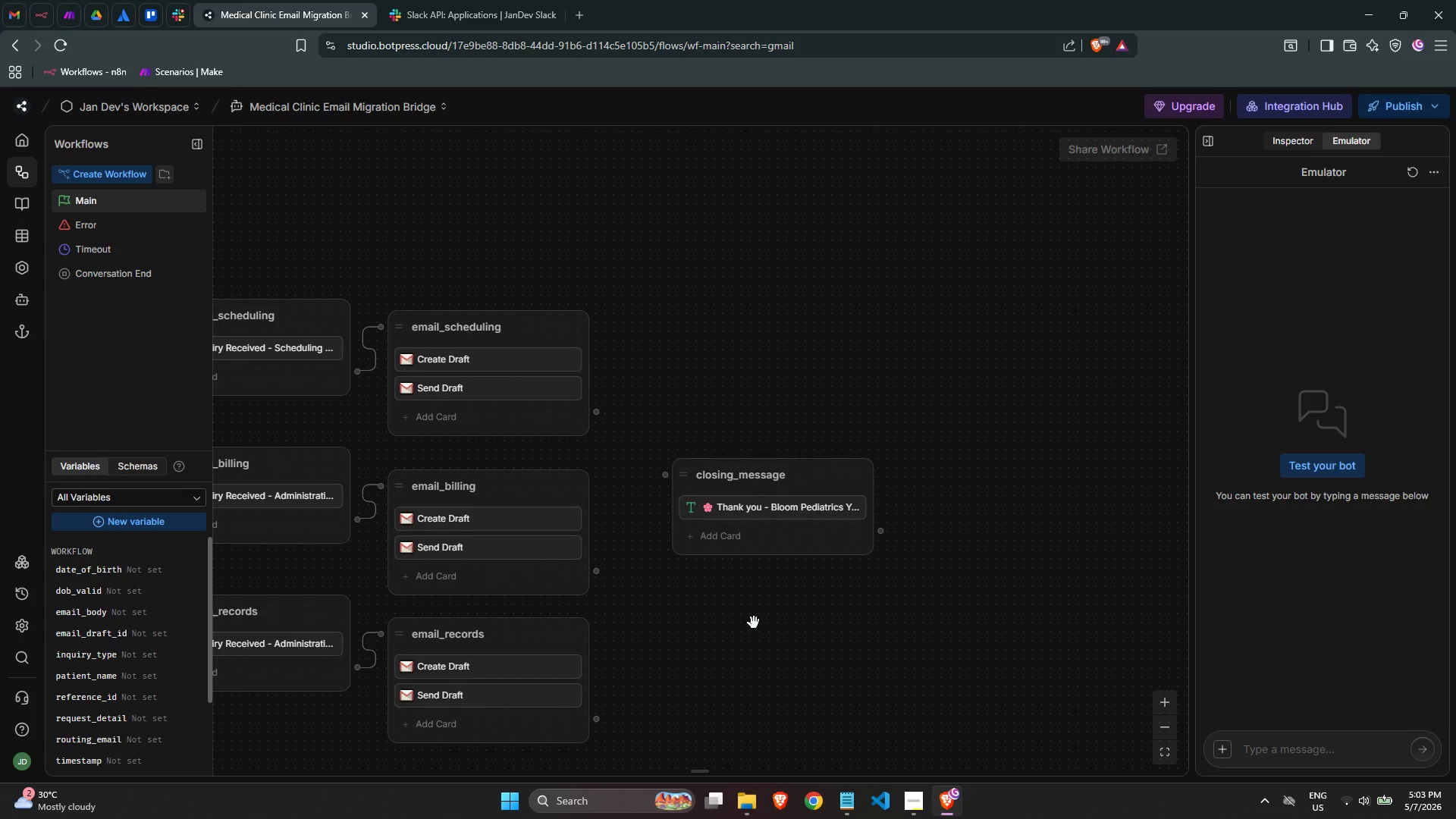 
wait(7.71)
 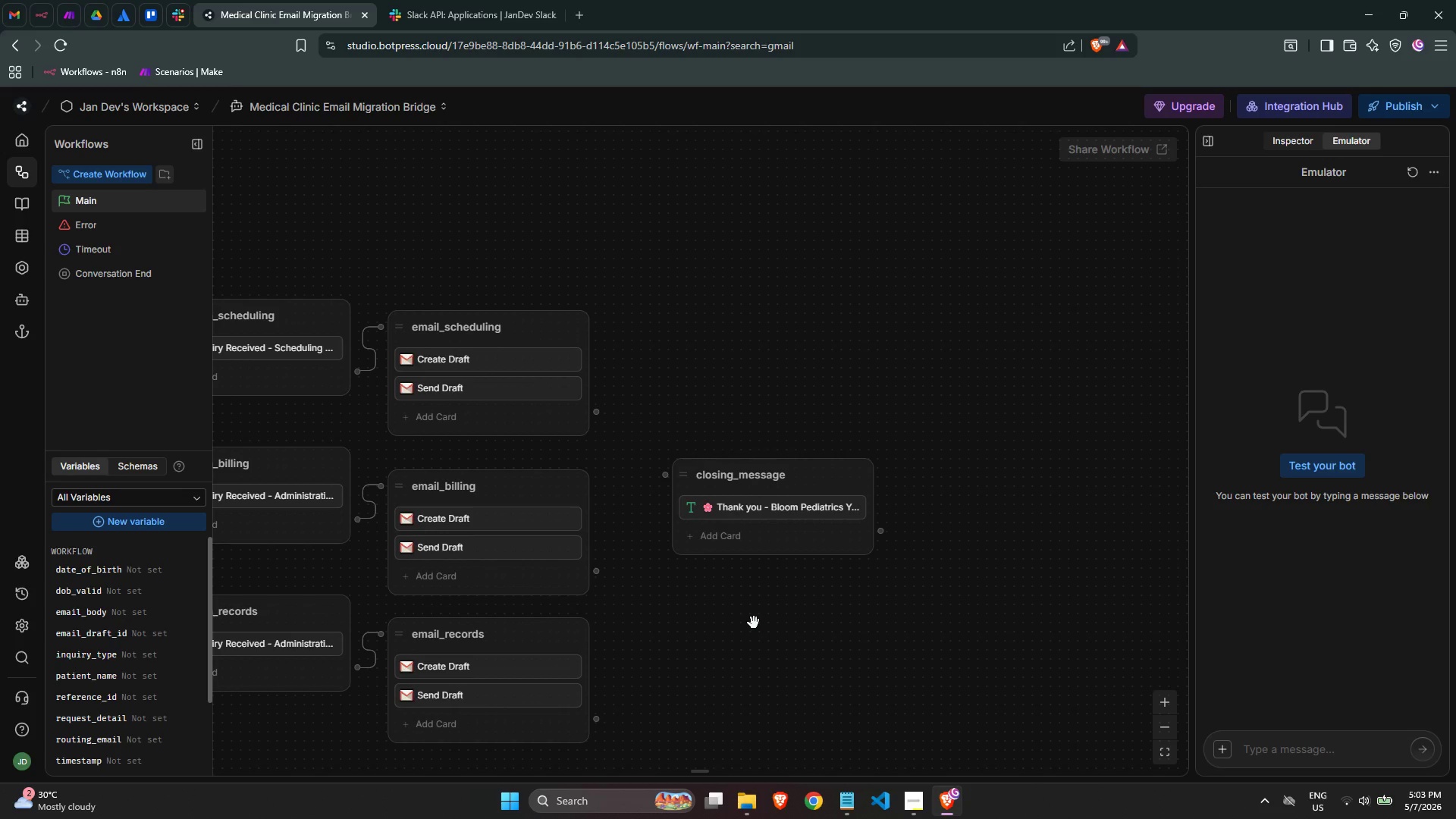 
left_click([913, 804])